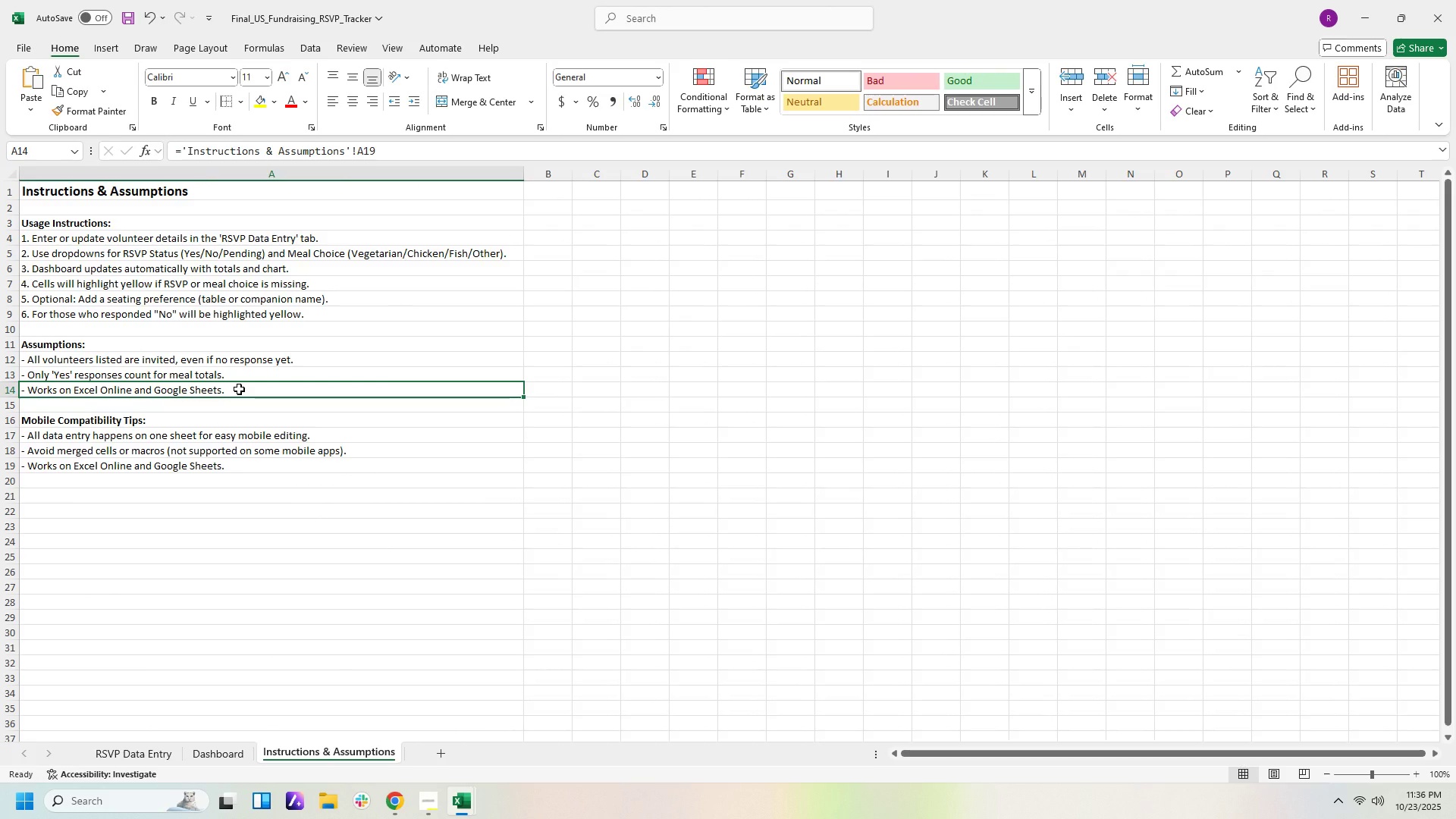 
key(Control+Z)
 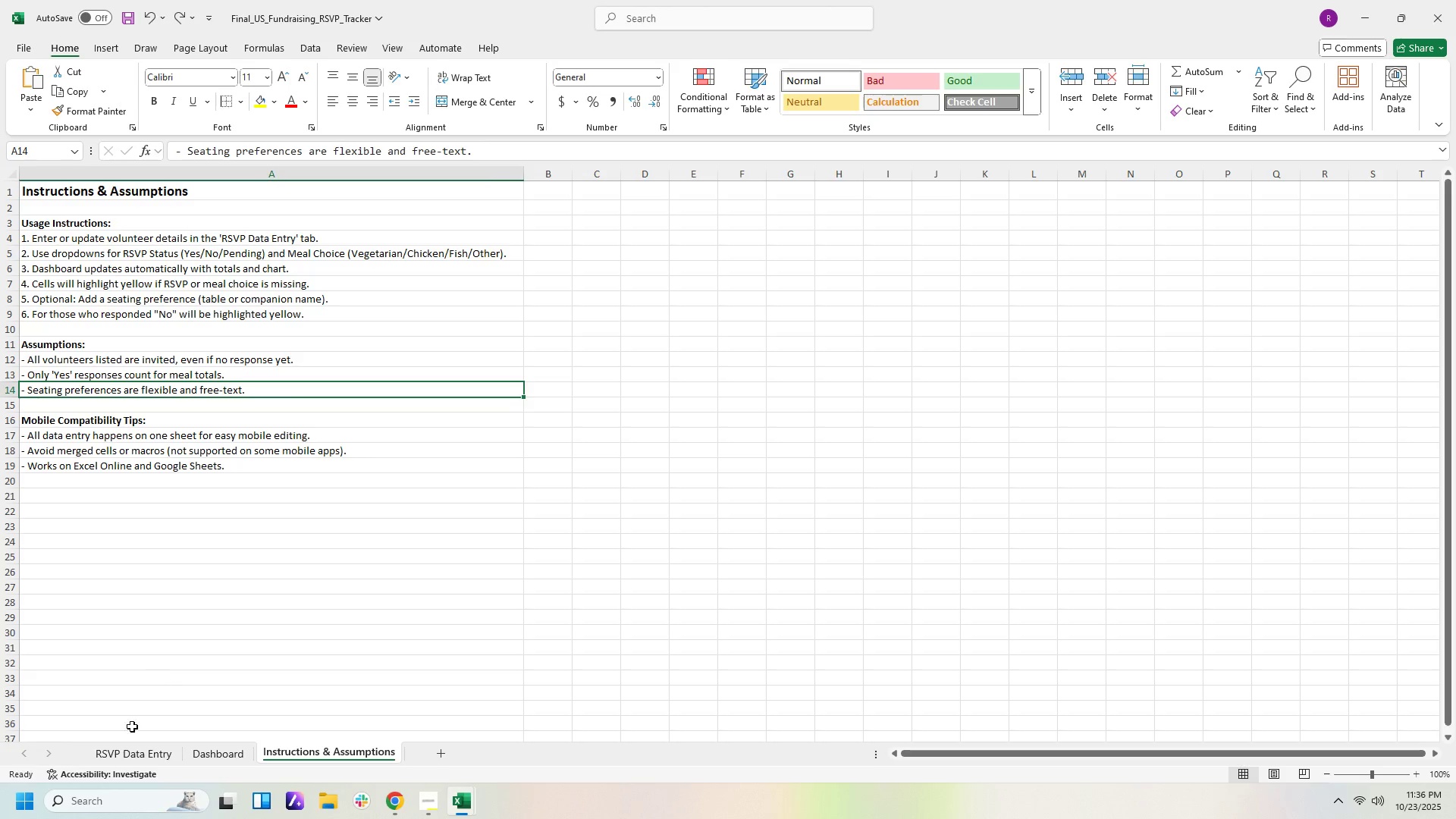 
left_click([133, 758])
 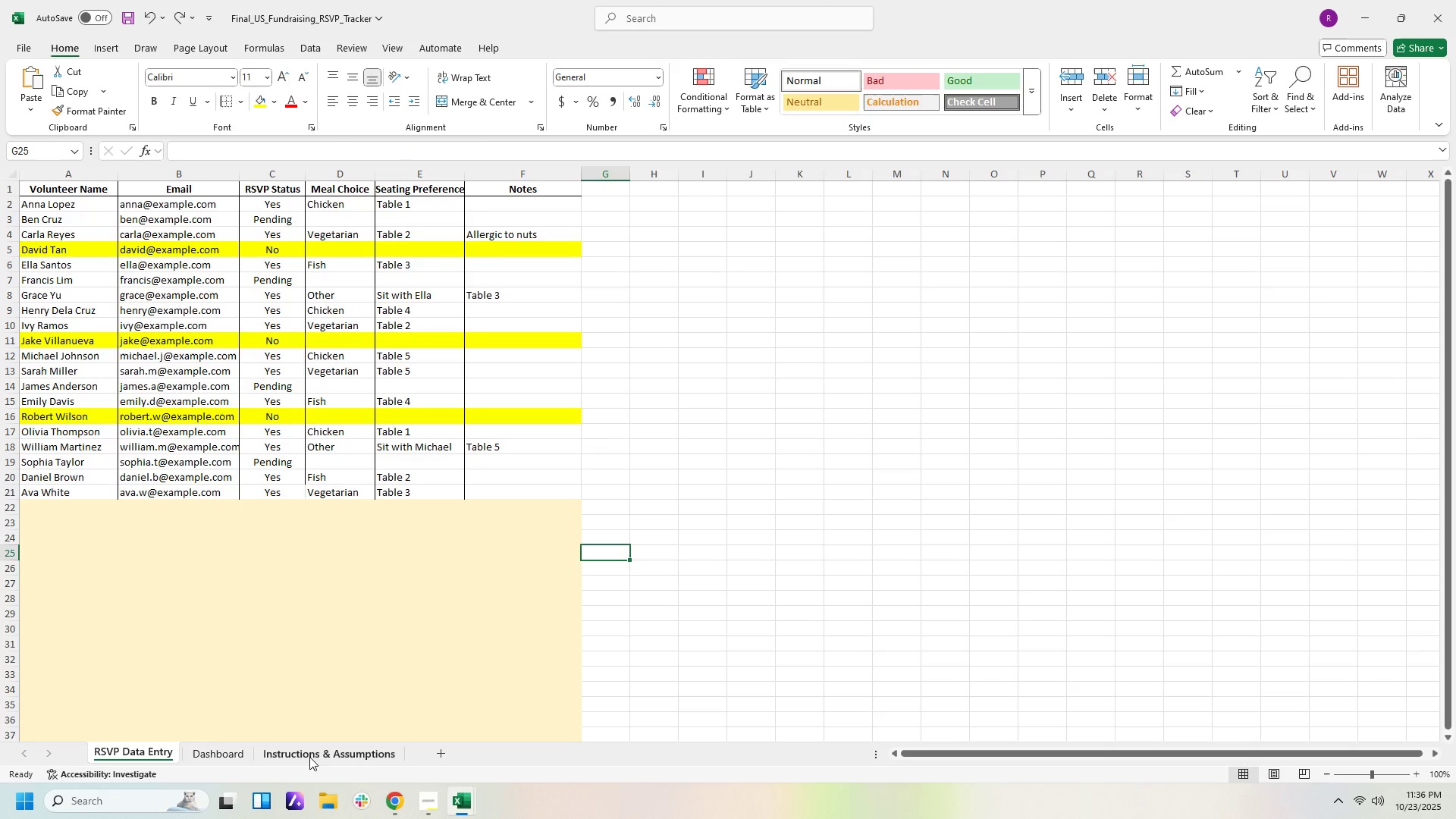 
left_click([312, 753])
 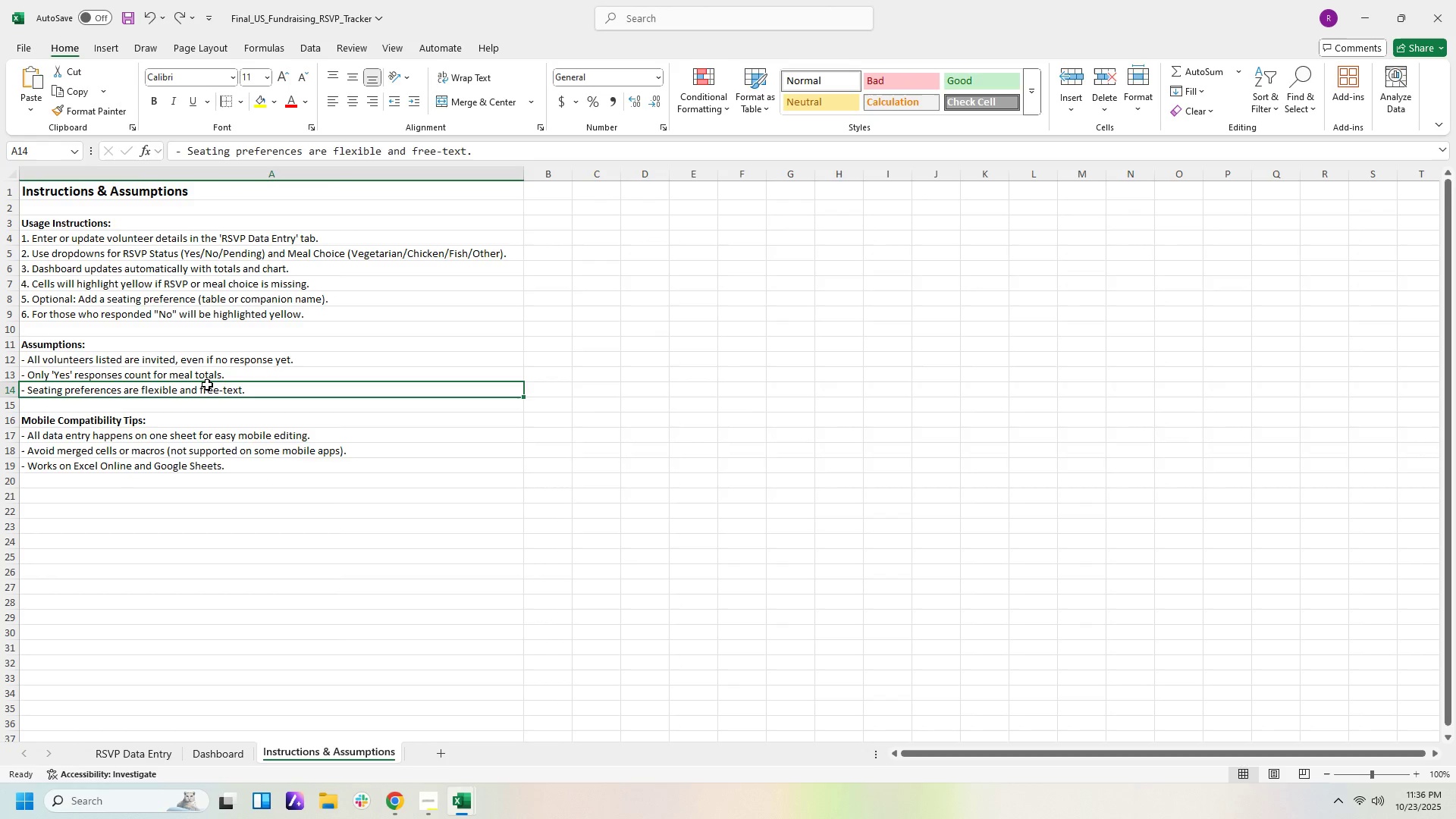 
double_click([207, 384])
 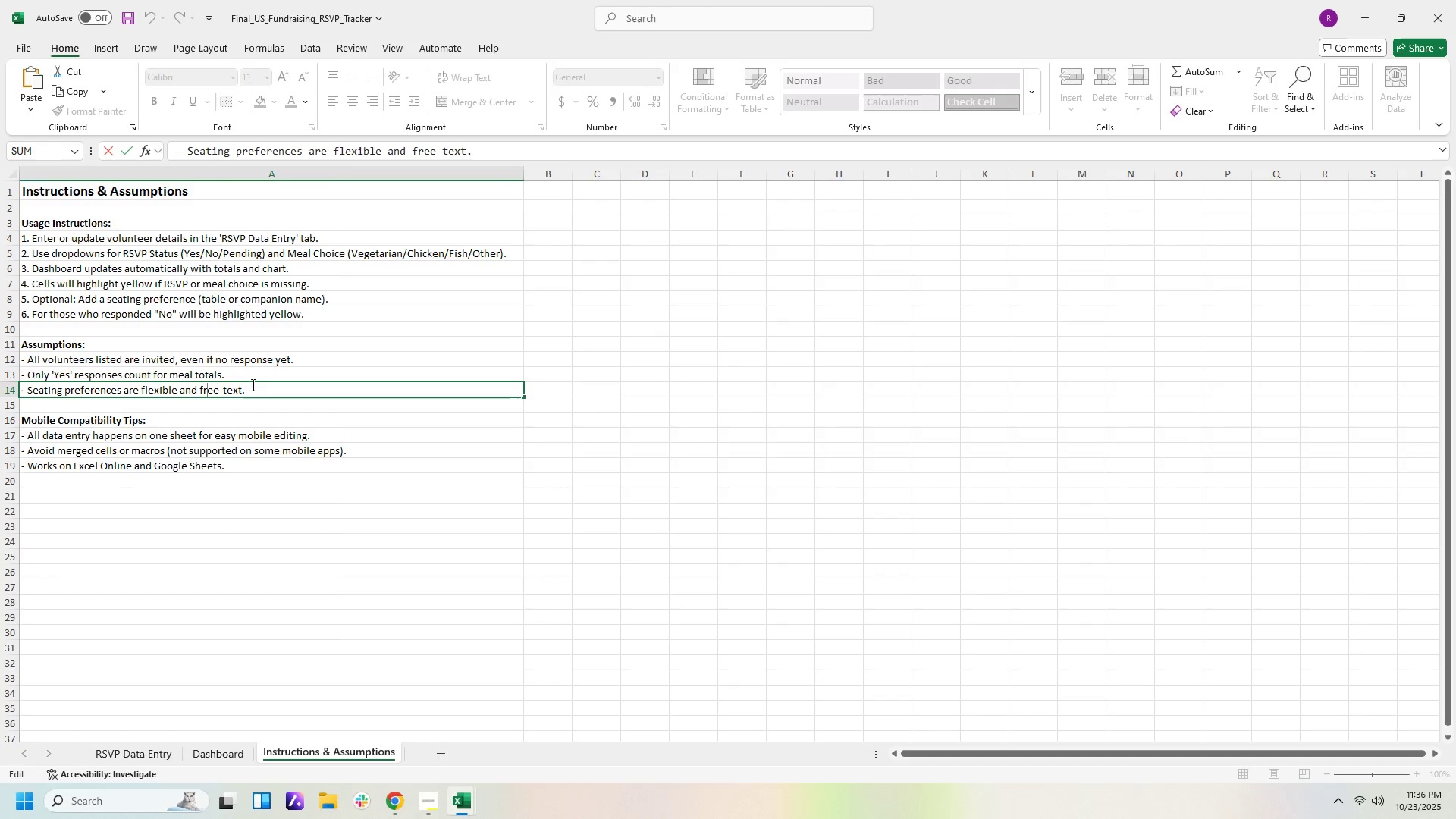 
left_click_drag(start_coordinate=[253, 388], to_coordinate=[140, 390])
 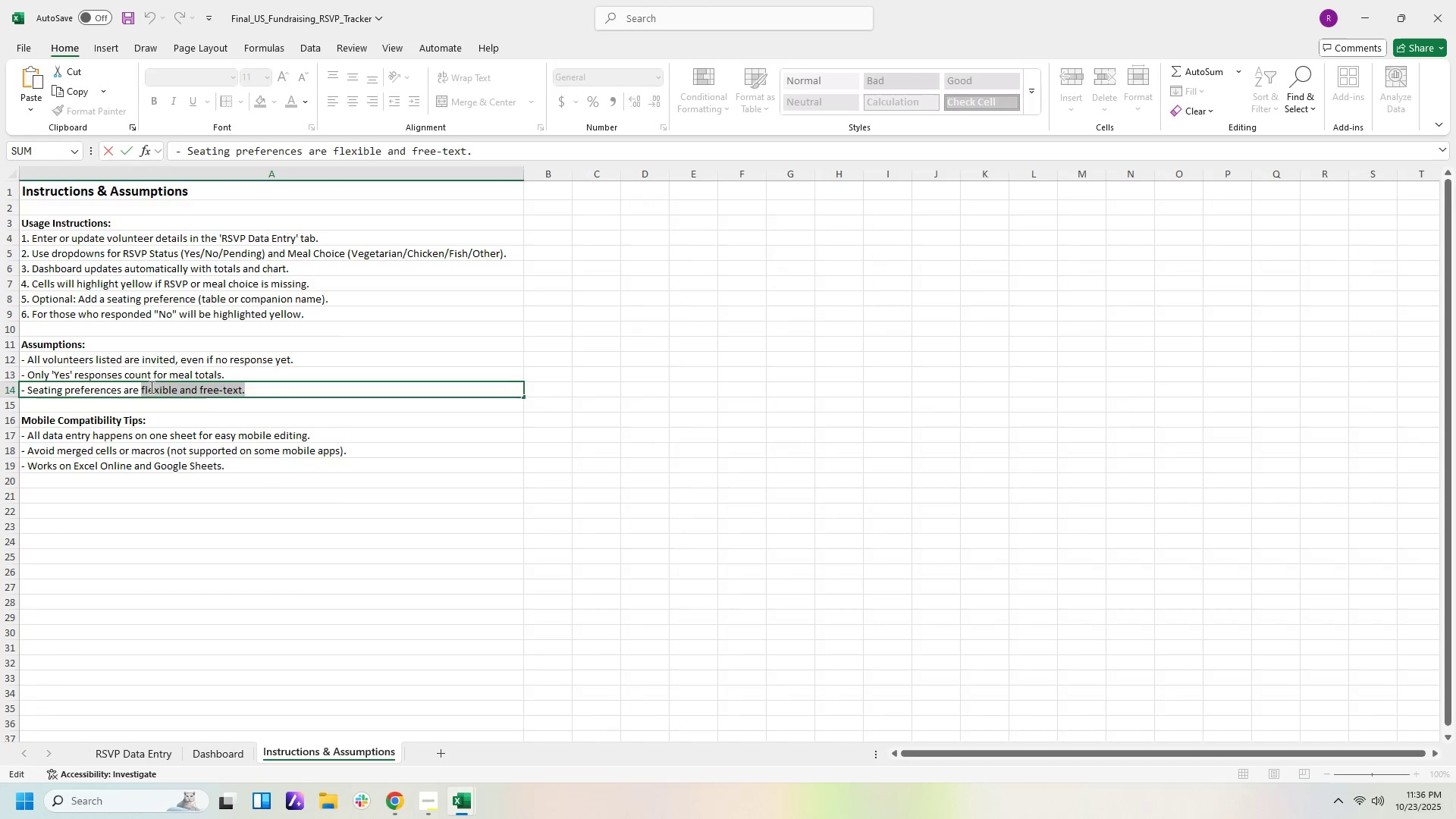 
type(table 1 tro)
key(Backspace)
key(Backspace)
type(o 5.)
 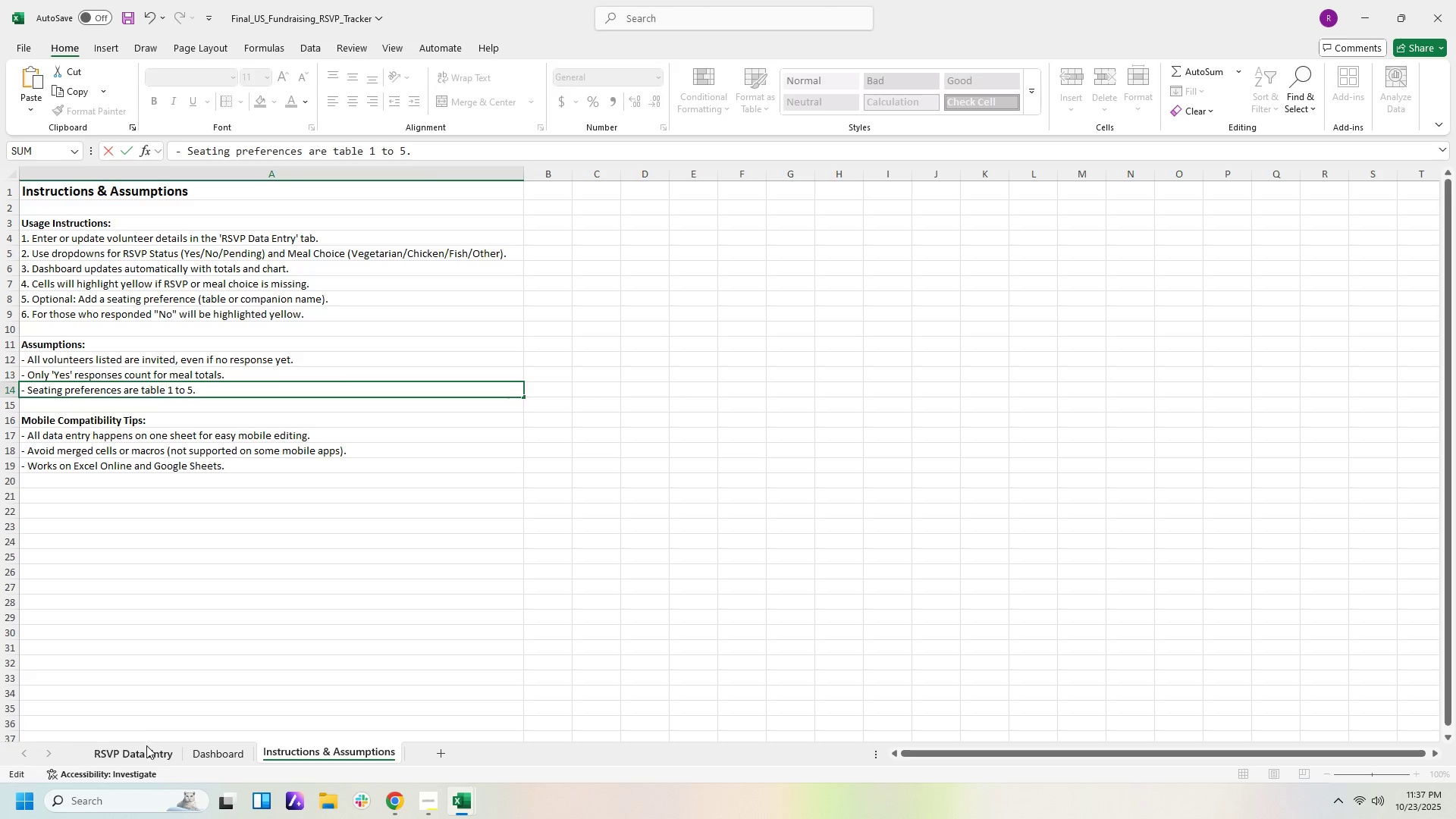 
left_click([146, 755])
 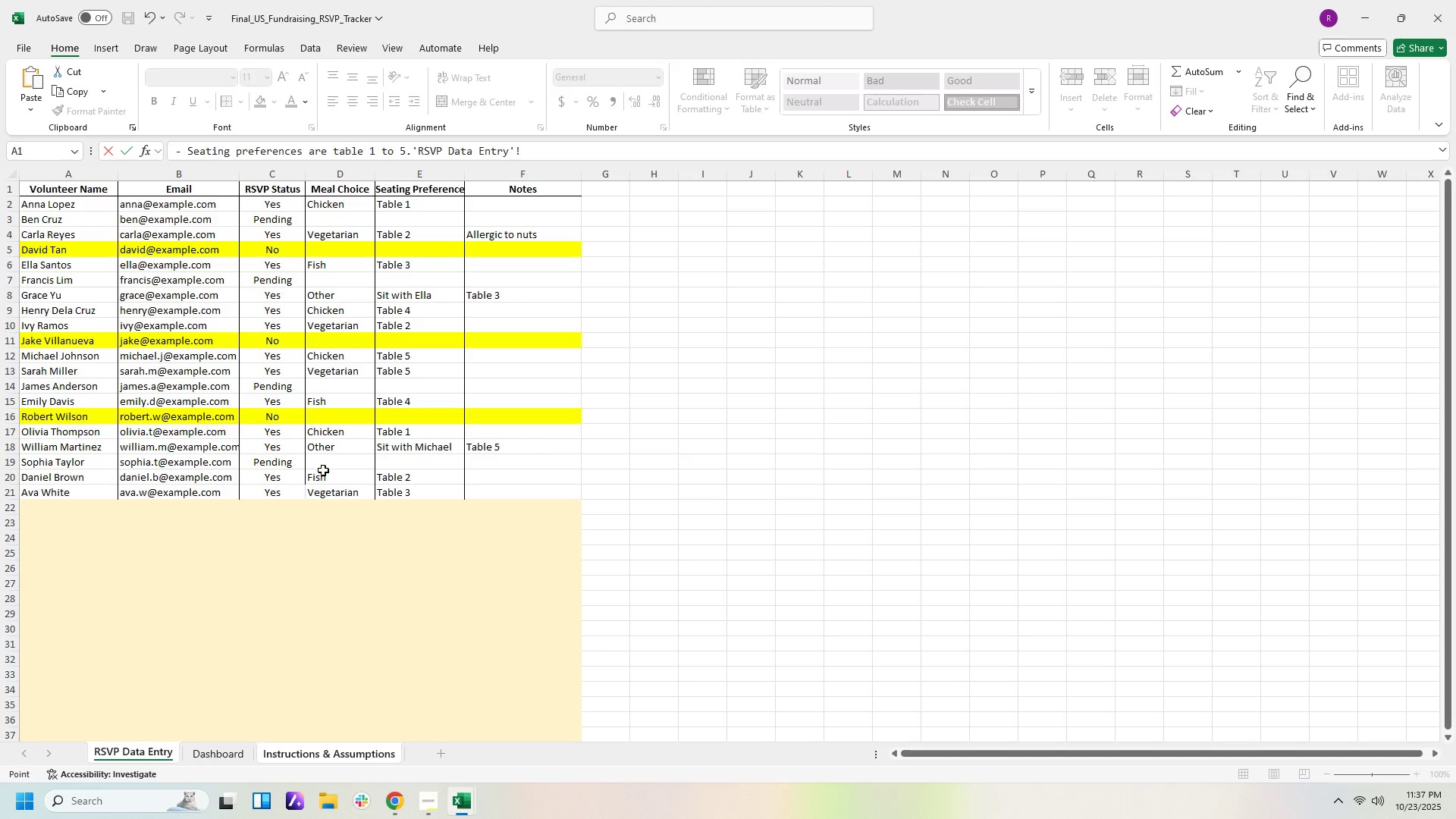 
left_click_drag(start_coordinate=[318, 479], to_coordinate=[321, 488])
 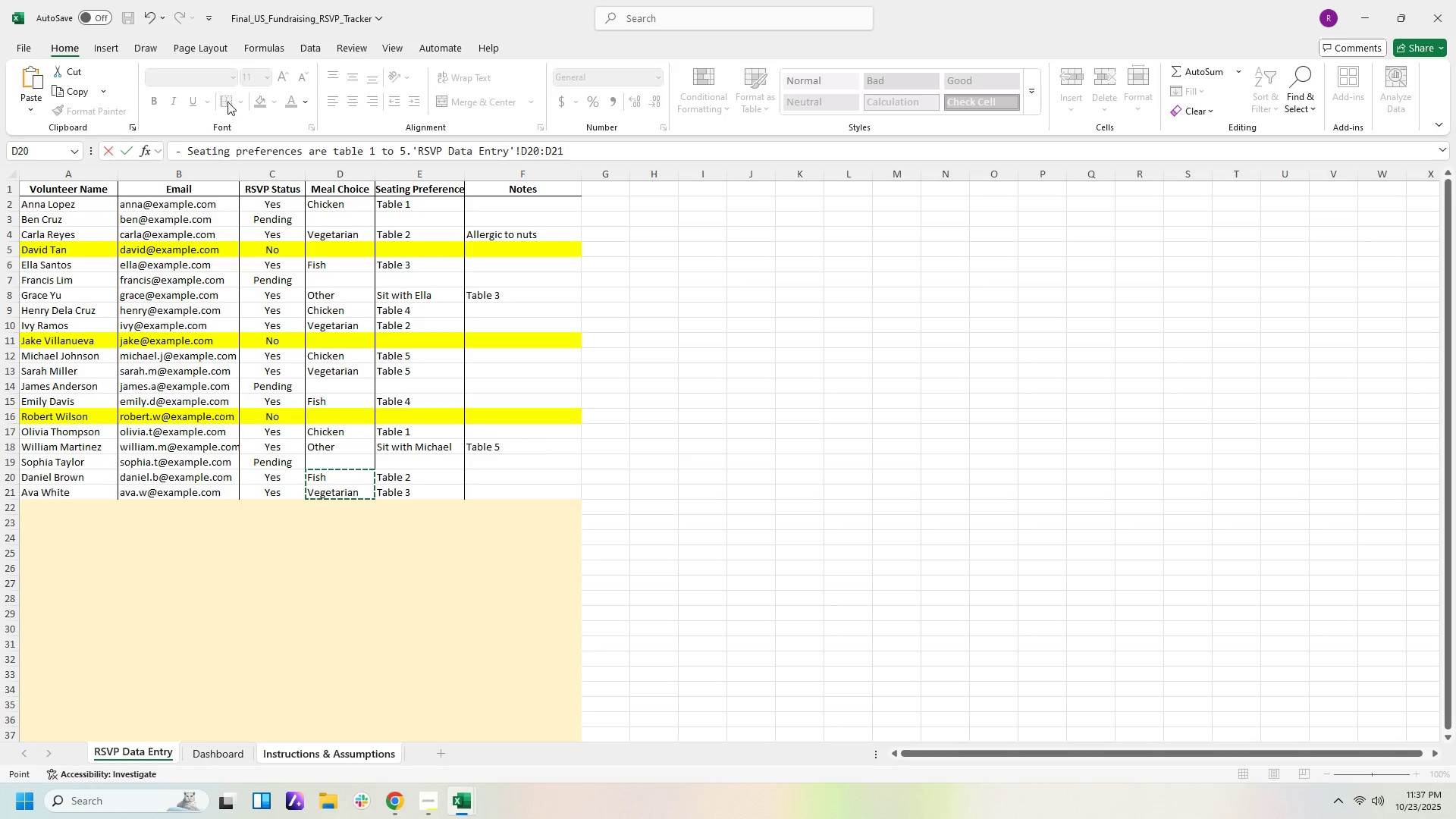 
left_click([222, 105])
 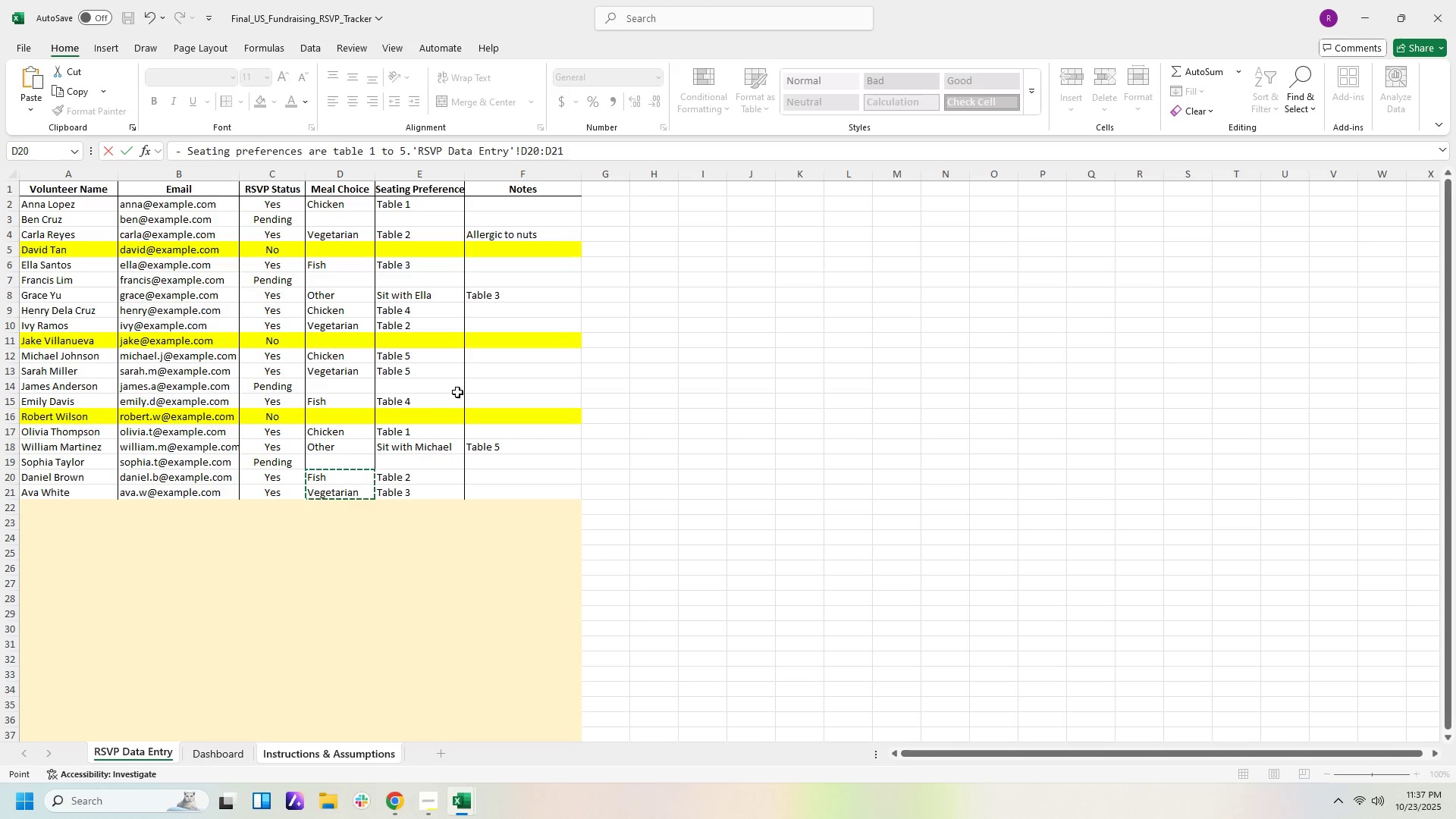 
left_click_drag(start_coordinate=[537, 480], to_coordinate=[542, 487])
 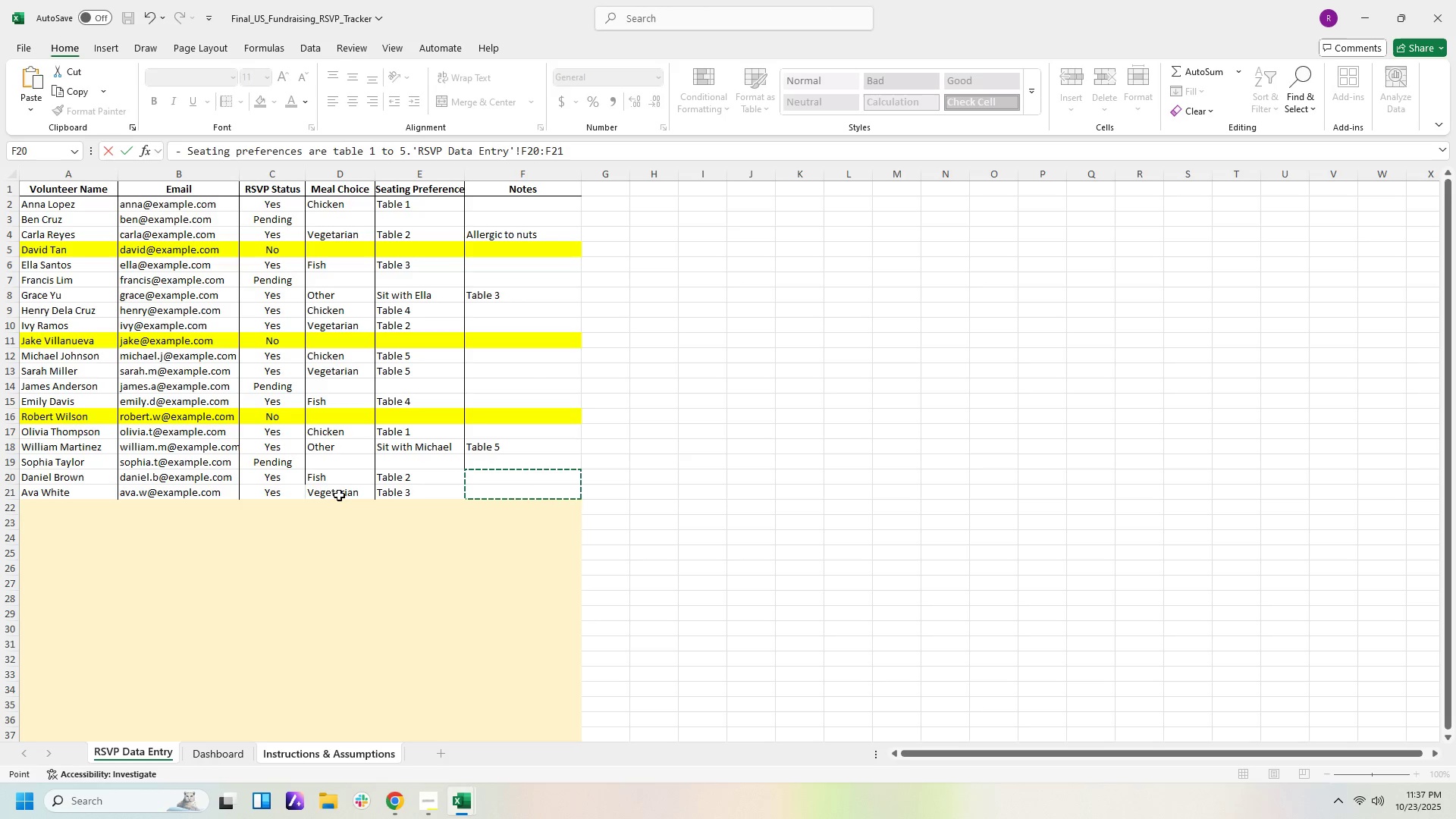 
left_click([333, 495])
 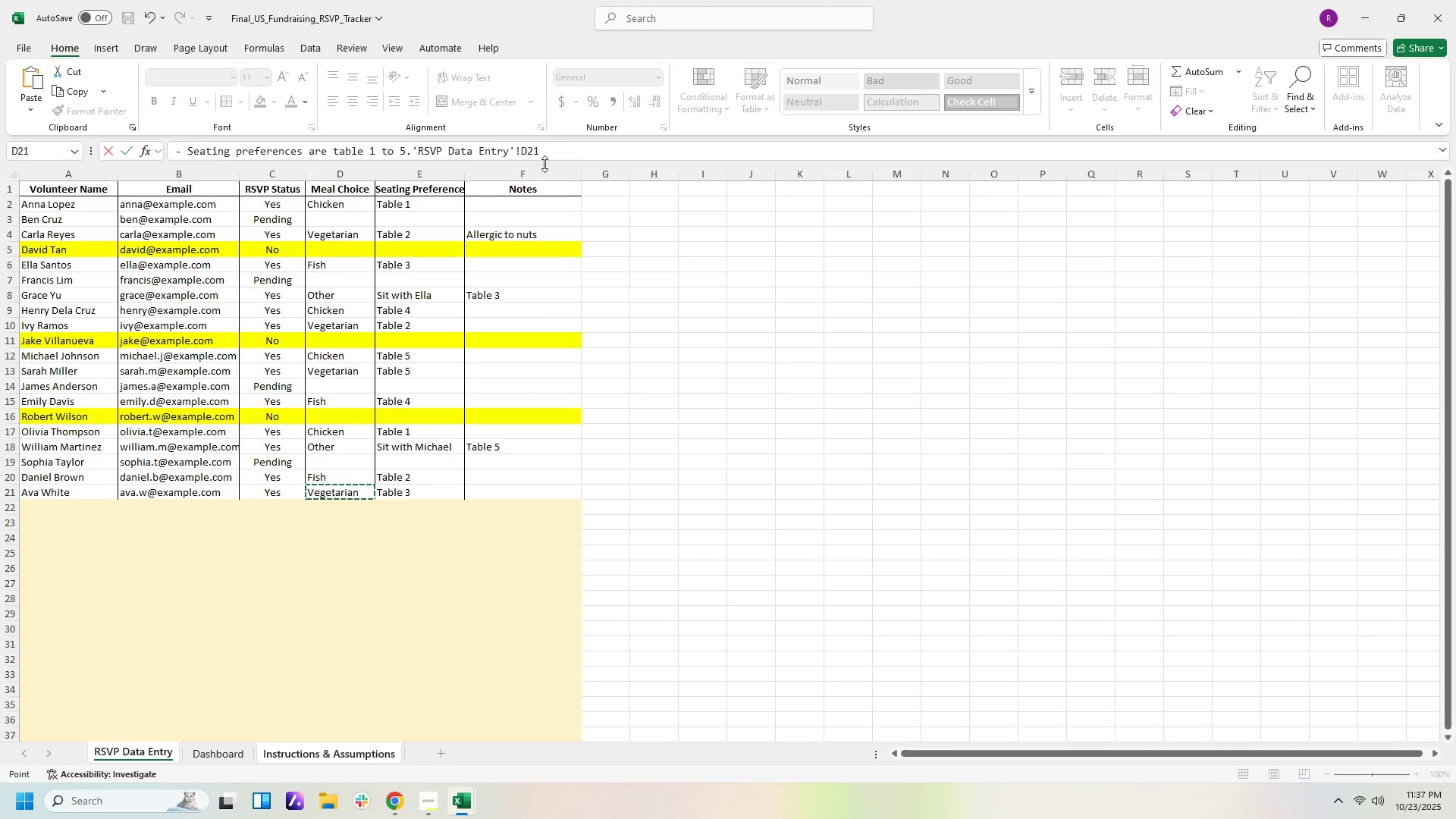 
left_click([229, 754])
 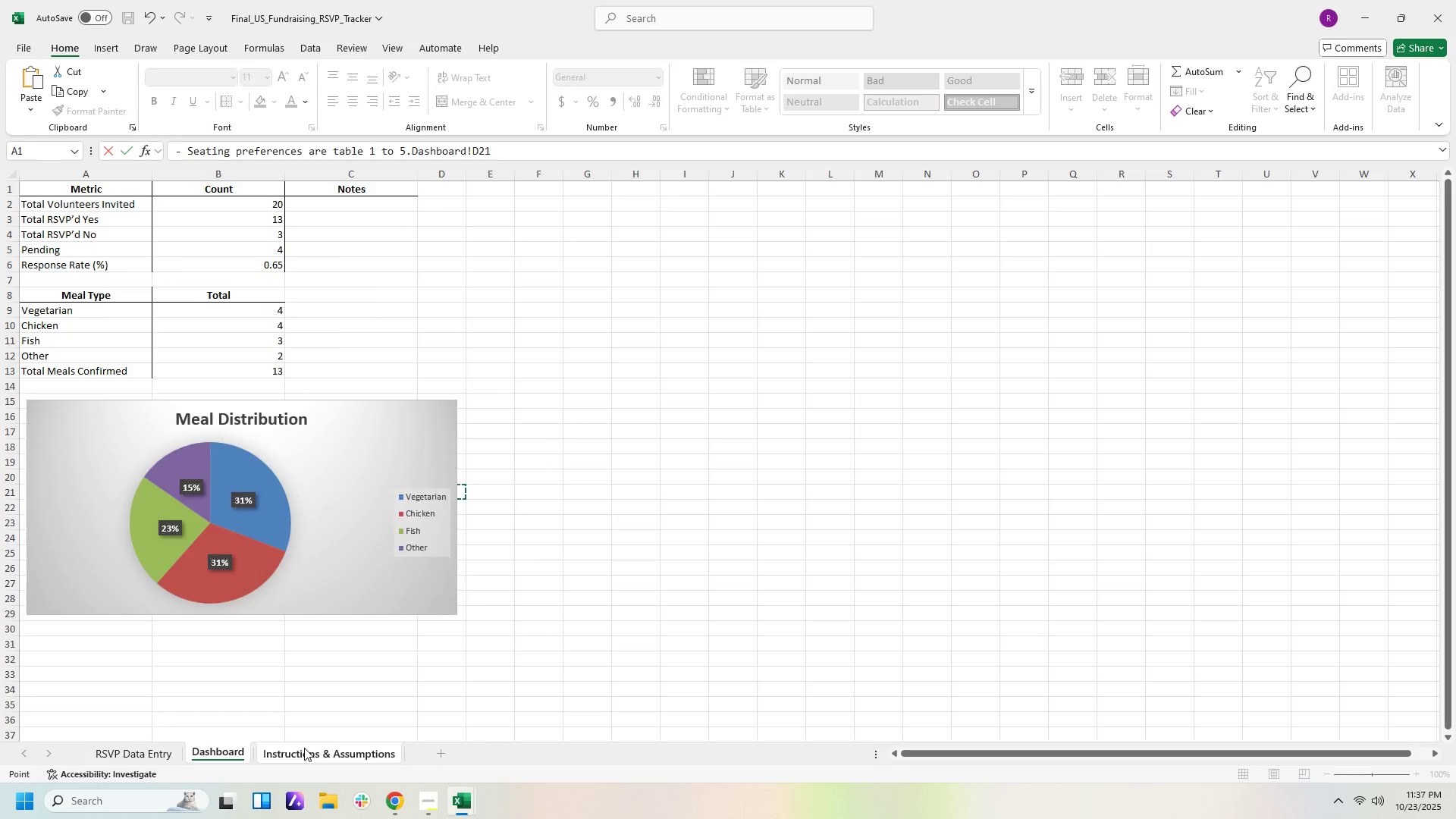 
left_click([304, 748])
 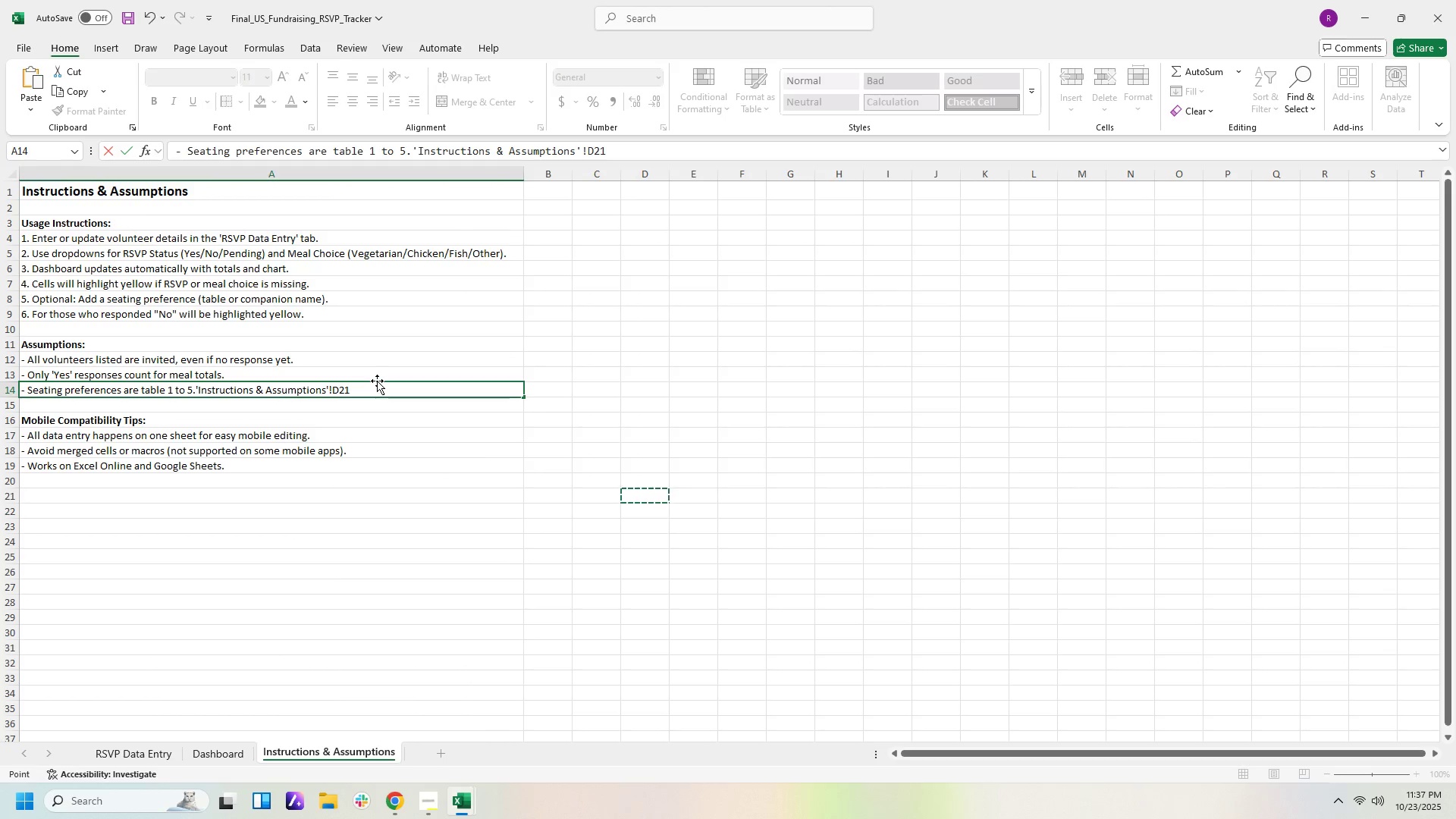 
left_click([377, 394])
 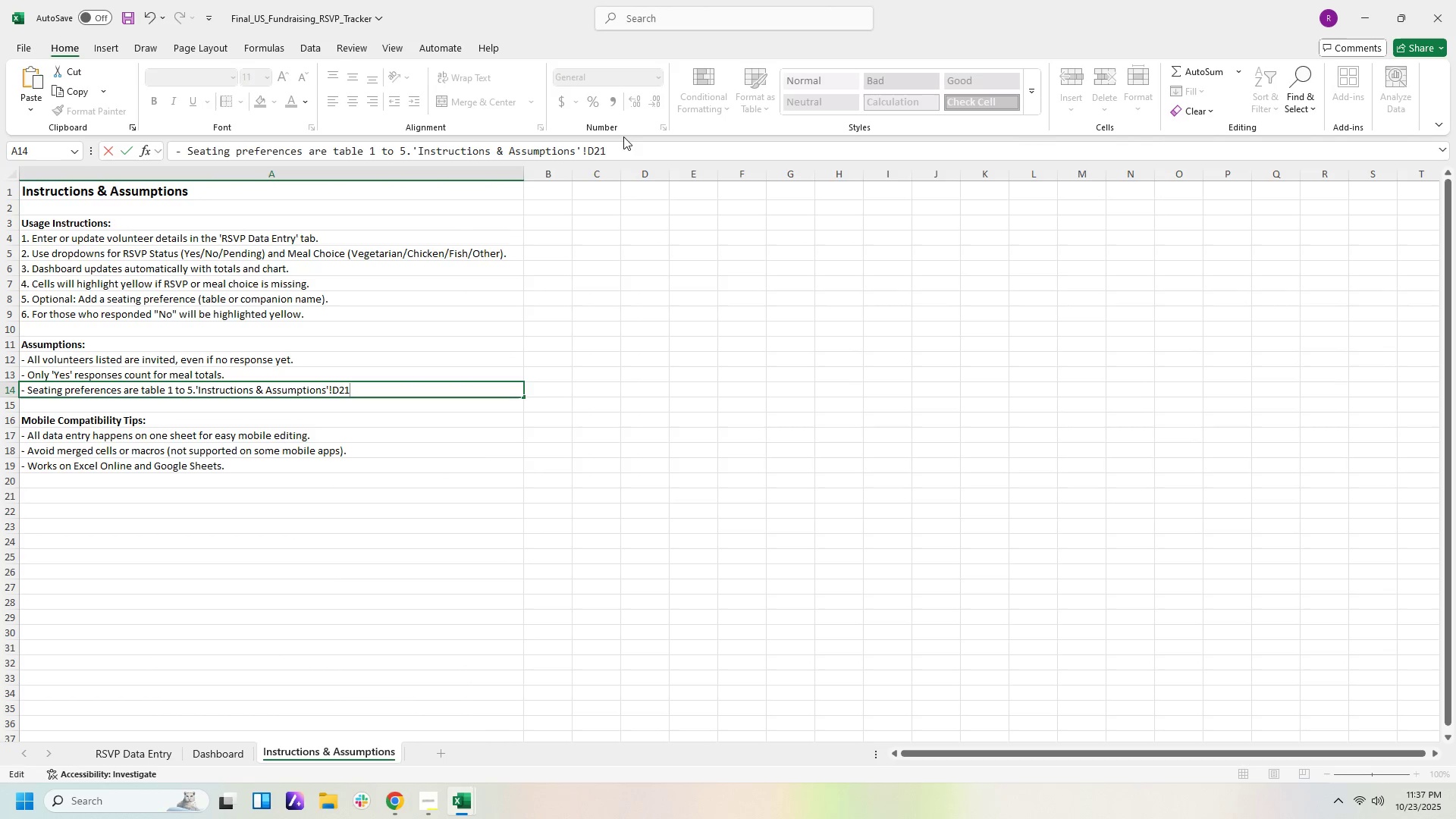 
left_click([623, 136])
 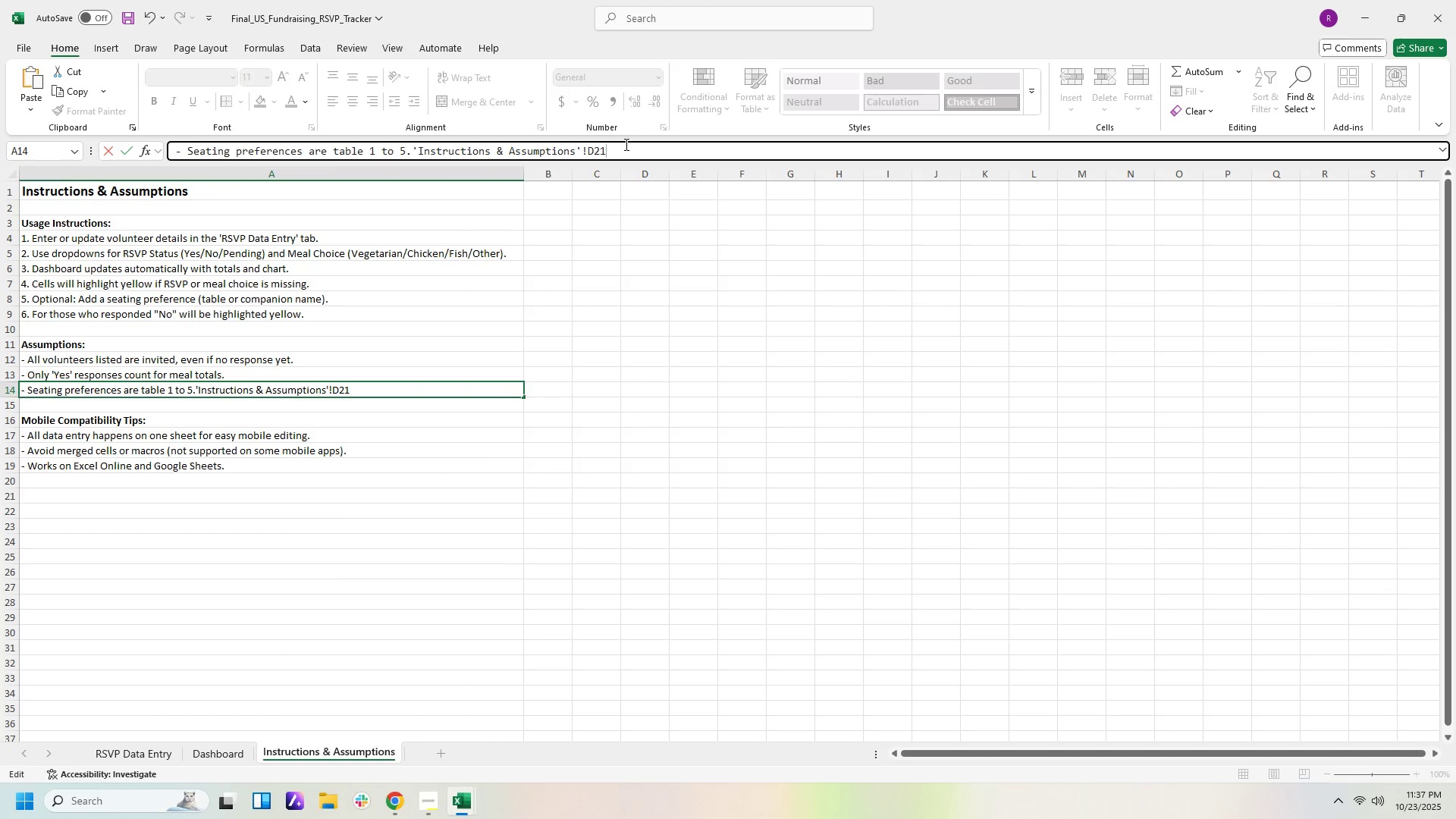 
key(Backspace)
 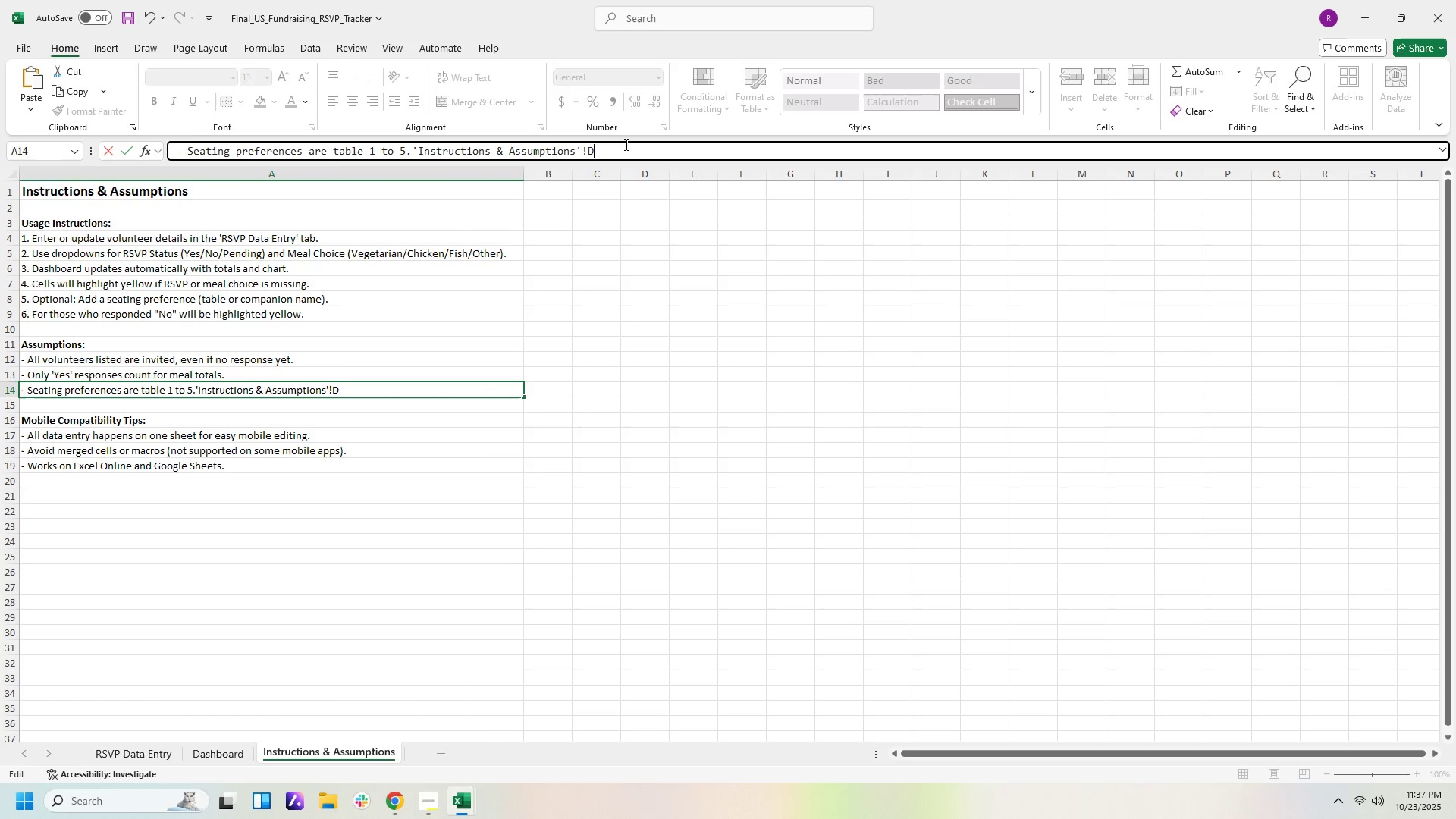 
hold_key(key=Backspace, duration=1.16)
 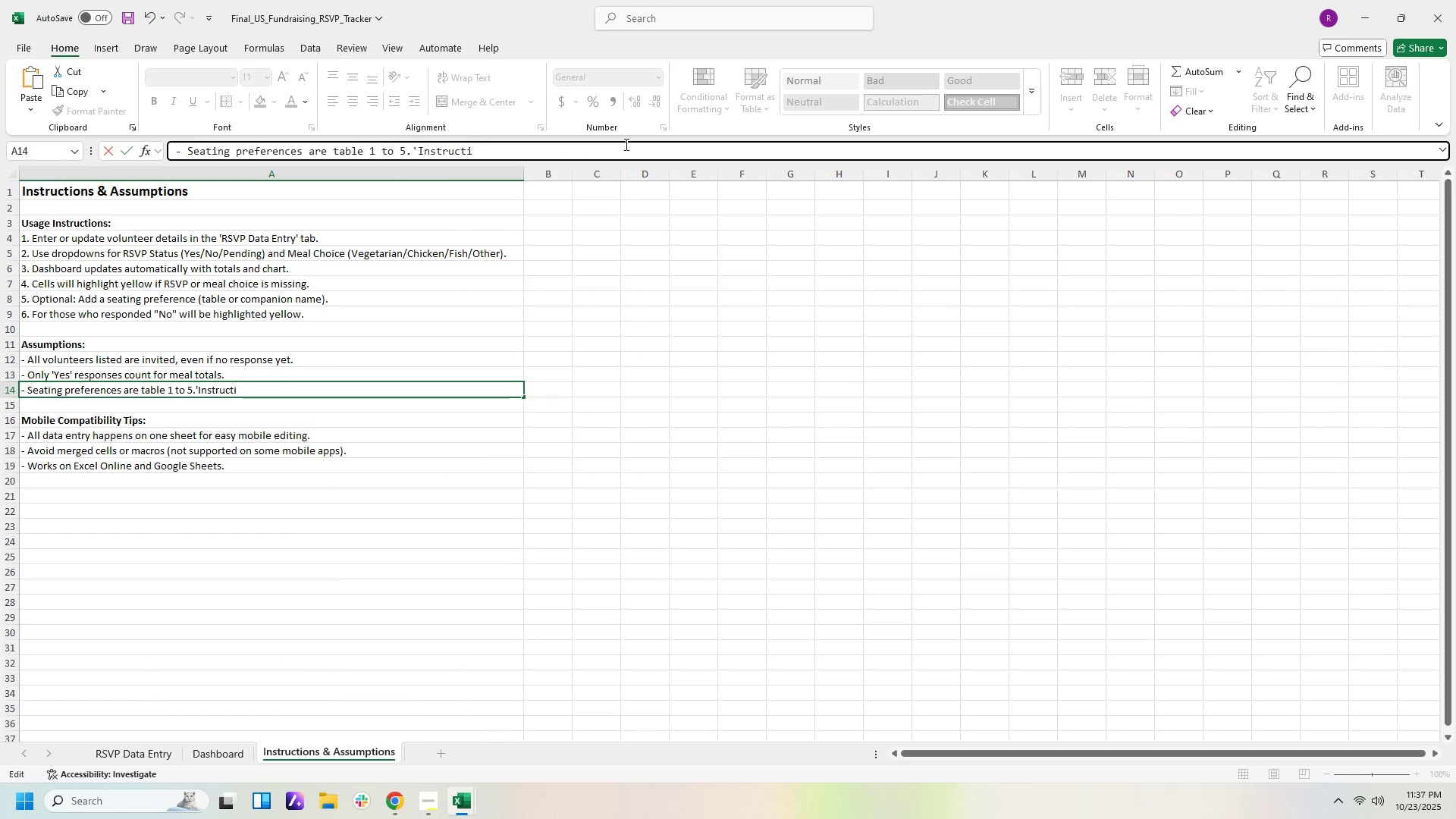 
key(Backspace)
 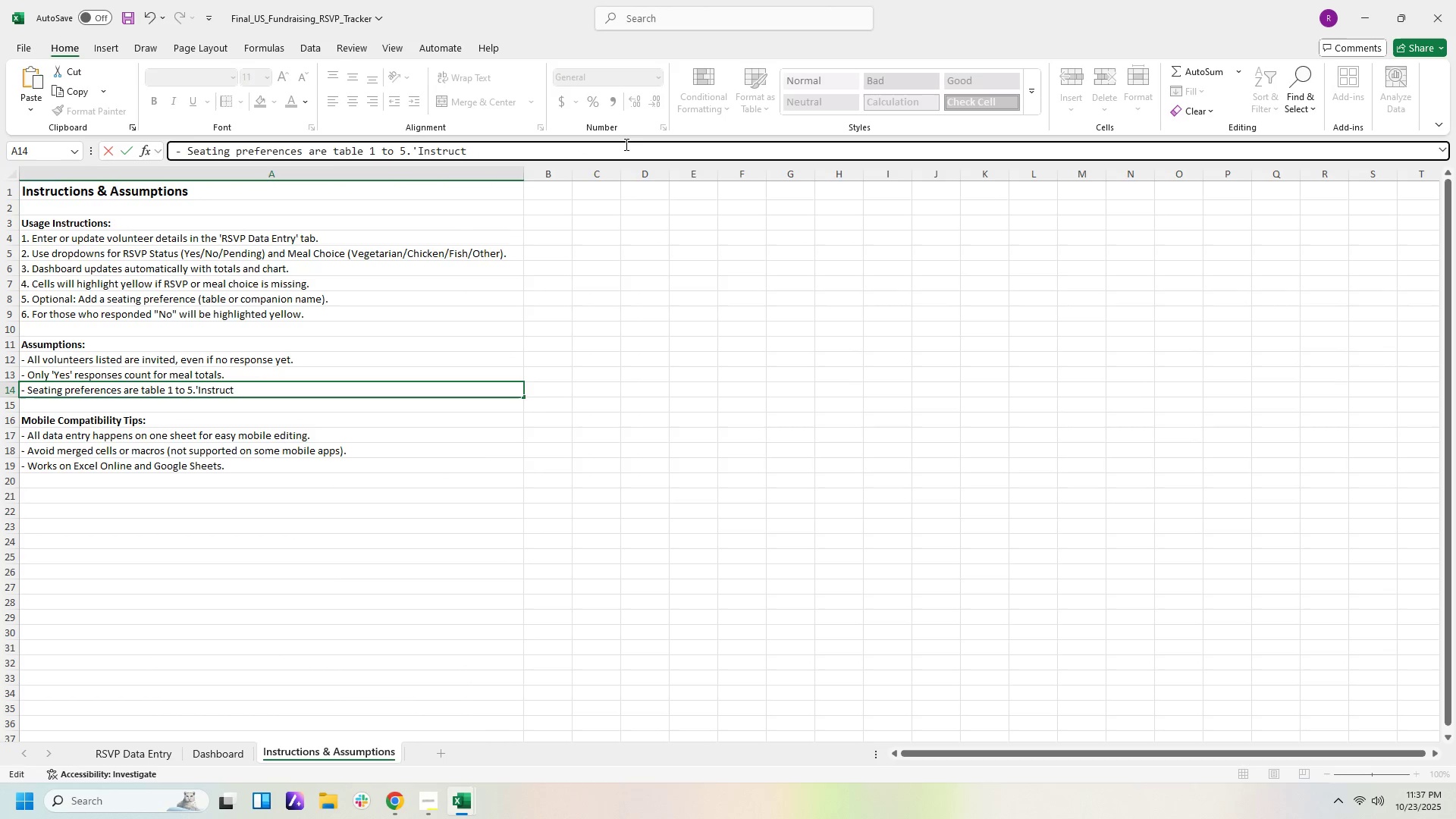 
key(Backspace)
 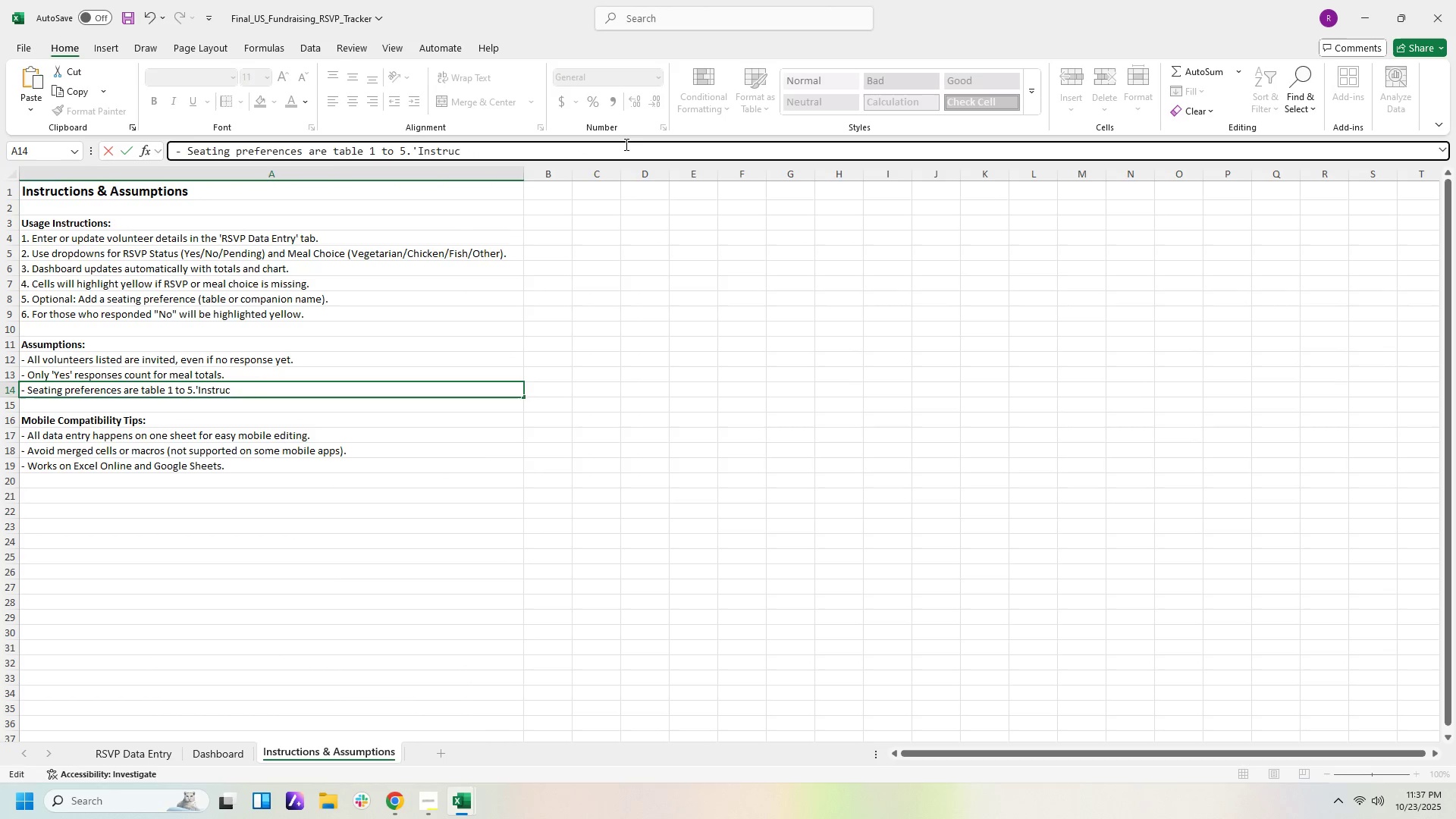 
hold_key(key=Backspace, duration=0.66)
 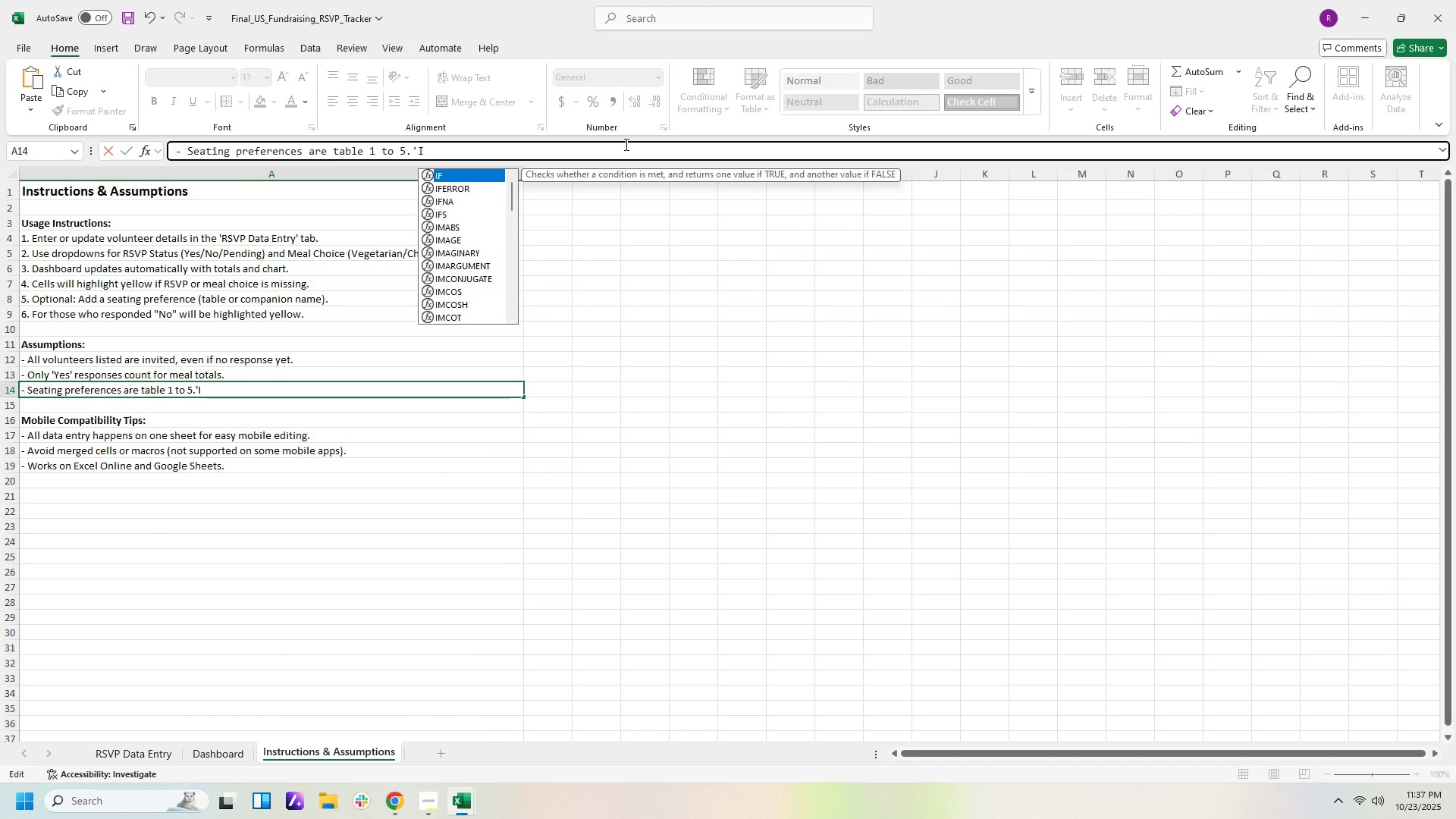 
key(Backspace)
 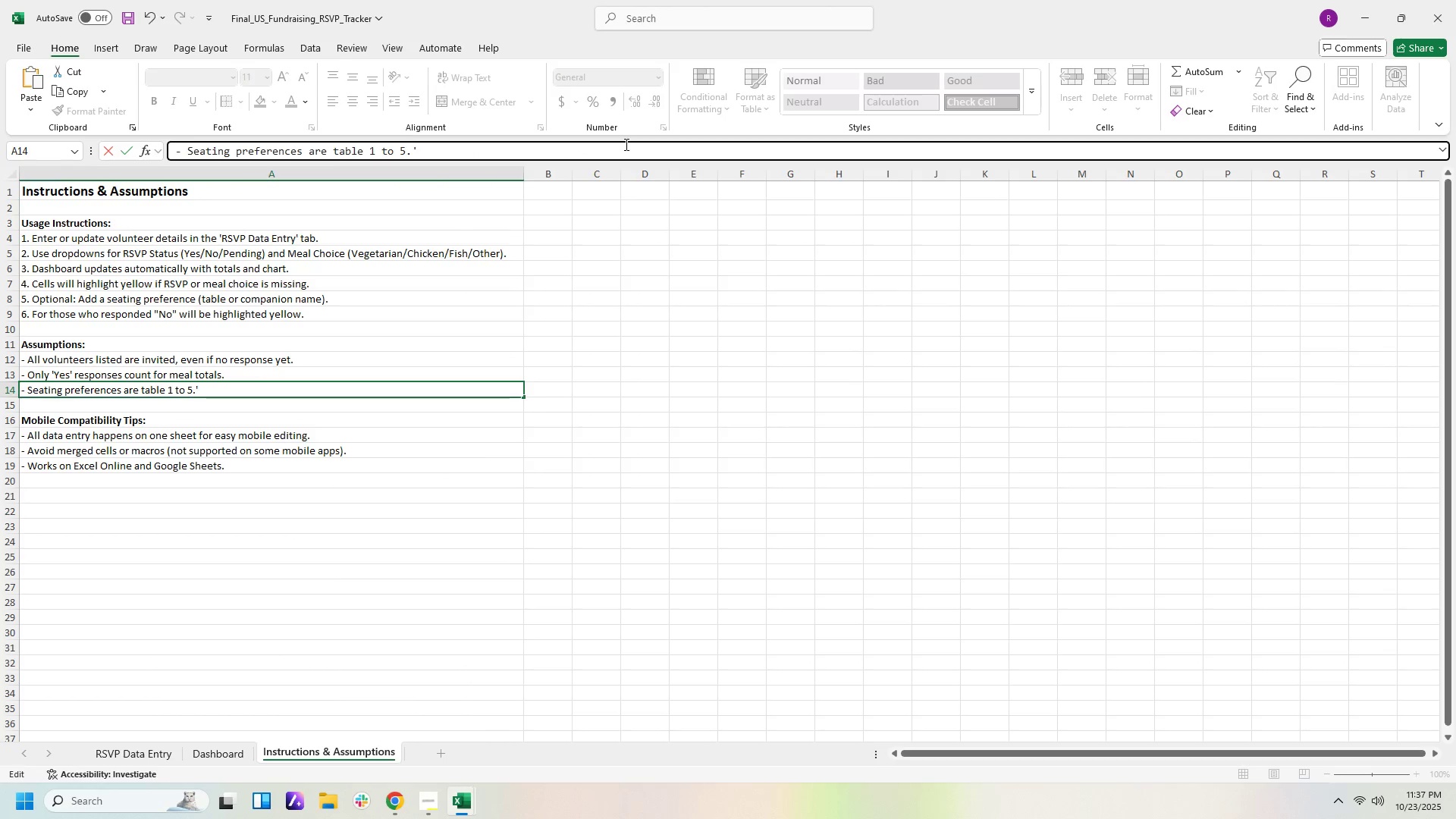 
key(Backspace)
 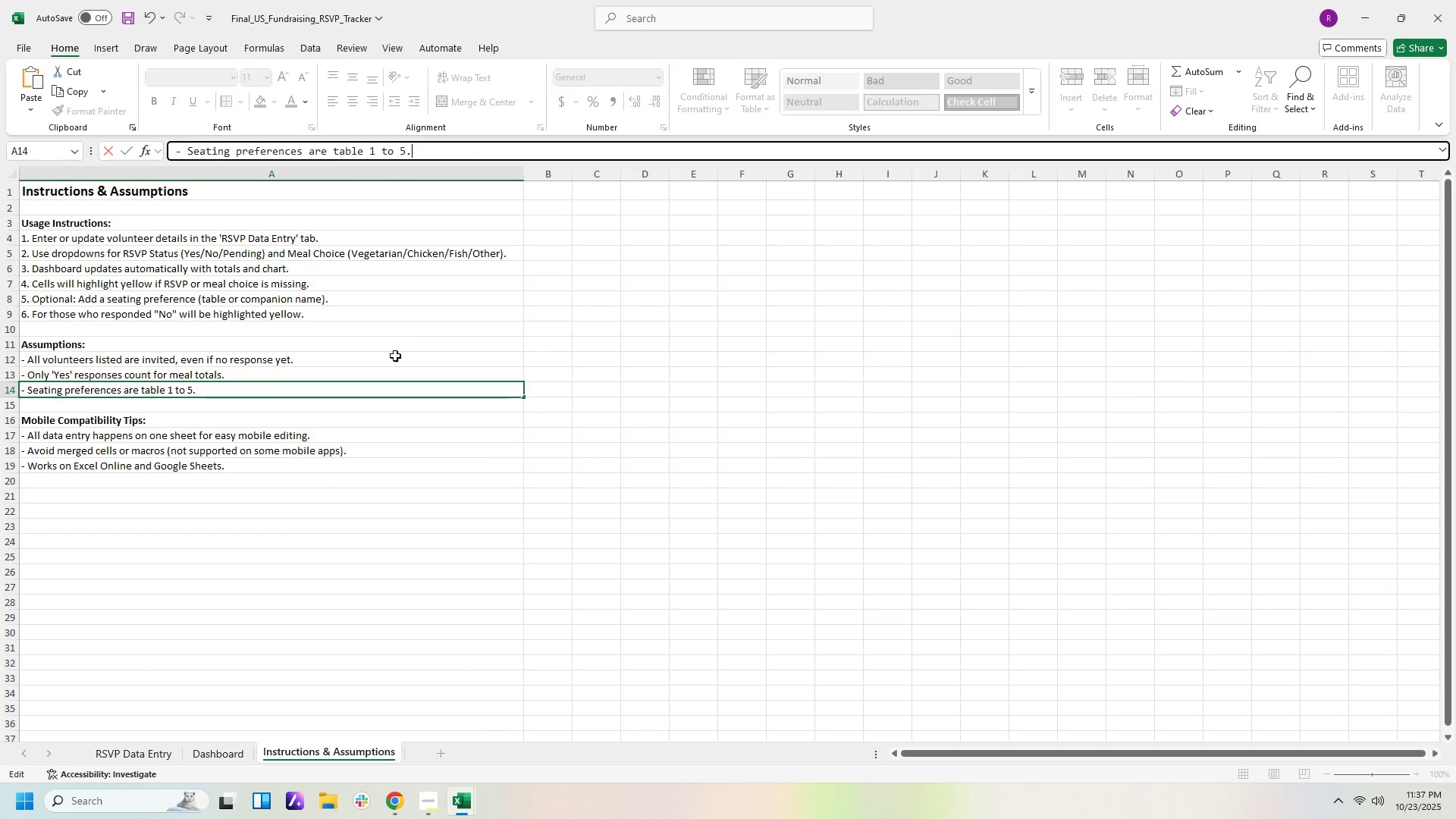 
left_click([395, 356])
 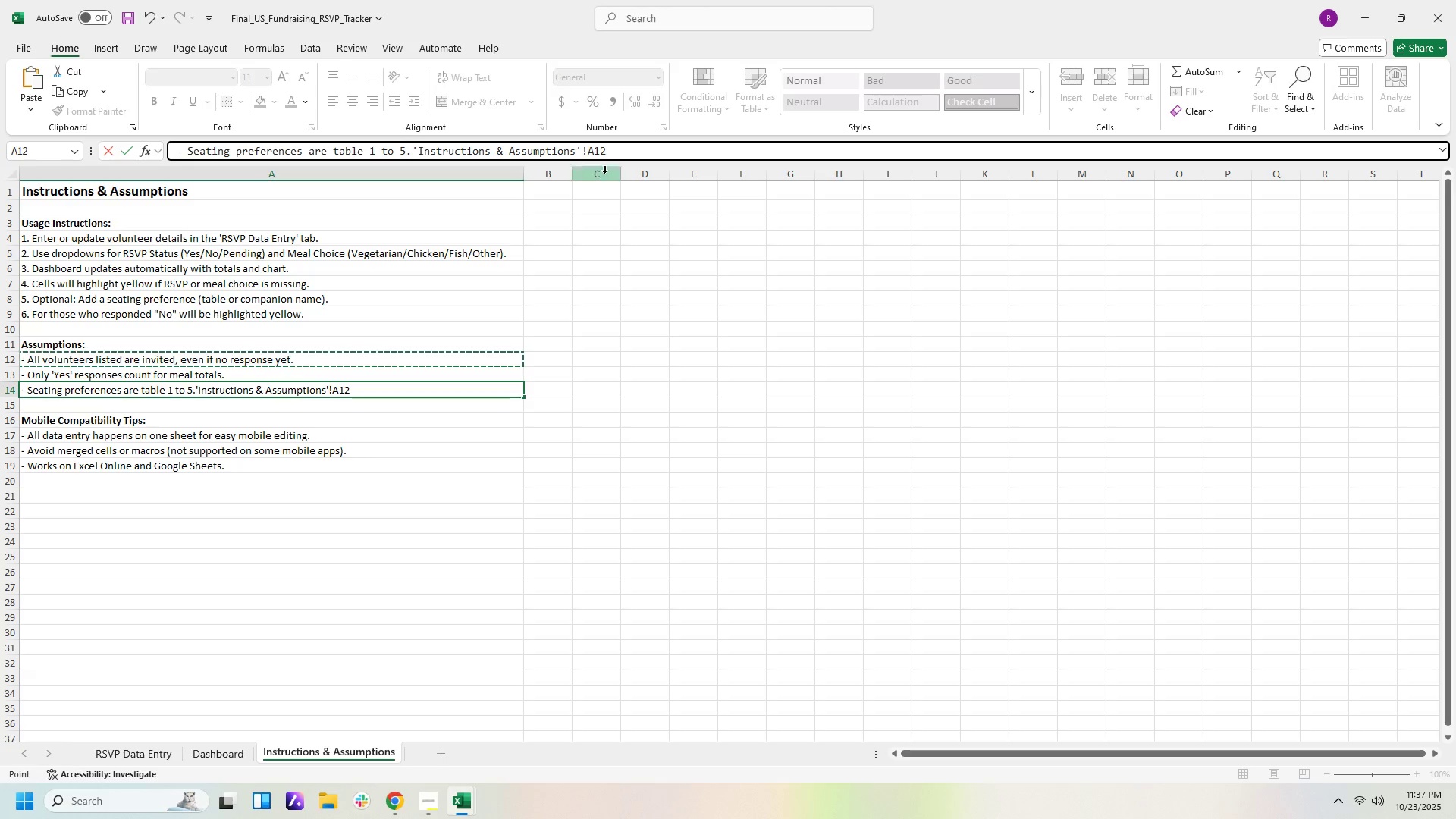 
left_click_drag(start_coordinate=[611, 149], to_coordinate=[413, 164])
 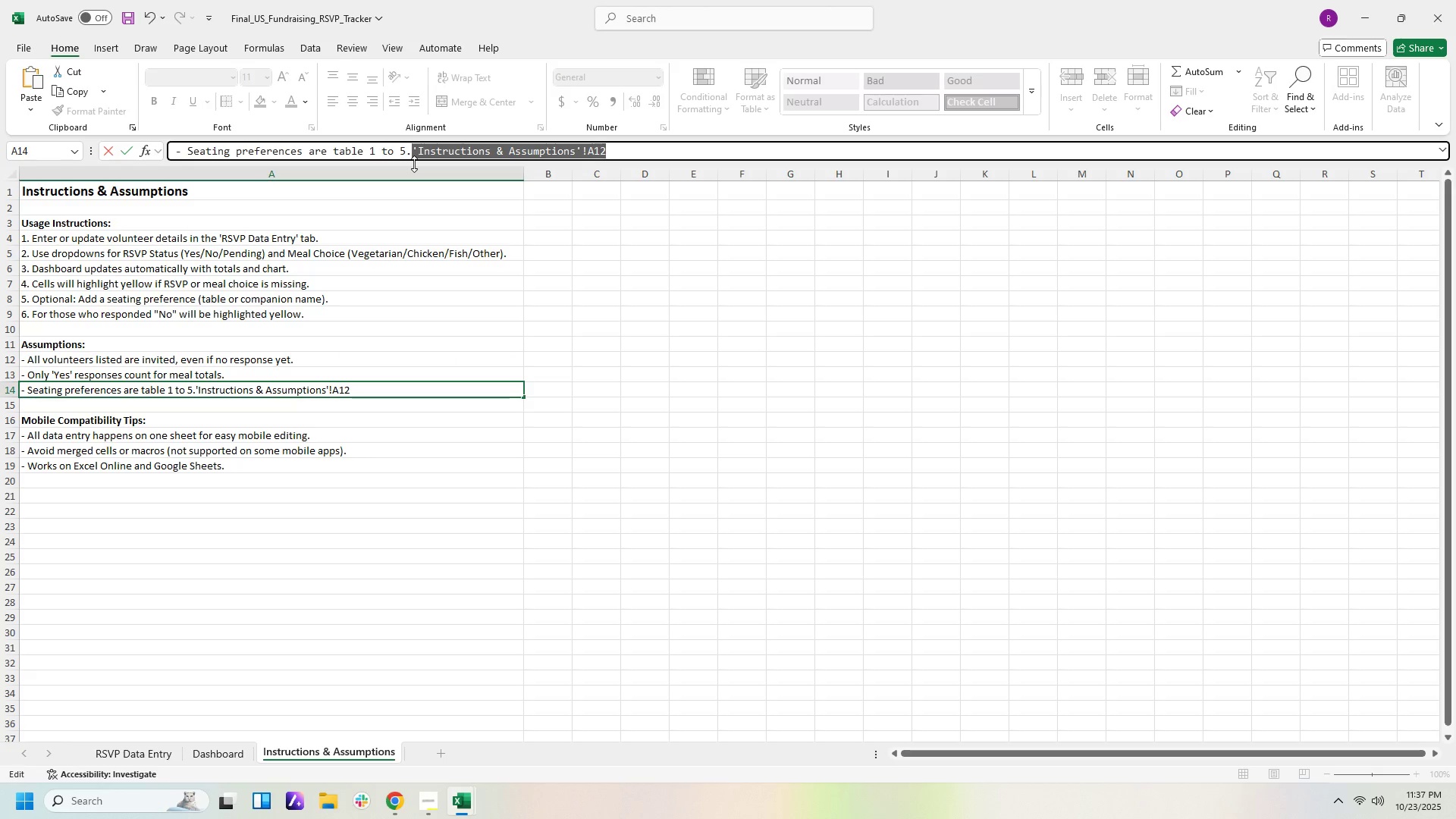 
key(Backspace)
 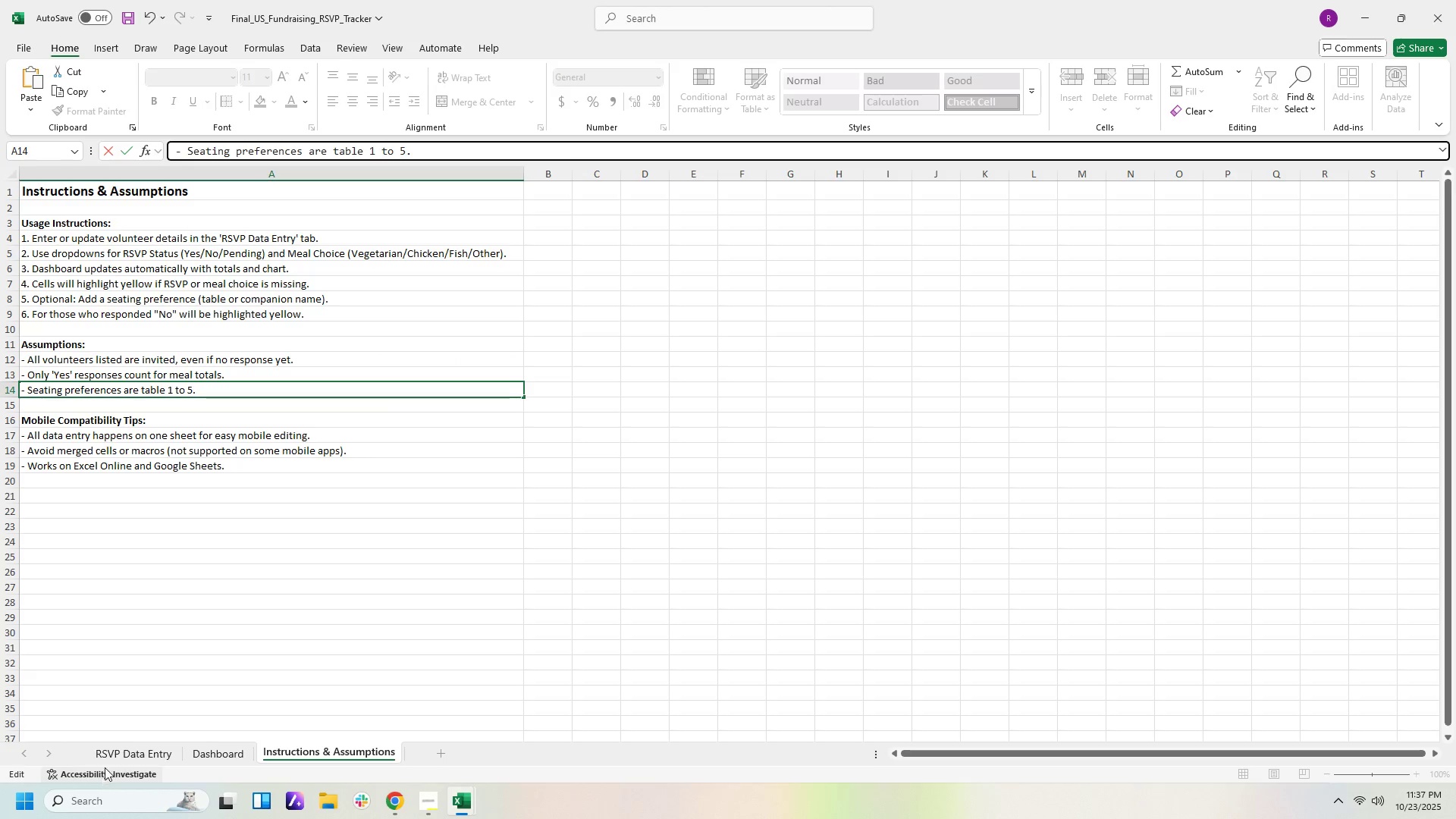 
left_click([124, 755])
 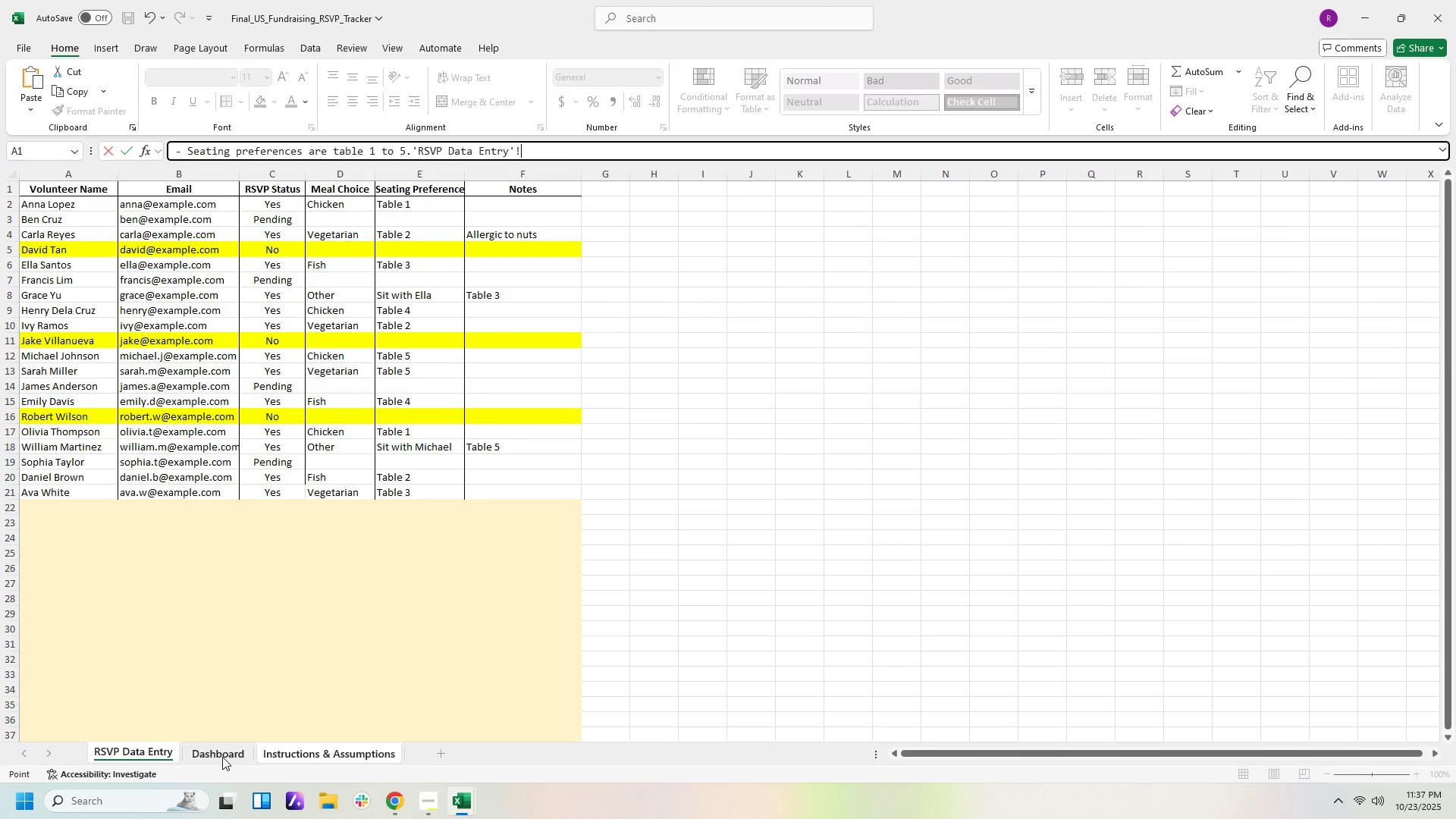 
left_click([221, 759])
 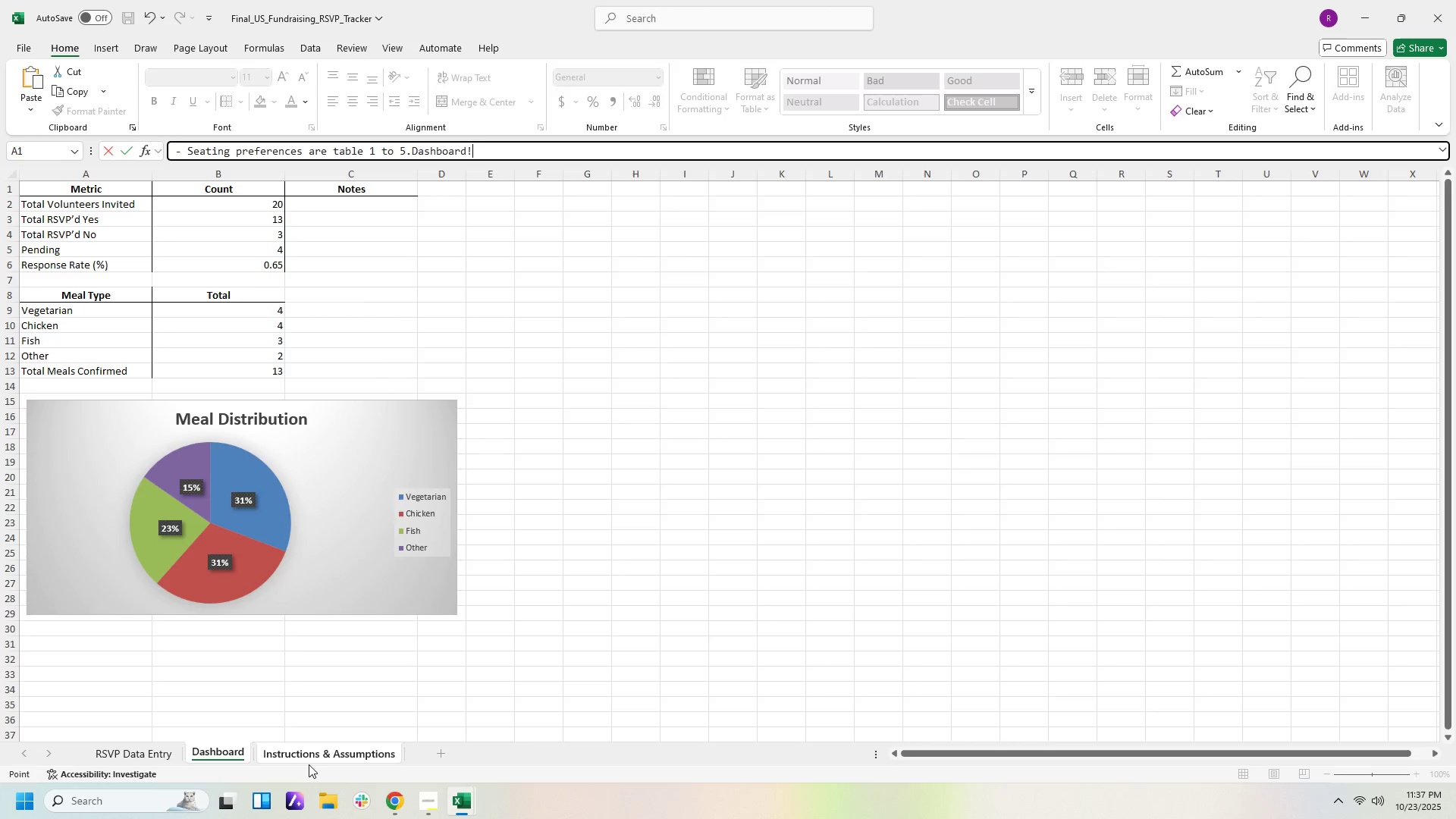 
left_click([312, 757])
 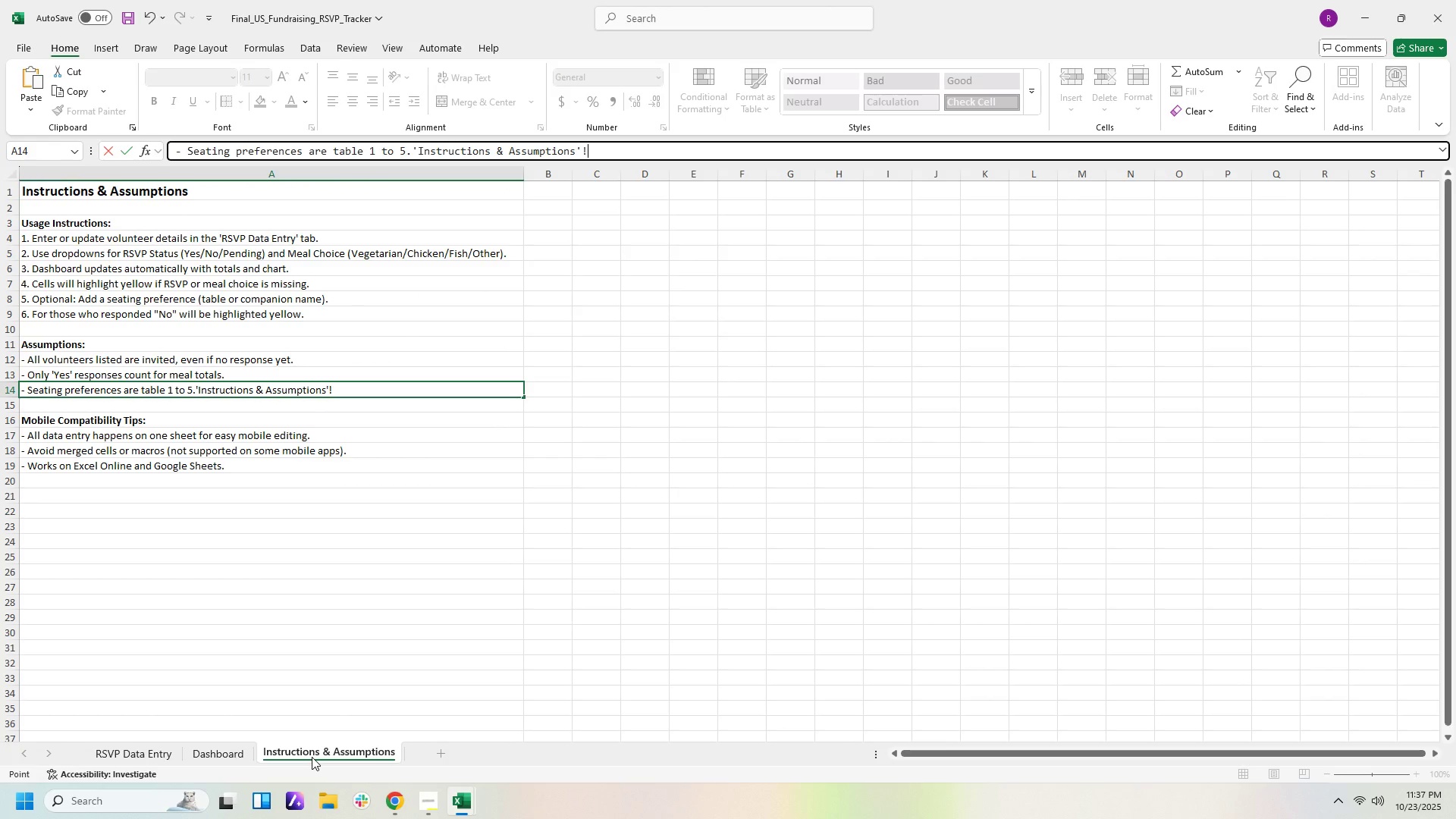 
right_click([312, 757])
 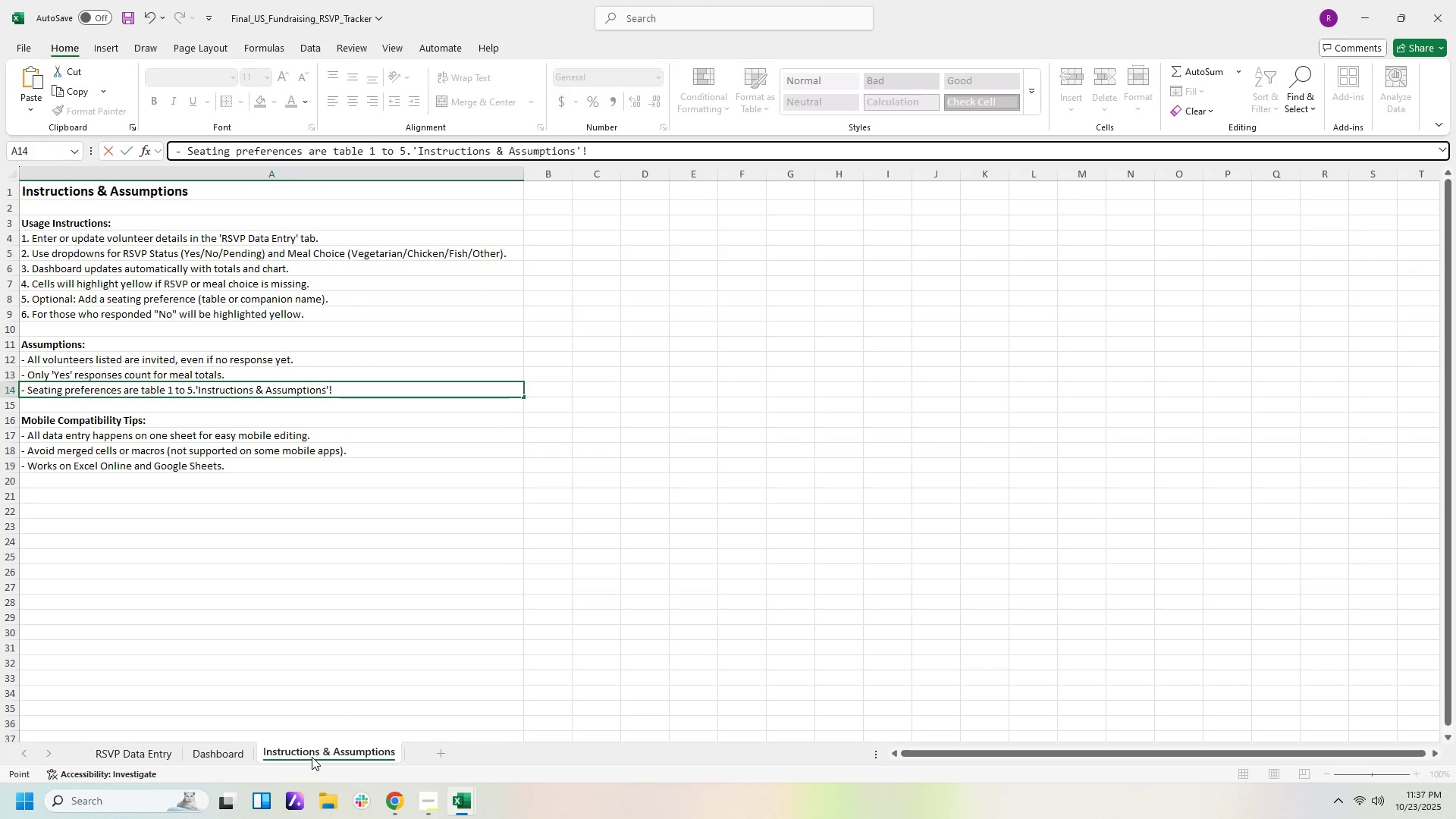 
left_click([312, 757])
 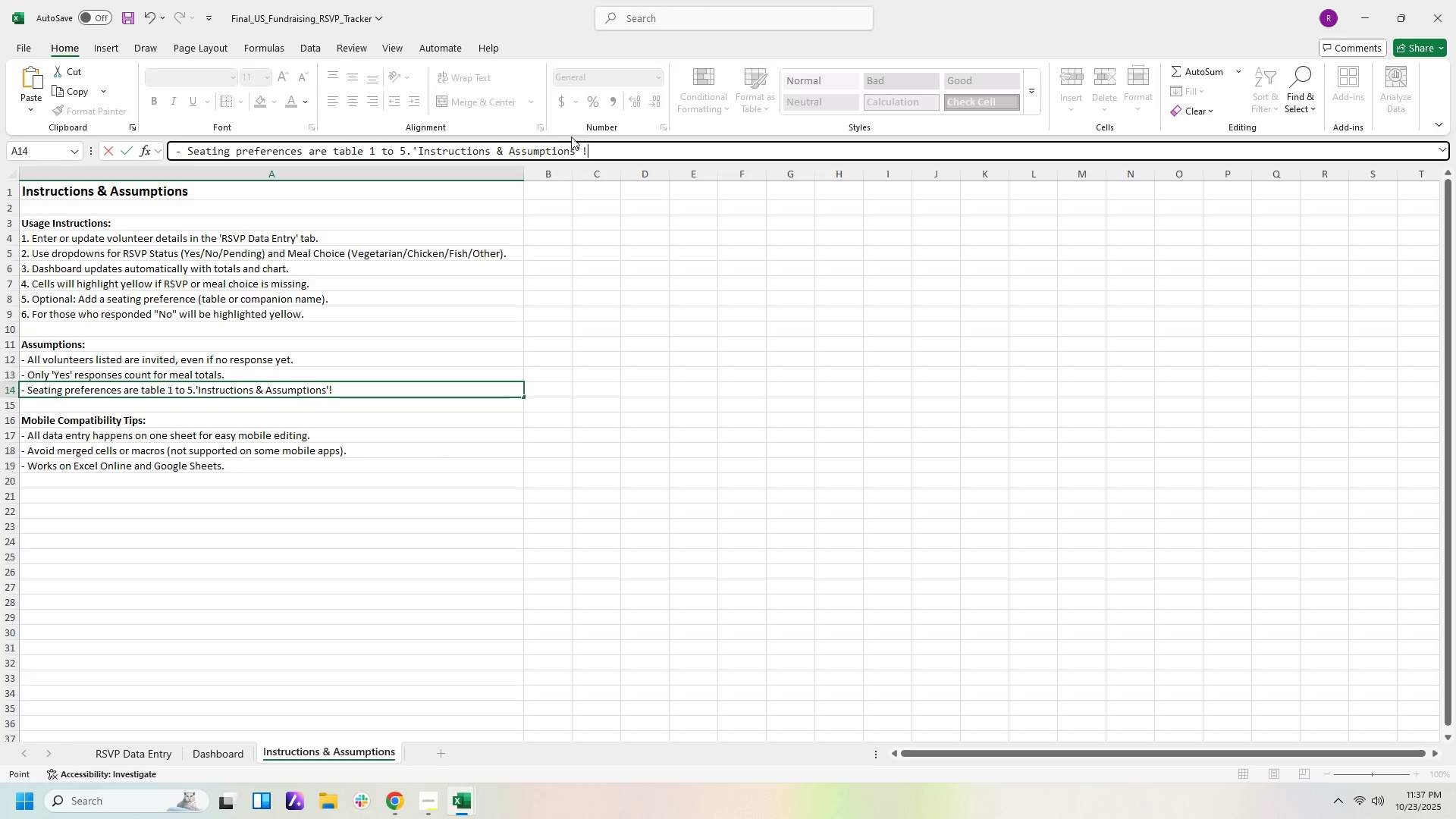 
left_click_drag(start_coordinate=[601, 149], to_coordinate=[411, 159])
 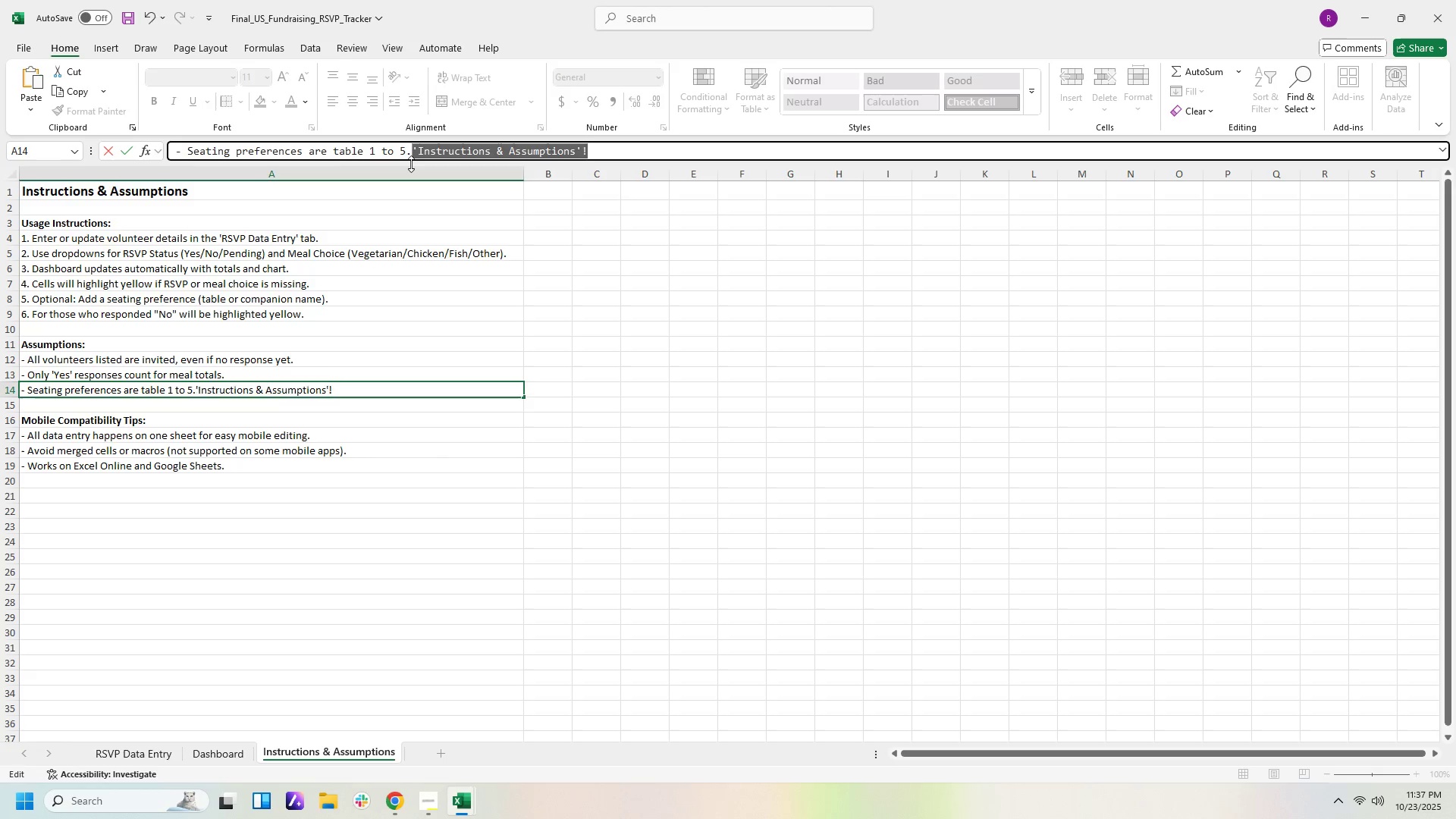 
key(Delete)
 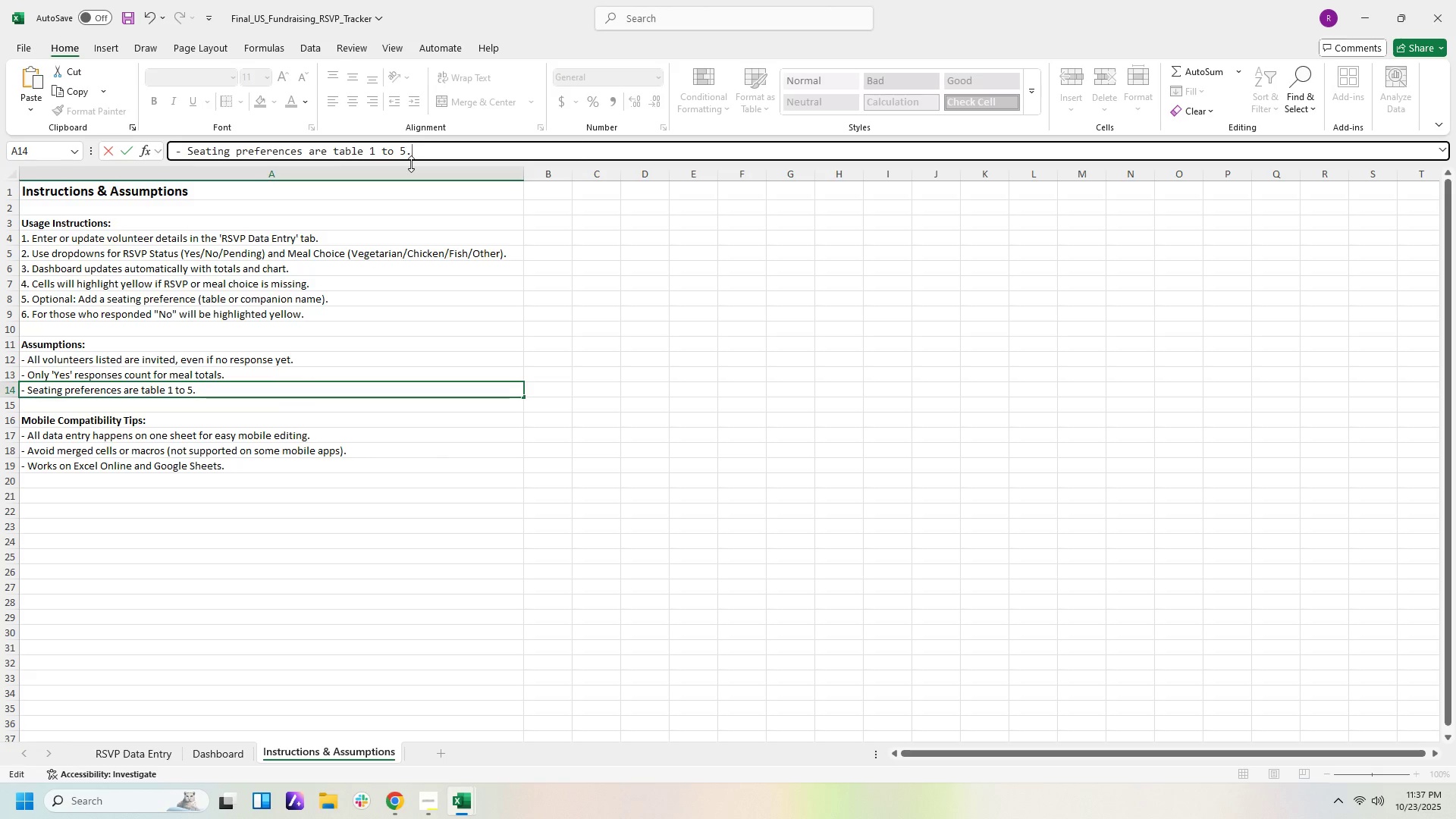 
key(Enter)
 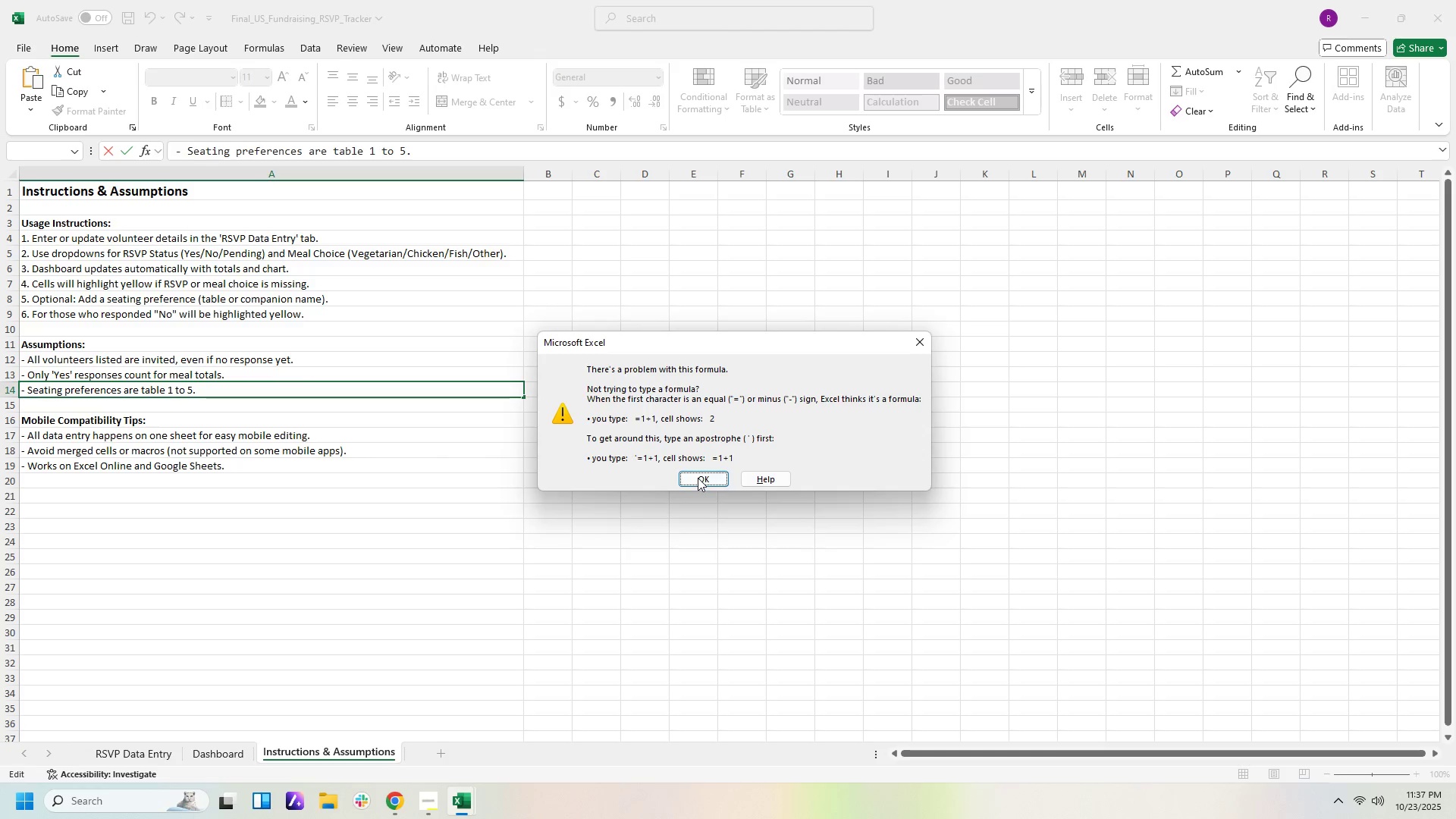 
left_click([698, 479])
 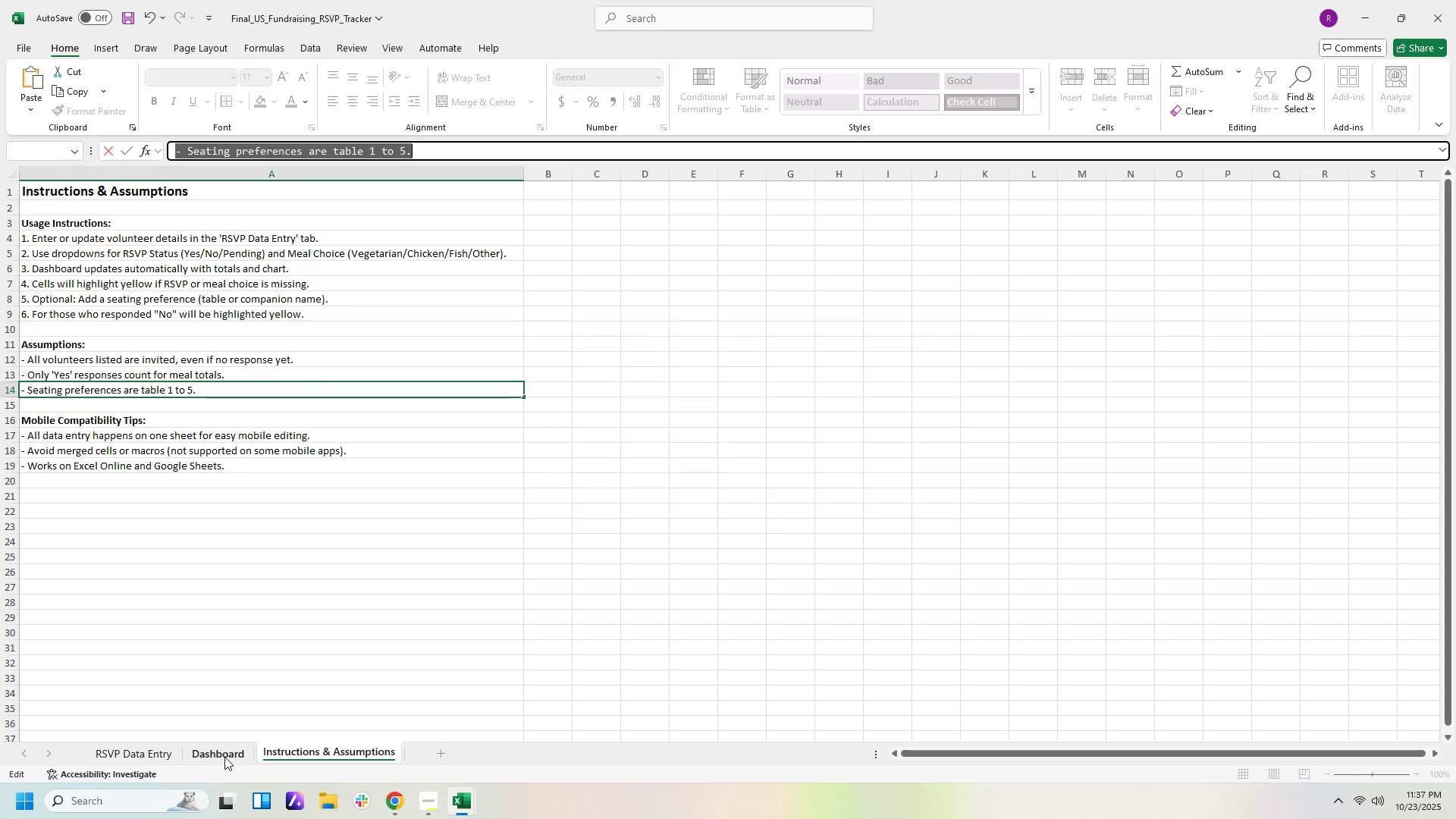 
key(NumpadEnter)
 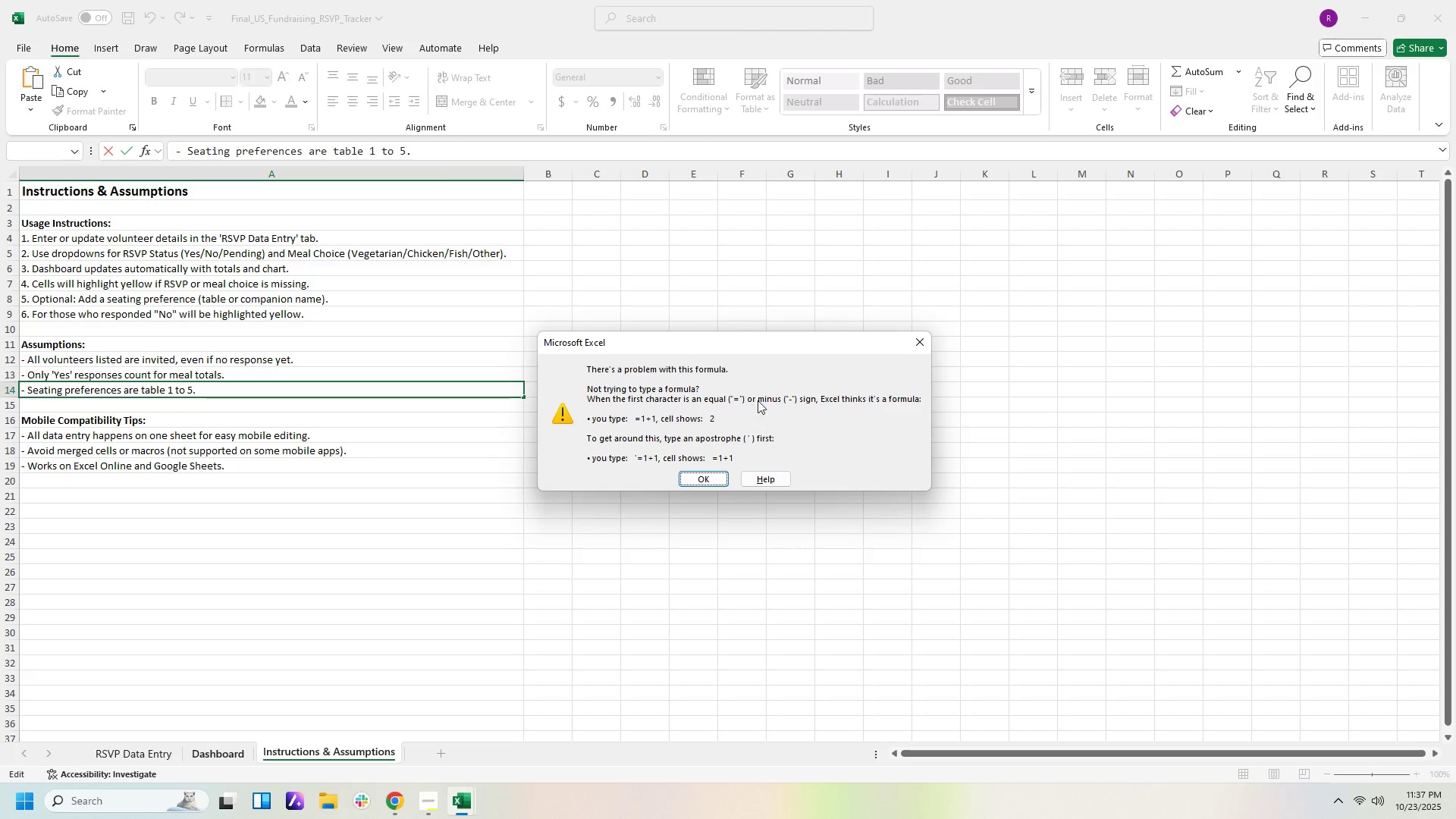 
wait(13.11)
 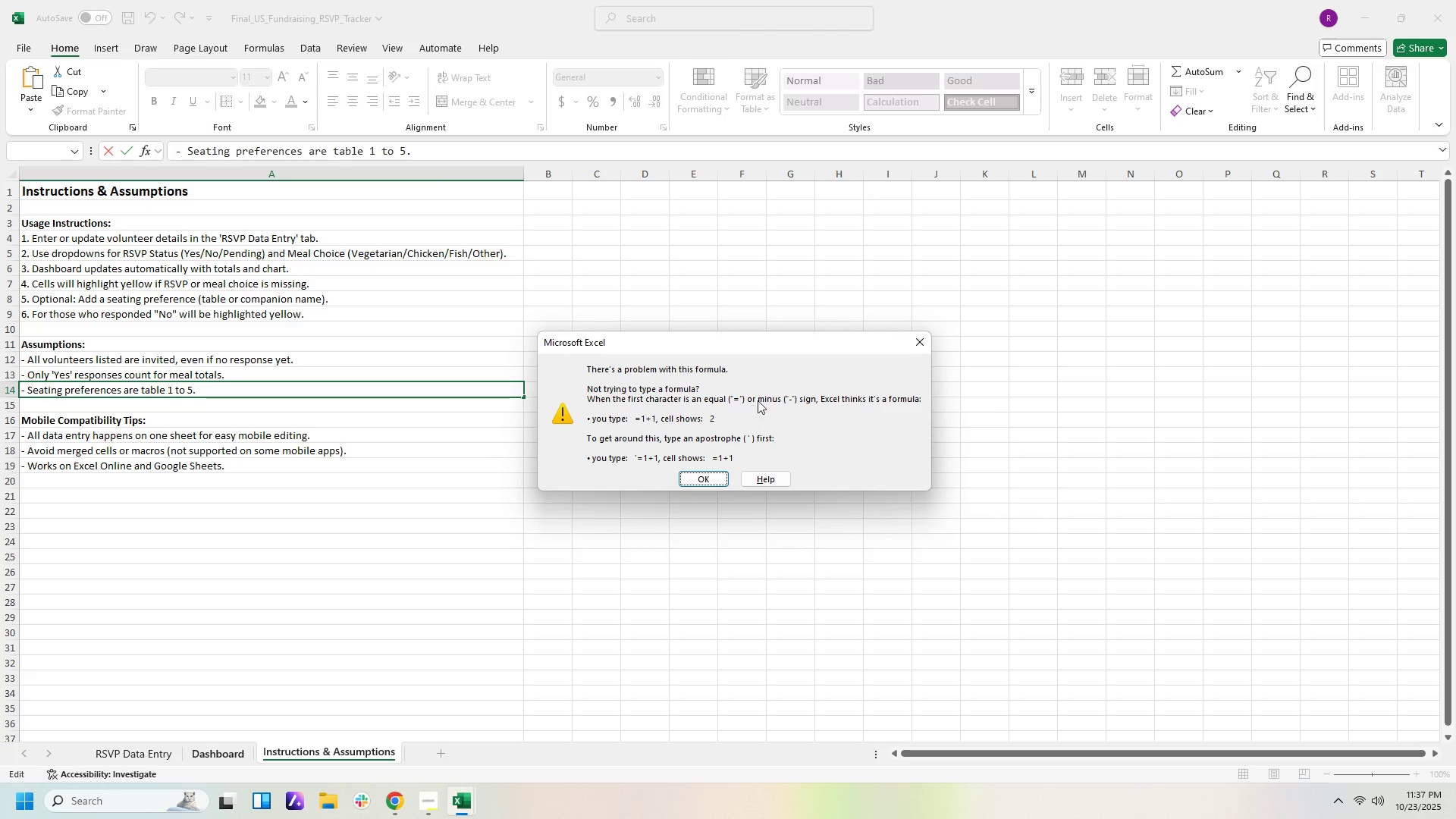 
left_click([713, 482])
 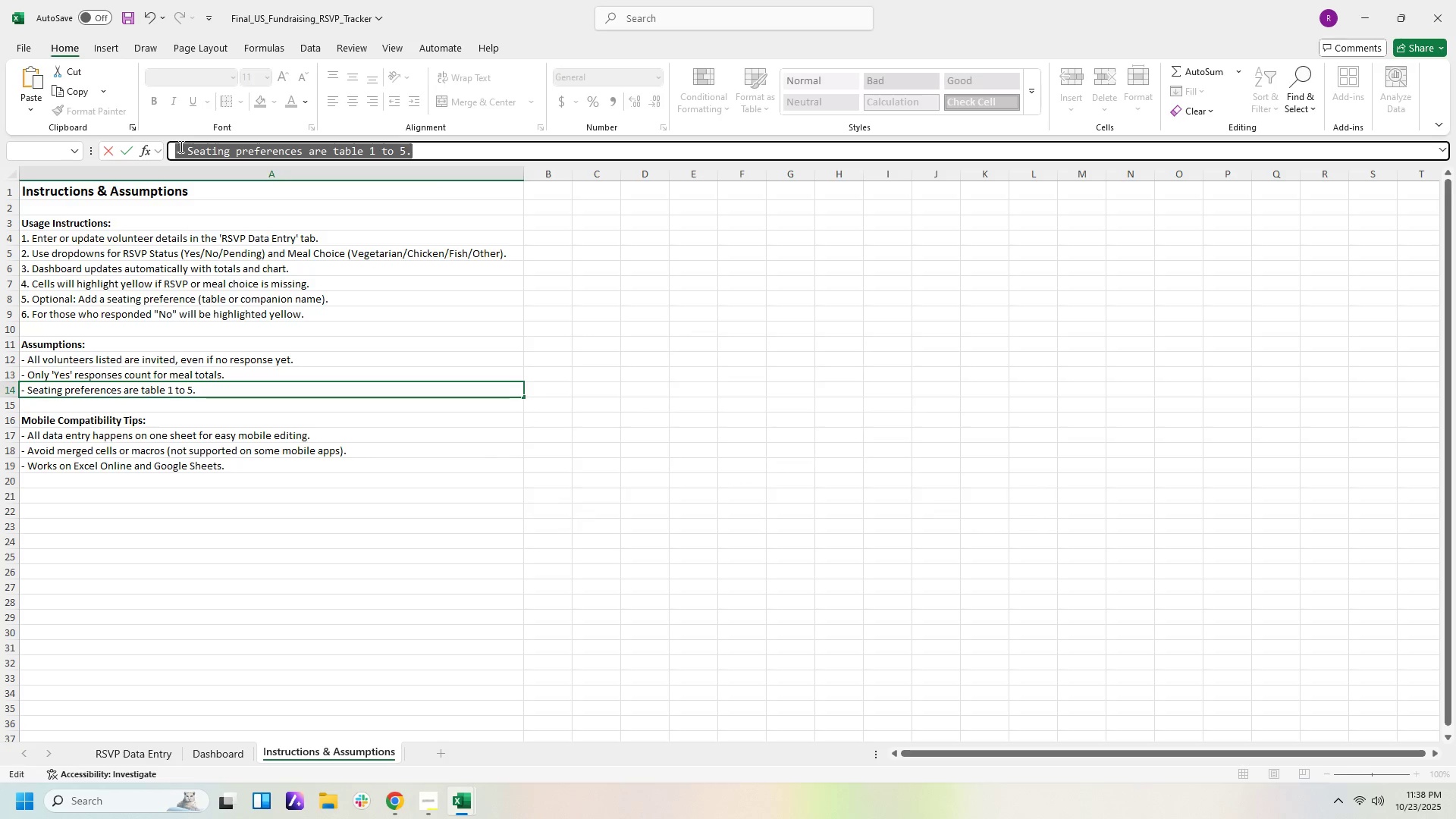 
left_click([182, 146])
 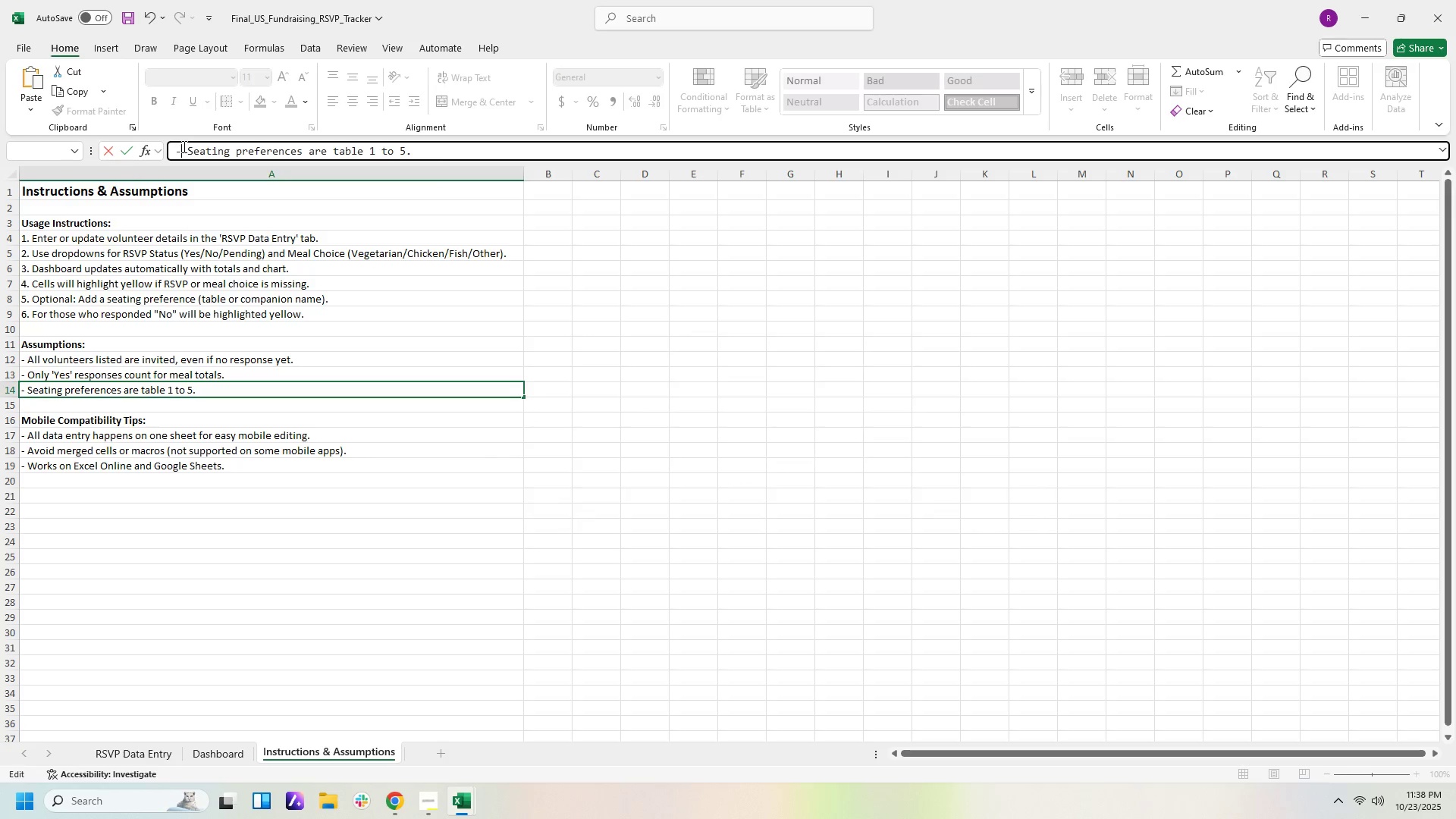 
key(Backspace)
 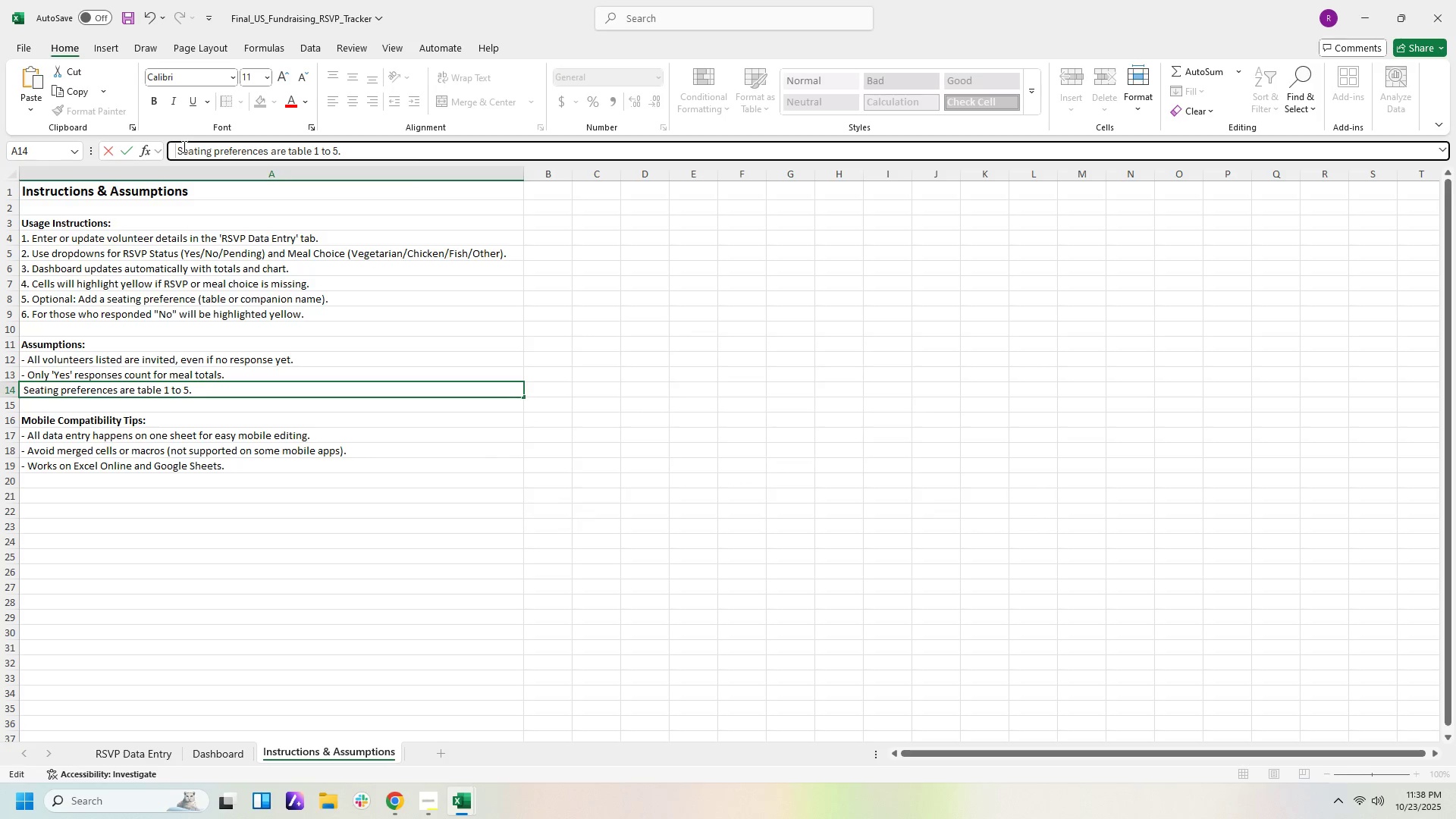 
key(Delete)
 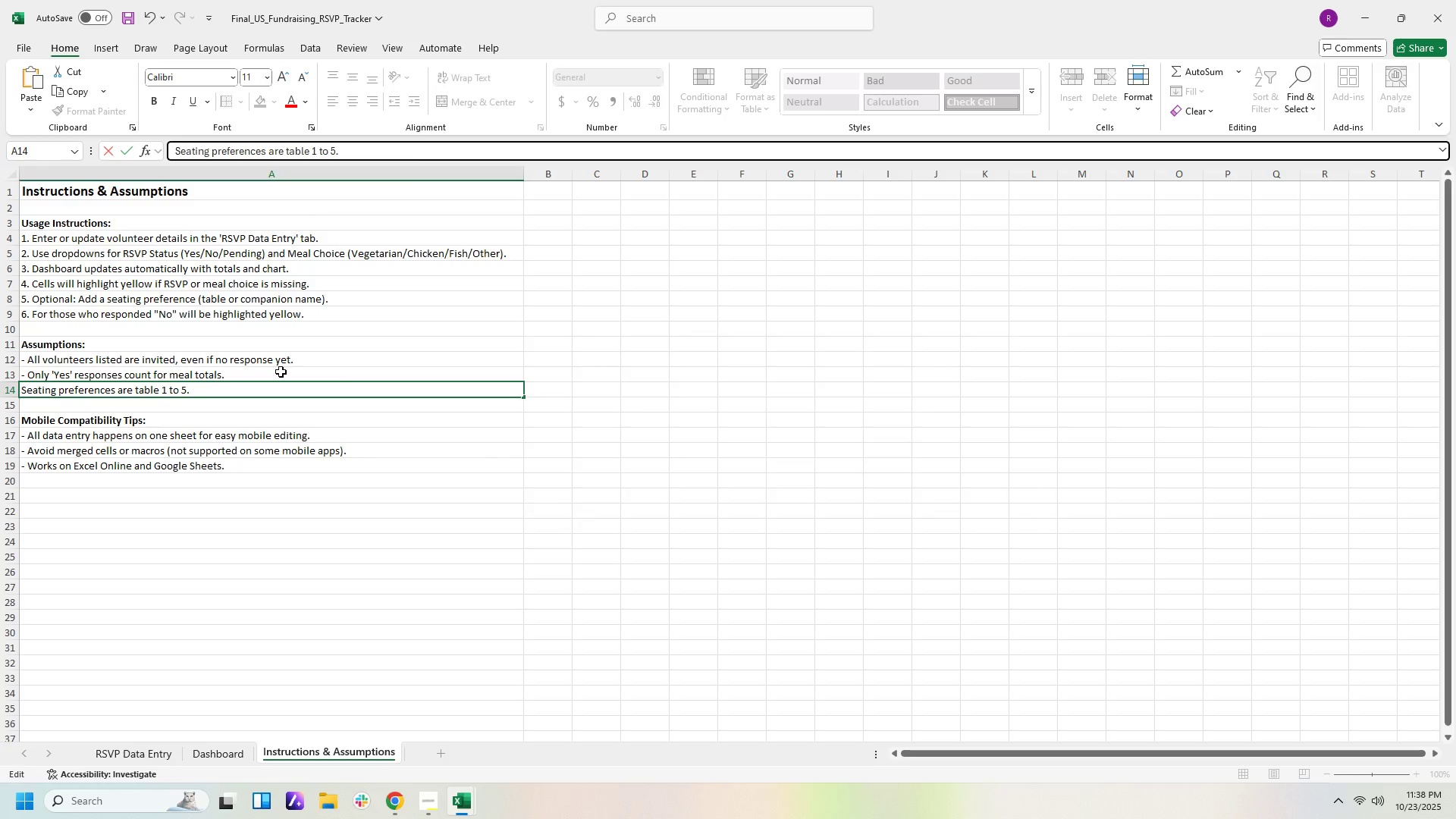 
left_click([262, 435])
 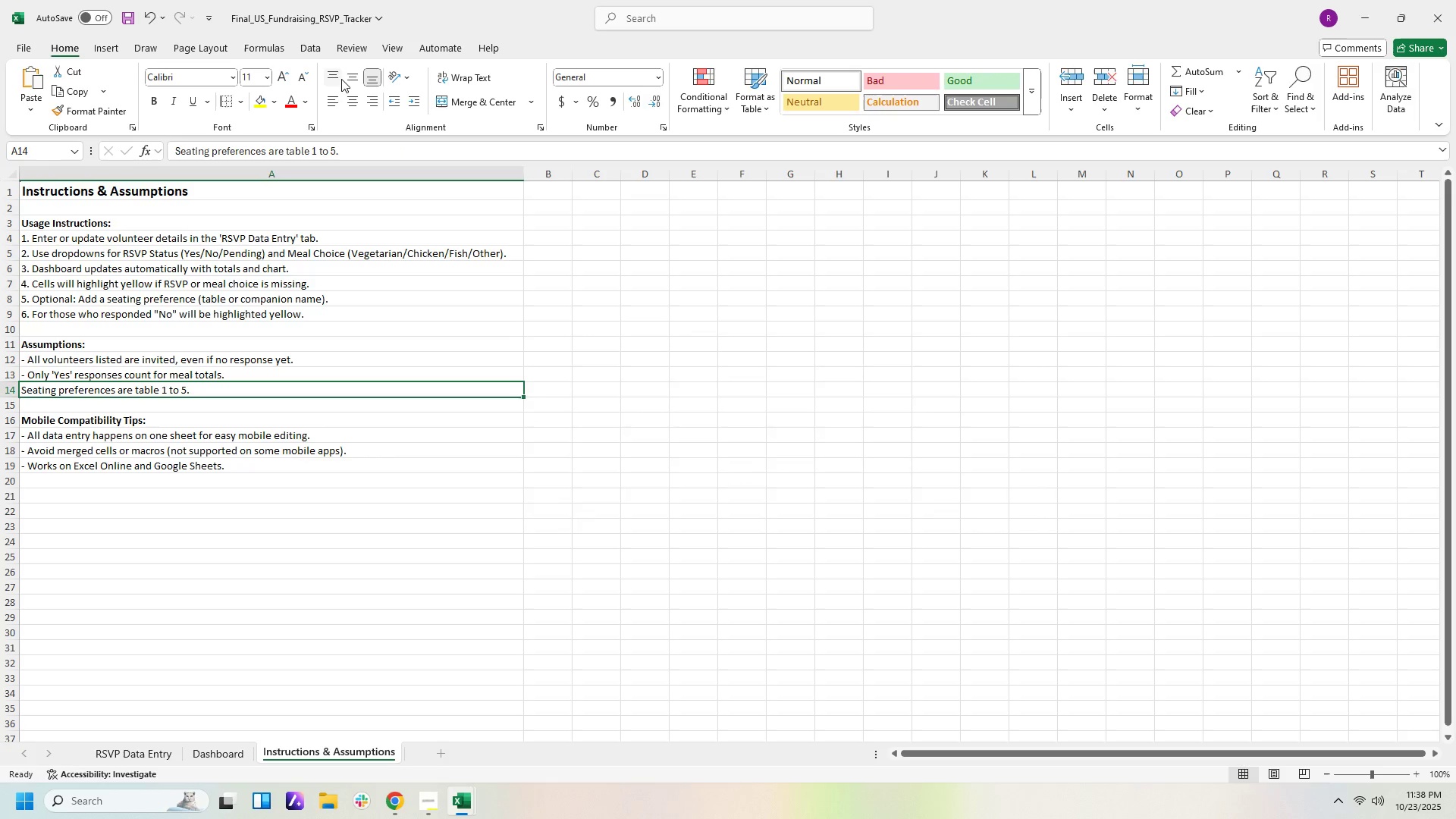 
wait(8.9)
 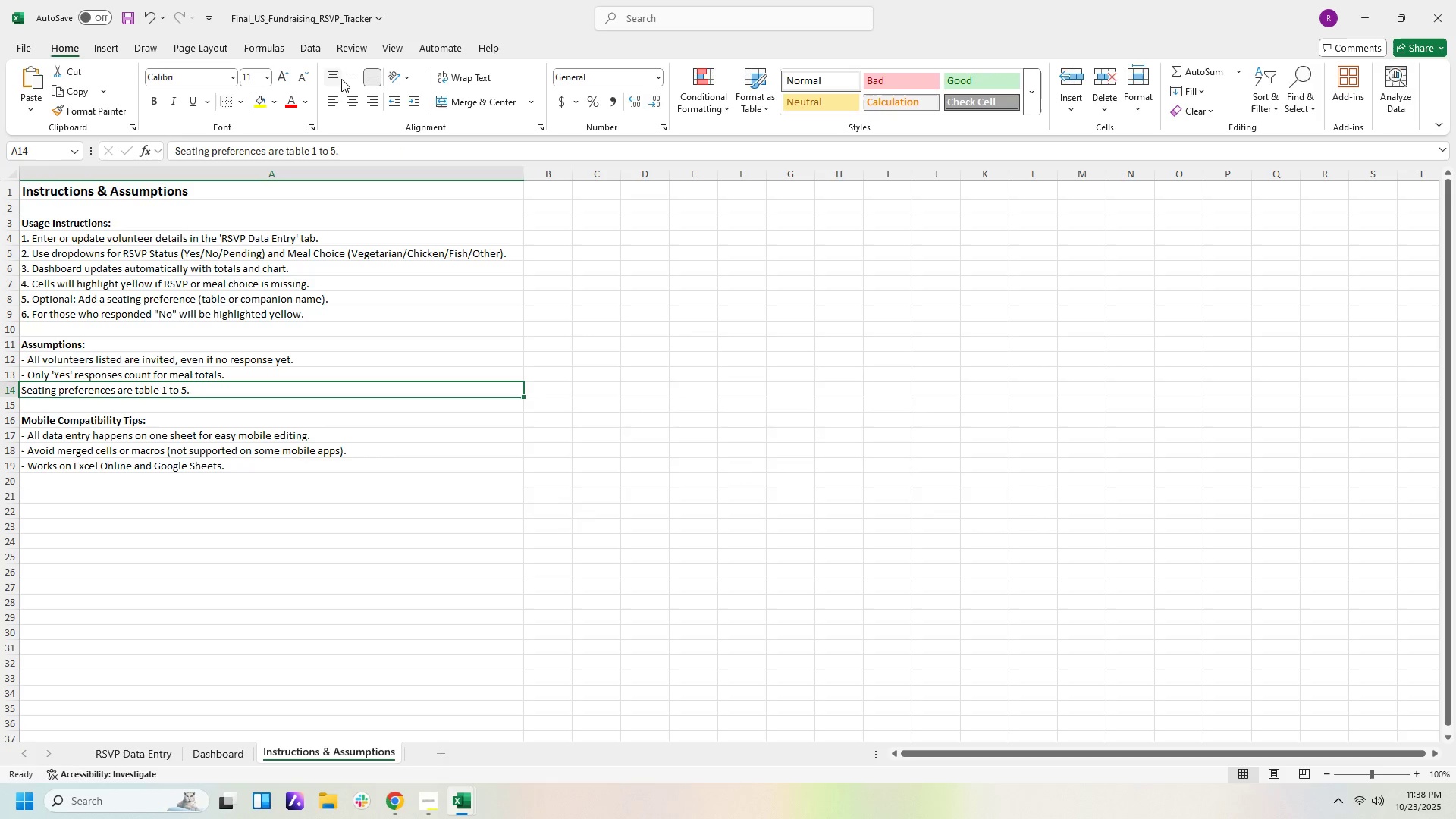 
left_click([1068, 104])
 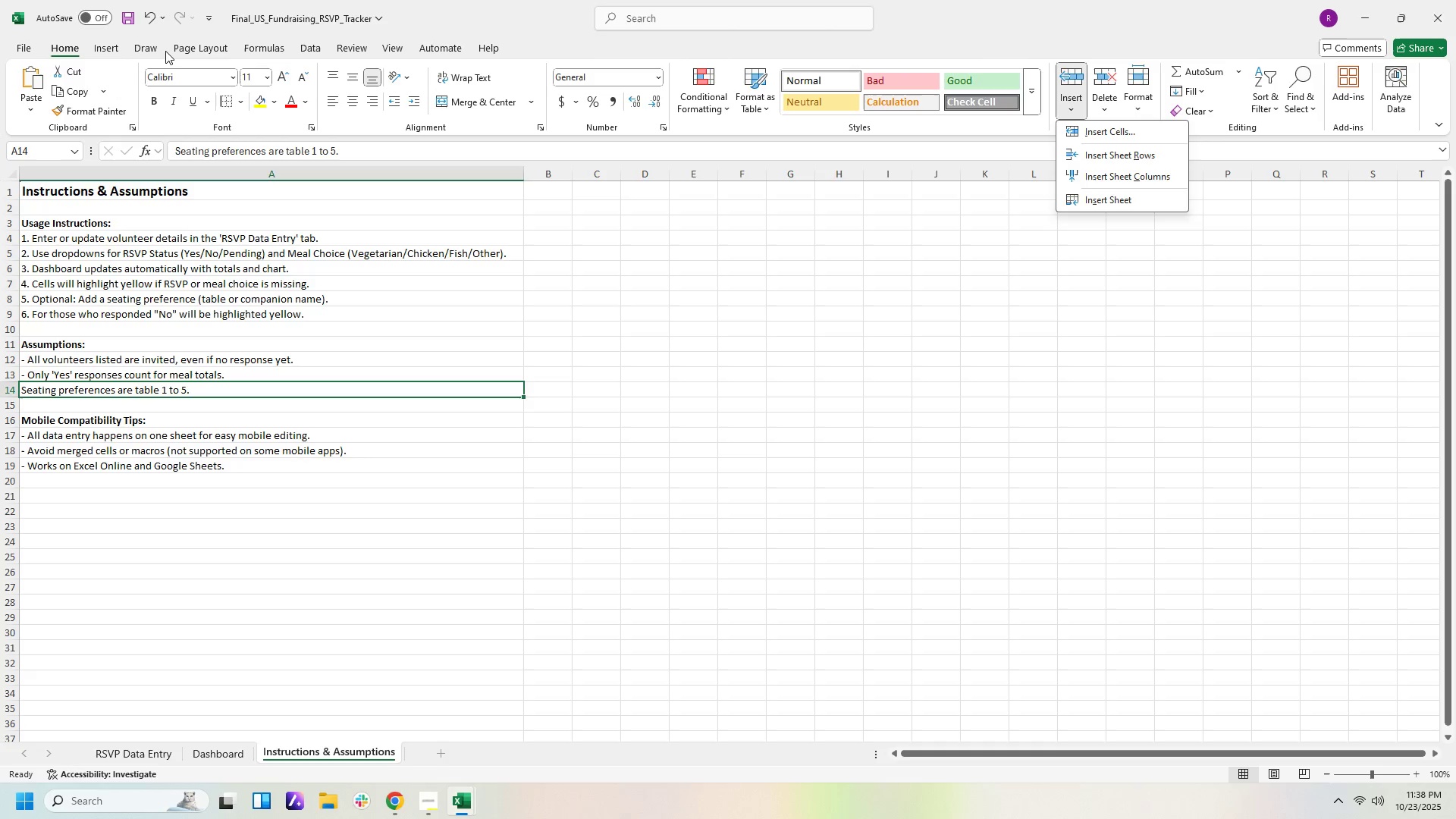 
left_click([103, 55])
 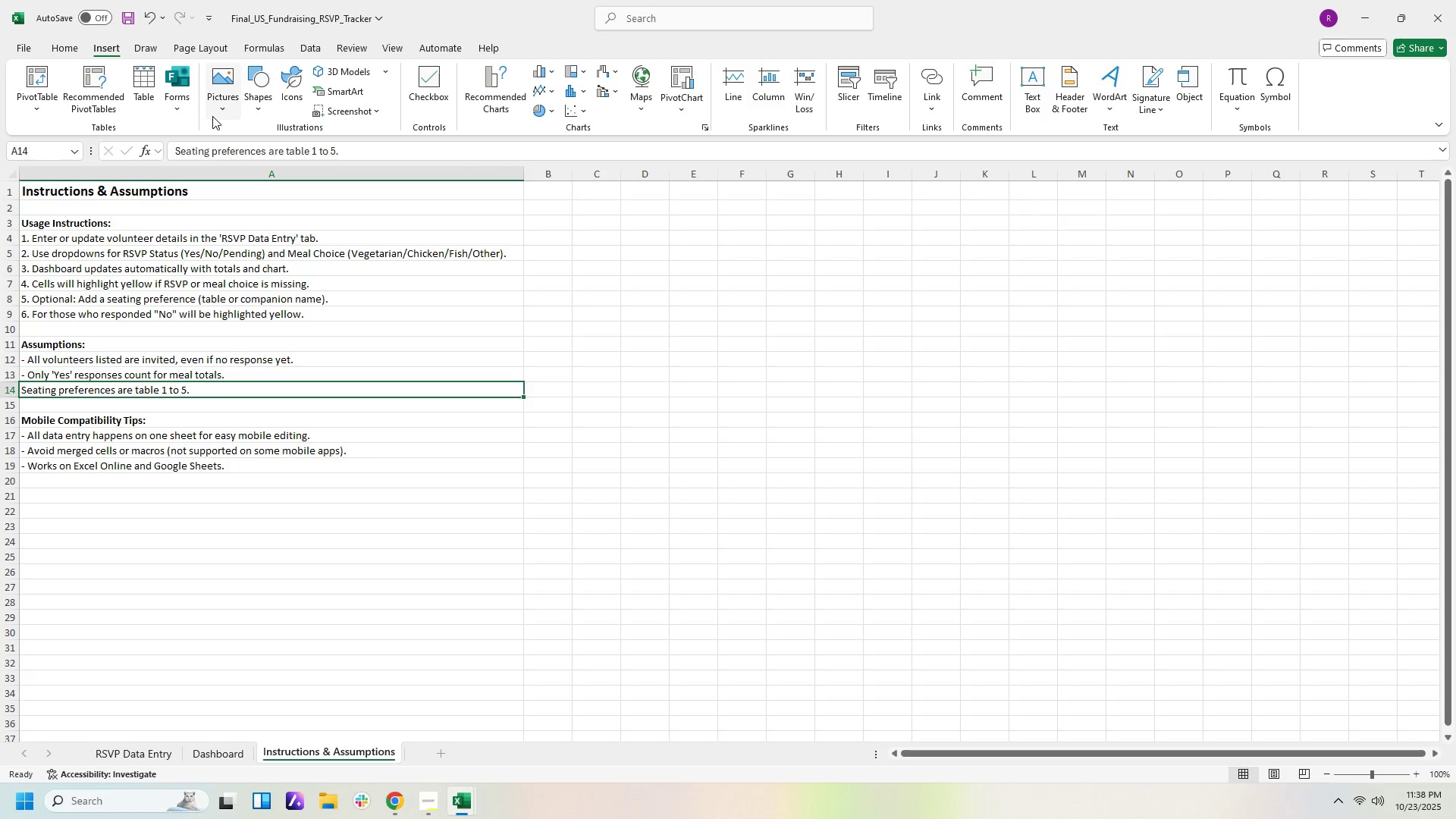 
wait(8.33)
 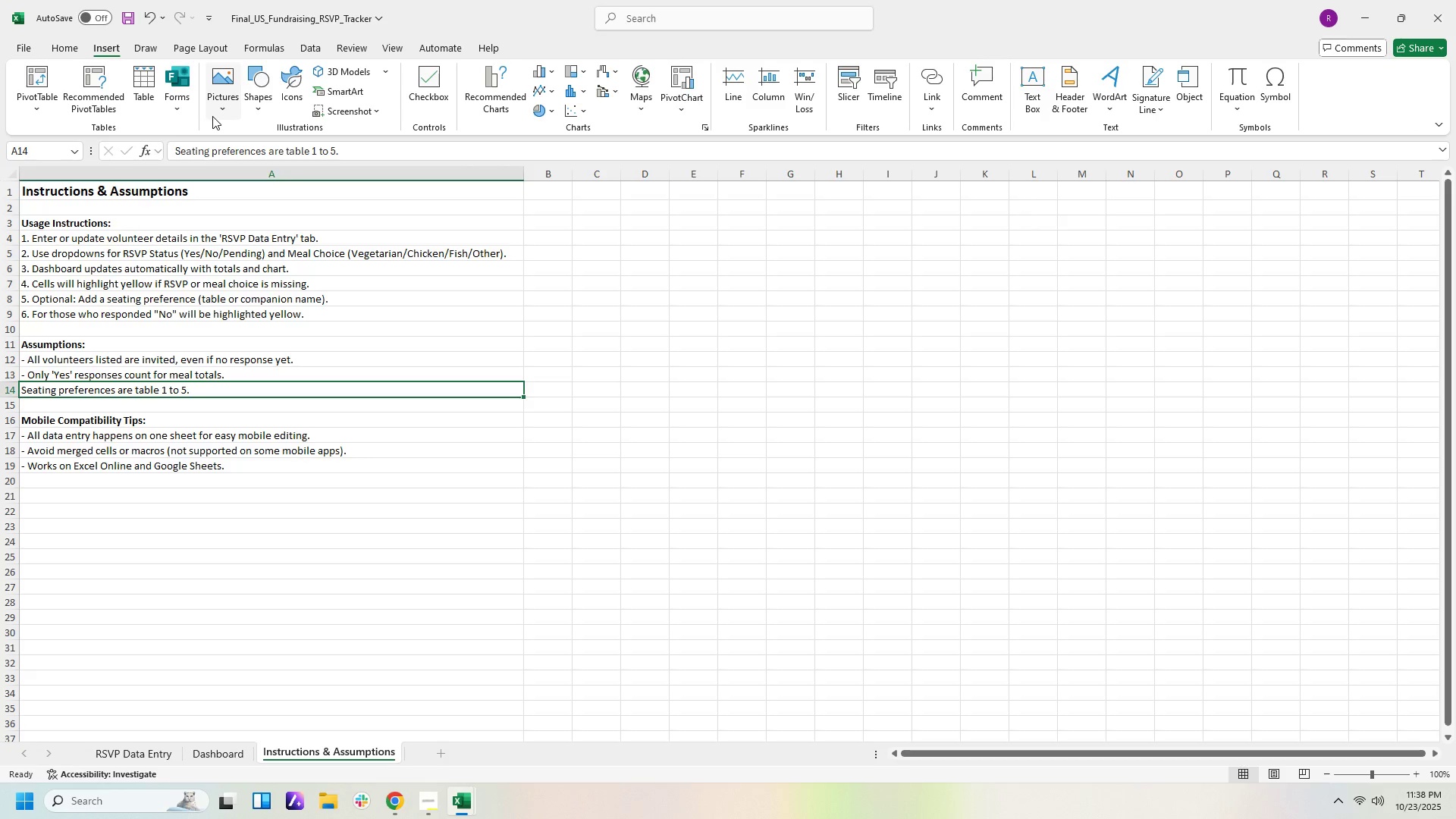 
left_click([56, 463])
 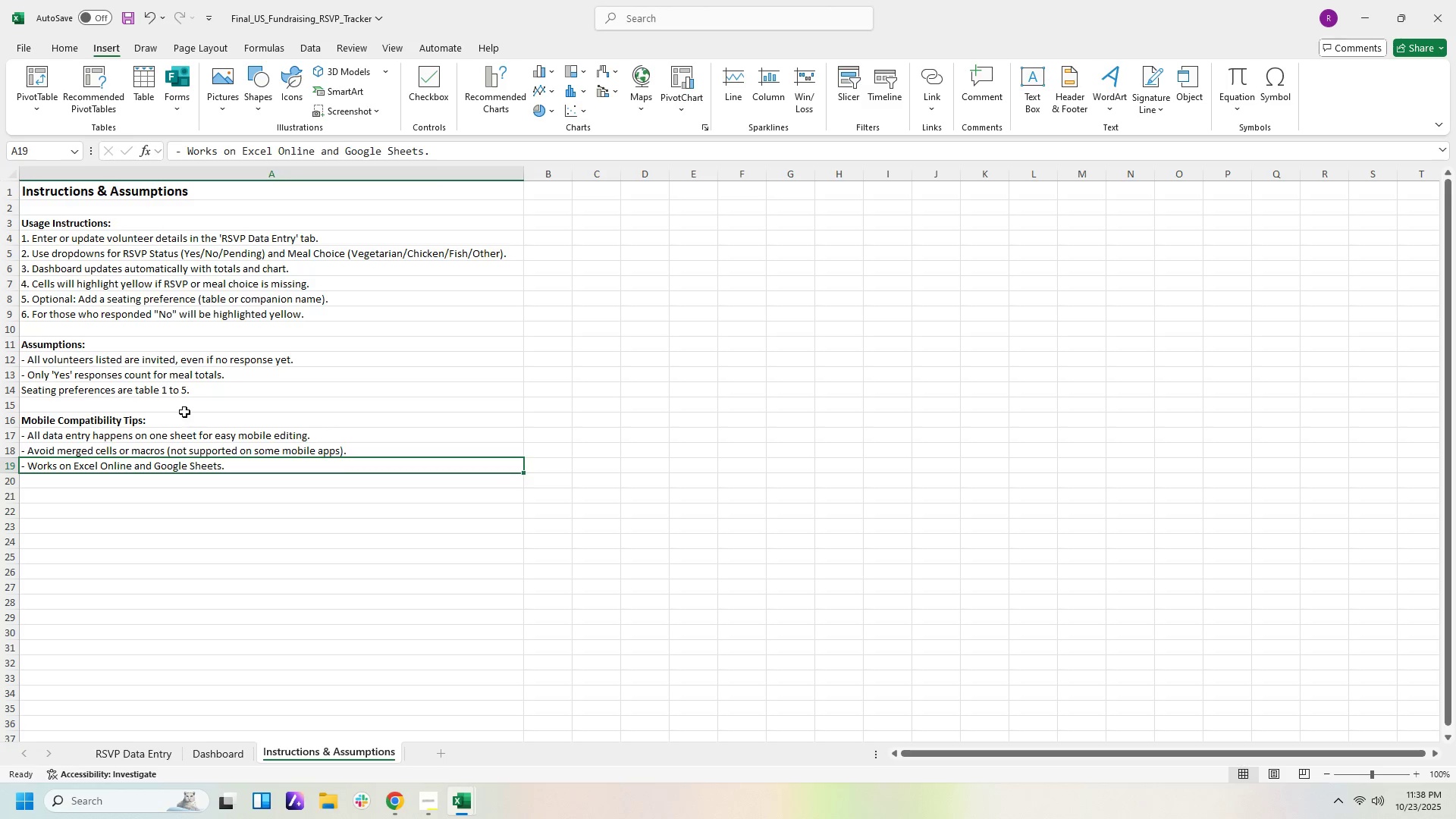 
left_click([184, 391])
 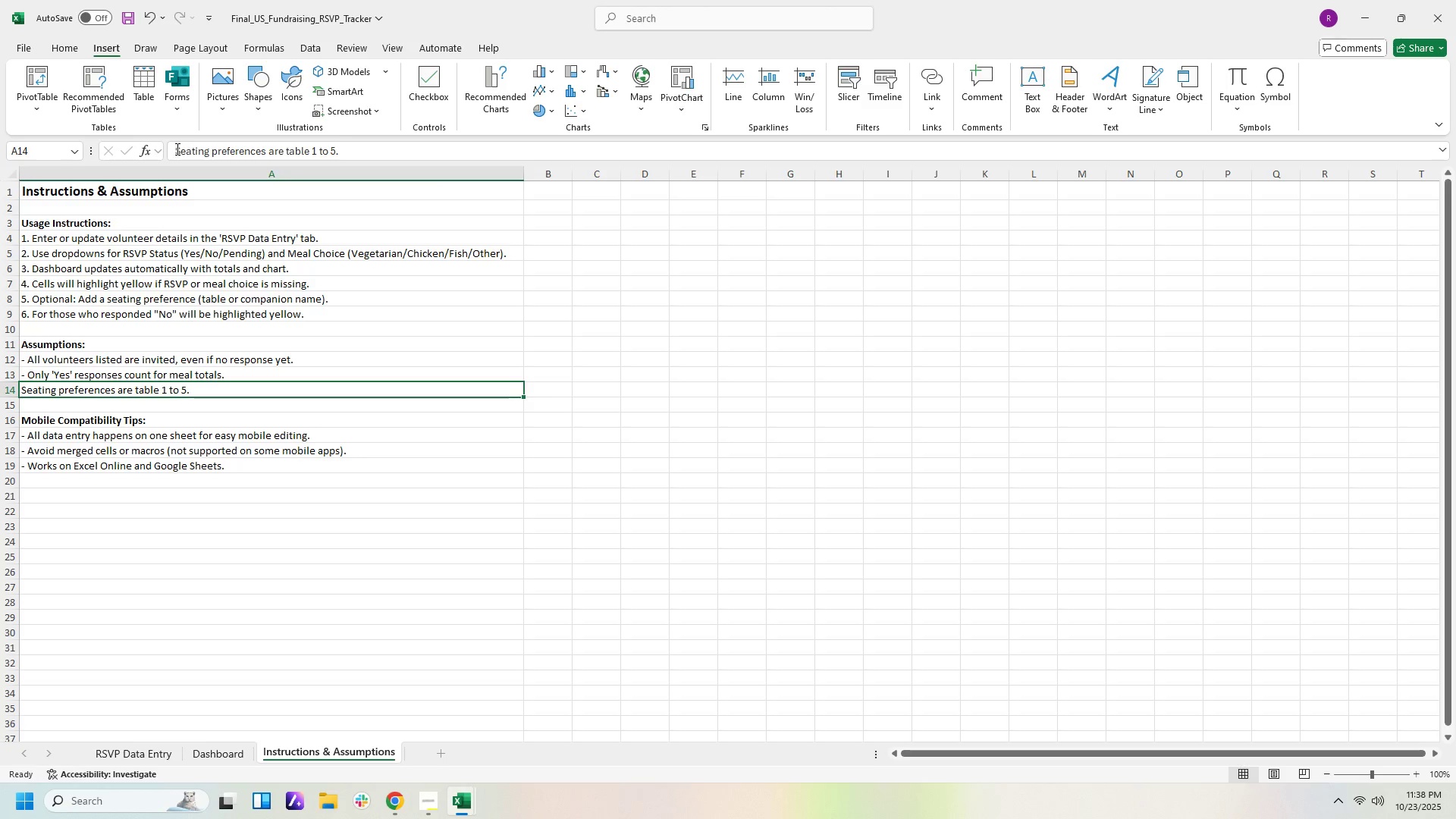 
left_click([176, 149])
 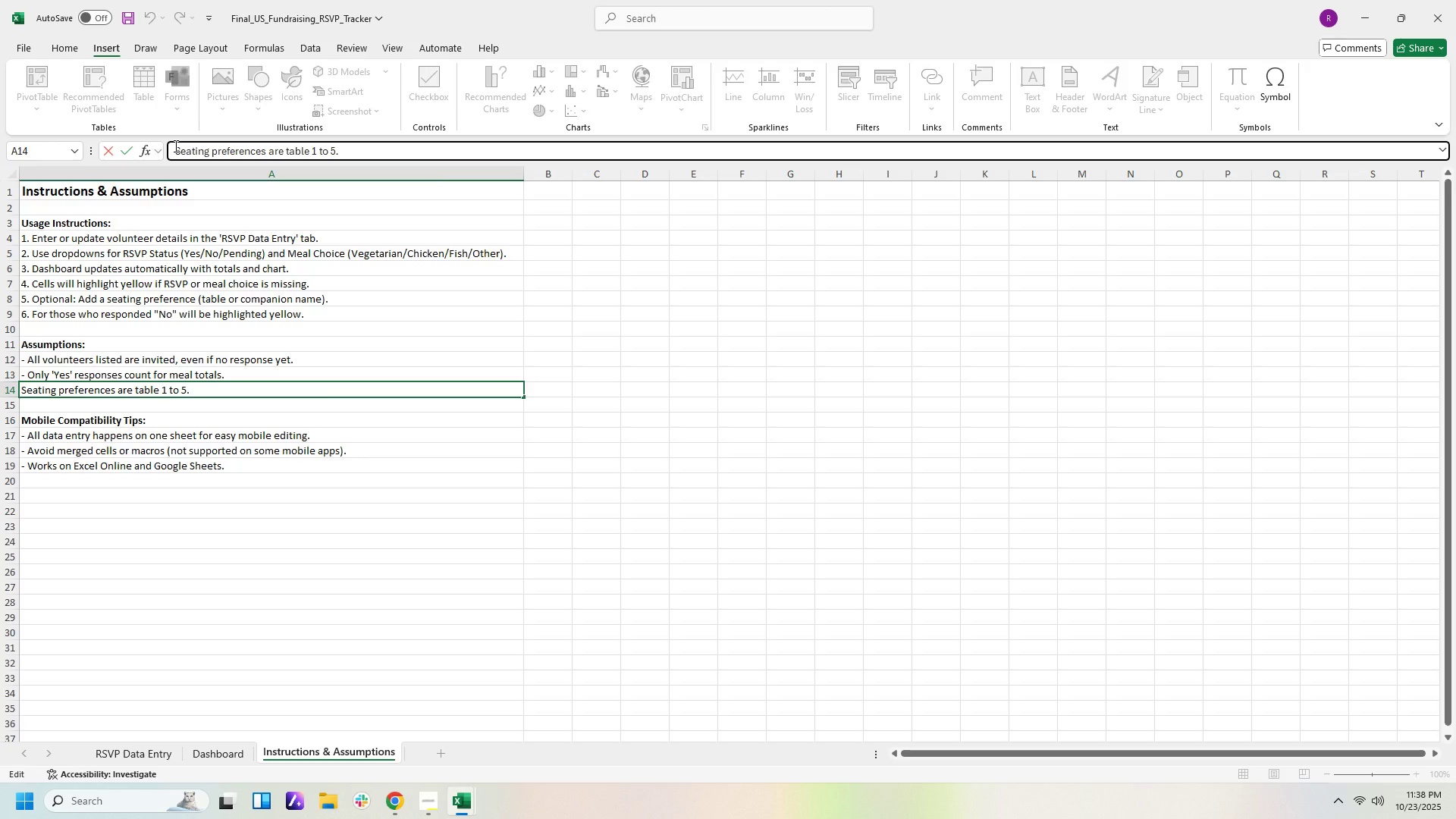 
key(Minus)
 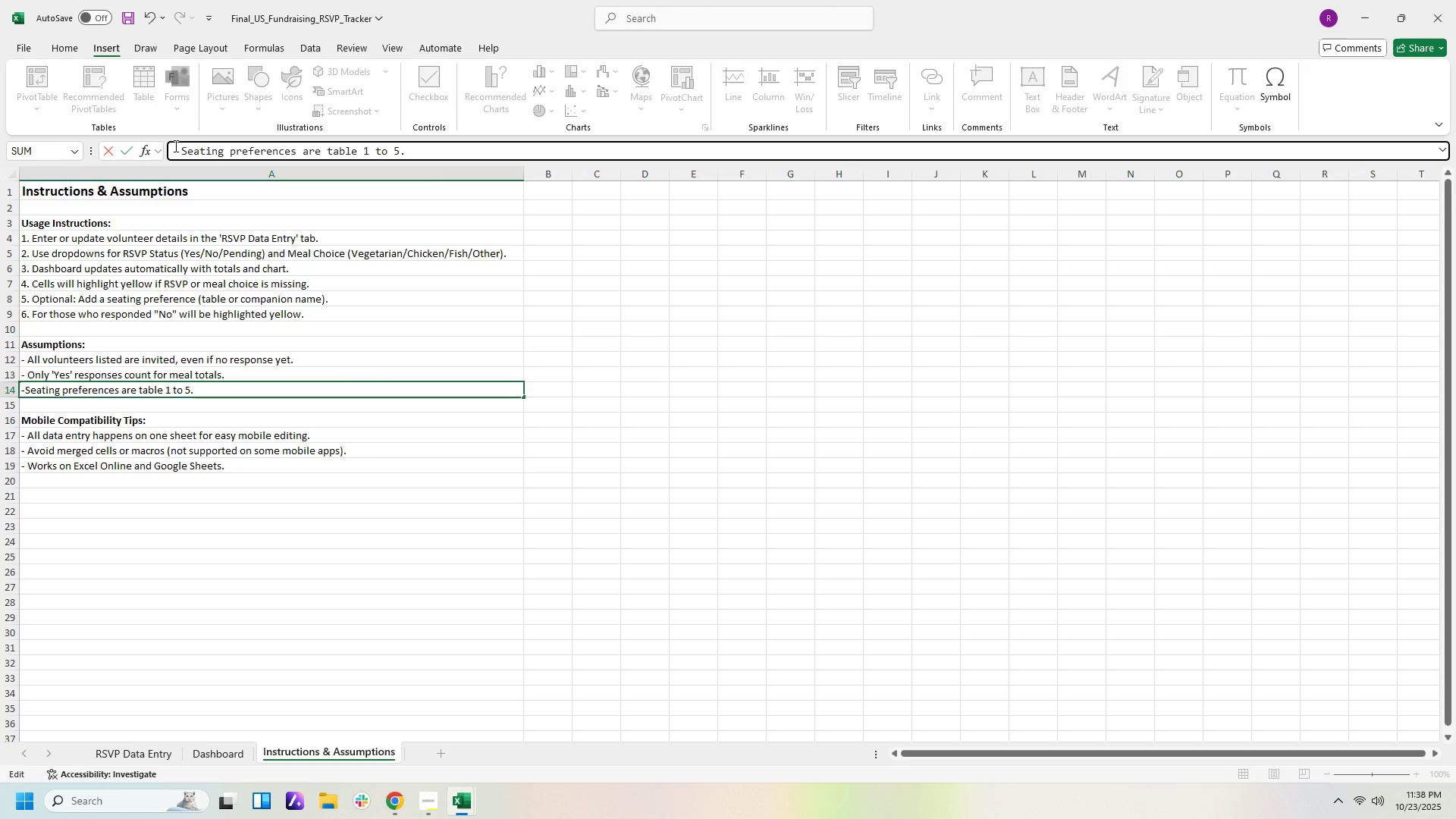 
key(Space)
 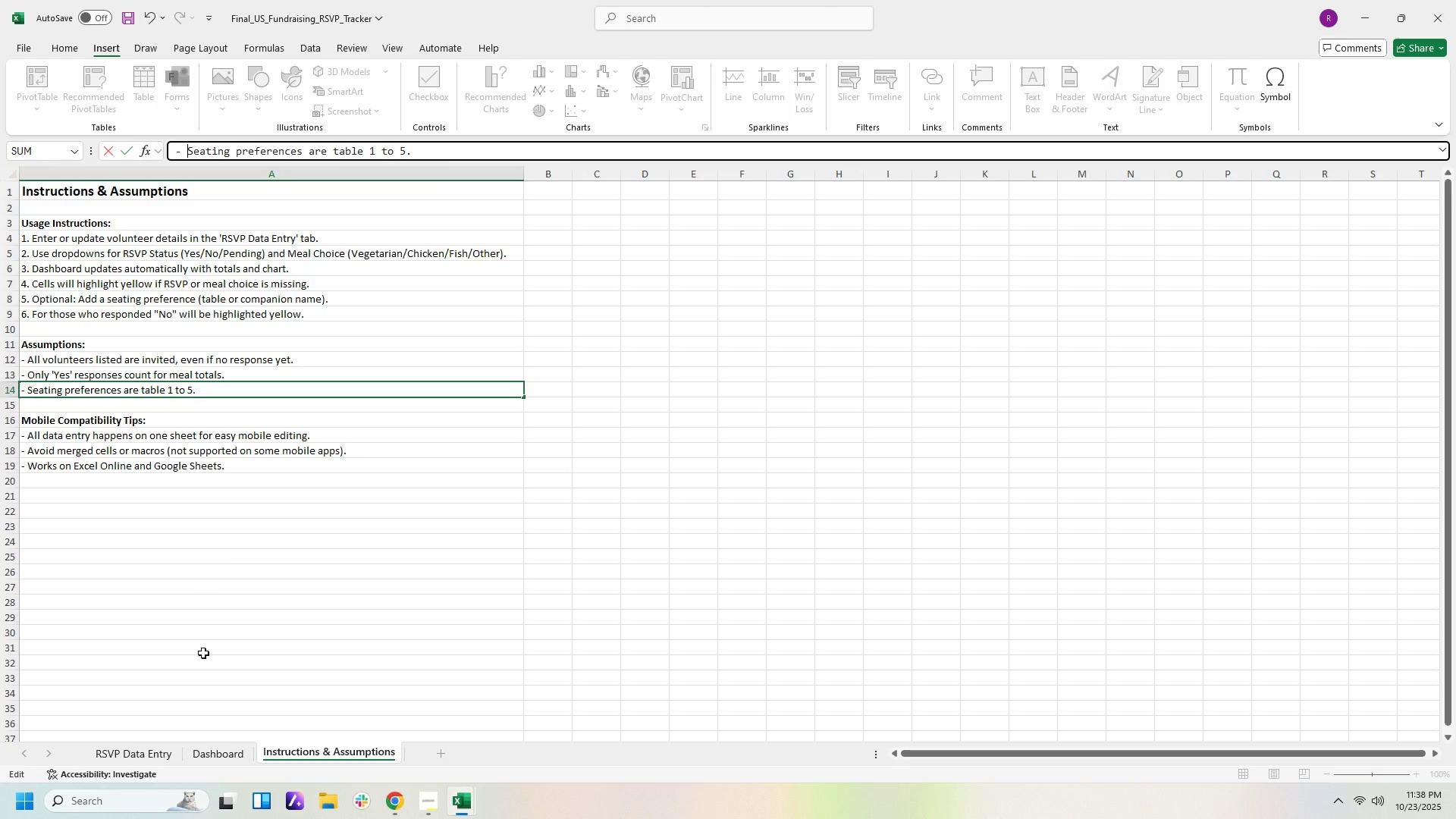 
left_click([216, 751])
 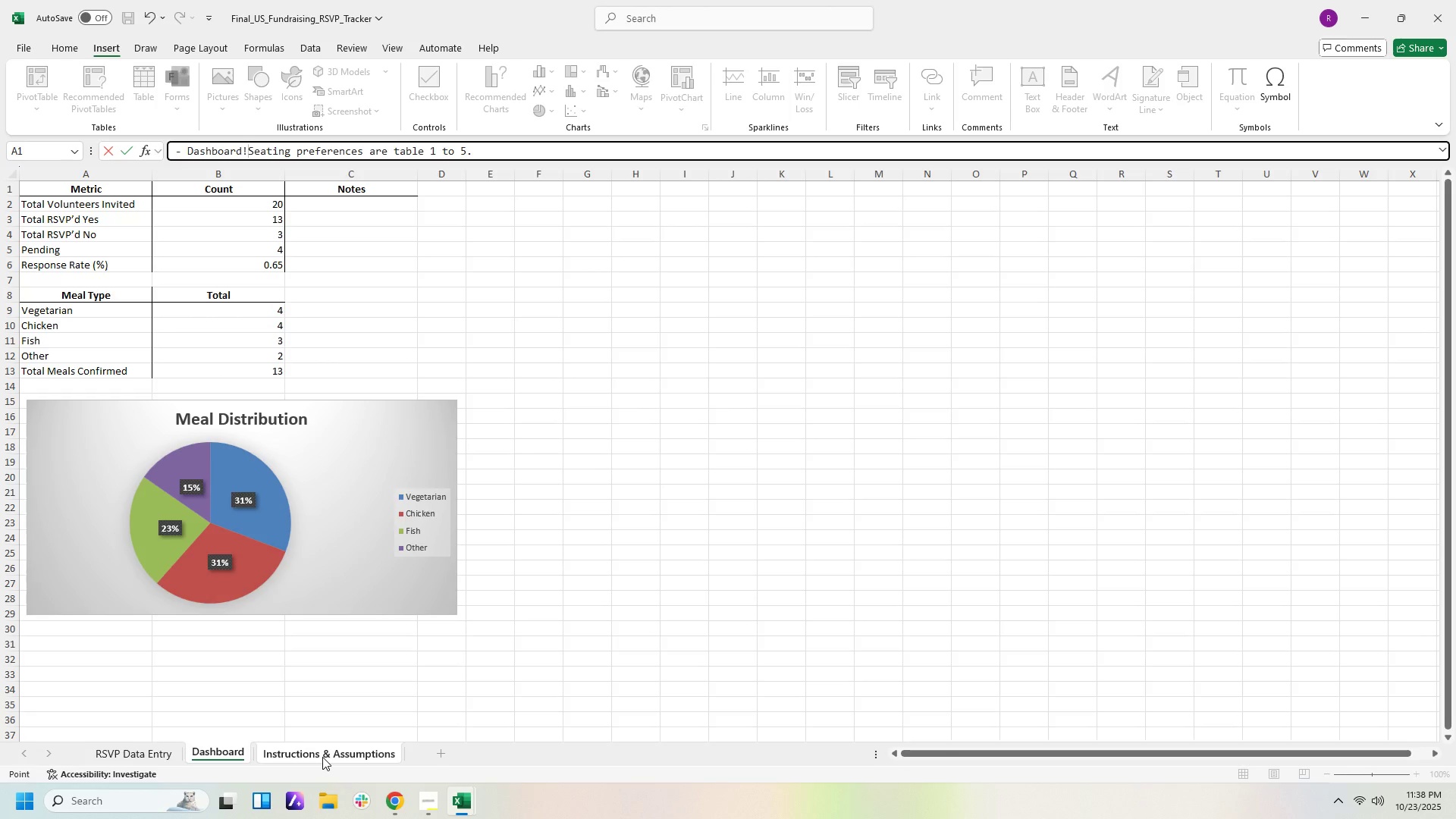 
left_click([322, 757])
 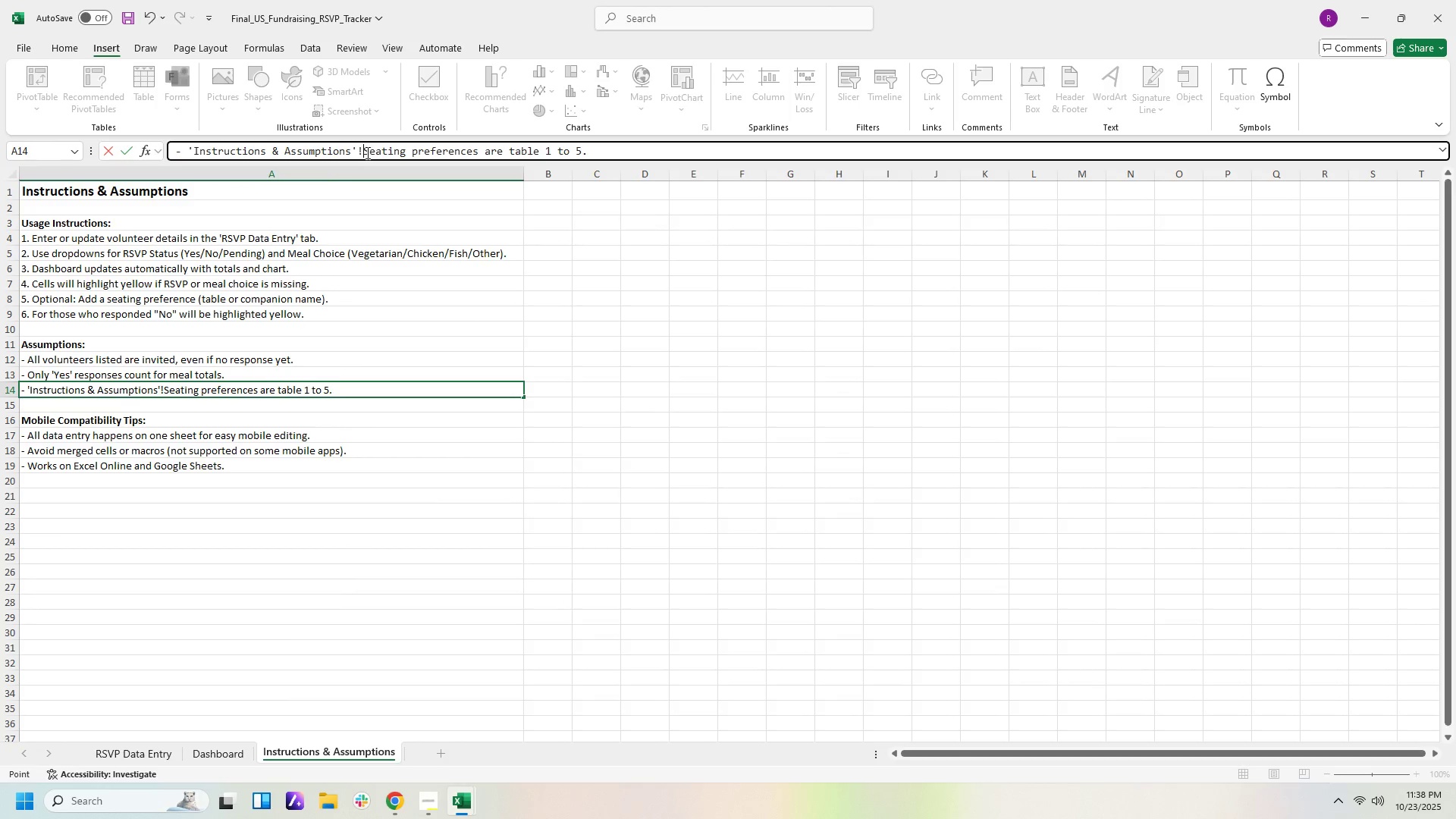 
left_click_drag(start_coordinate=[366, 152], to_coordinate=[188, 145])
 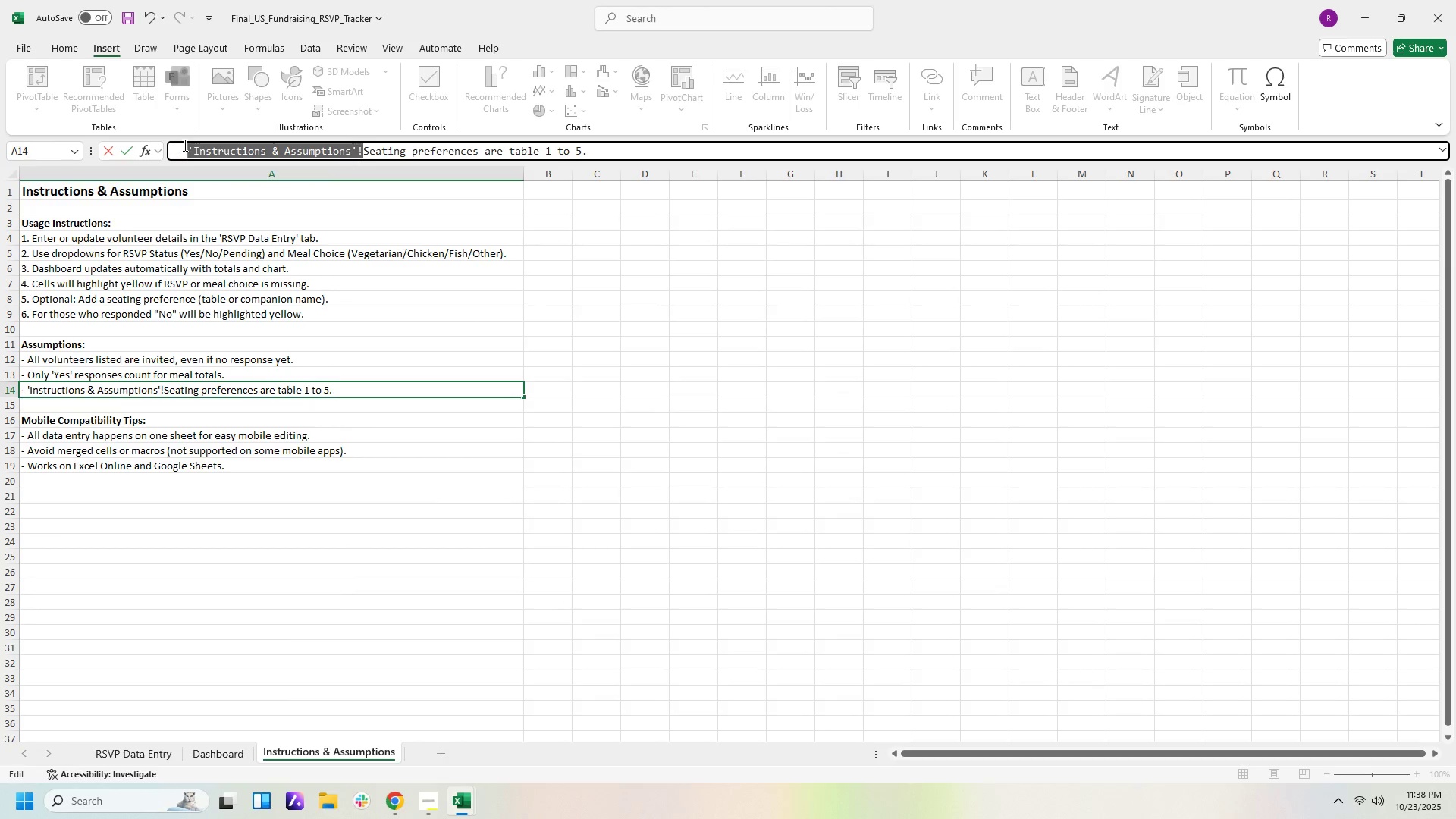 
key(Backspace)
 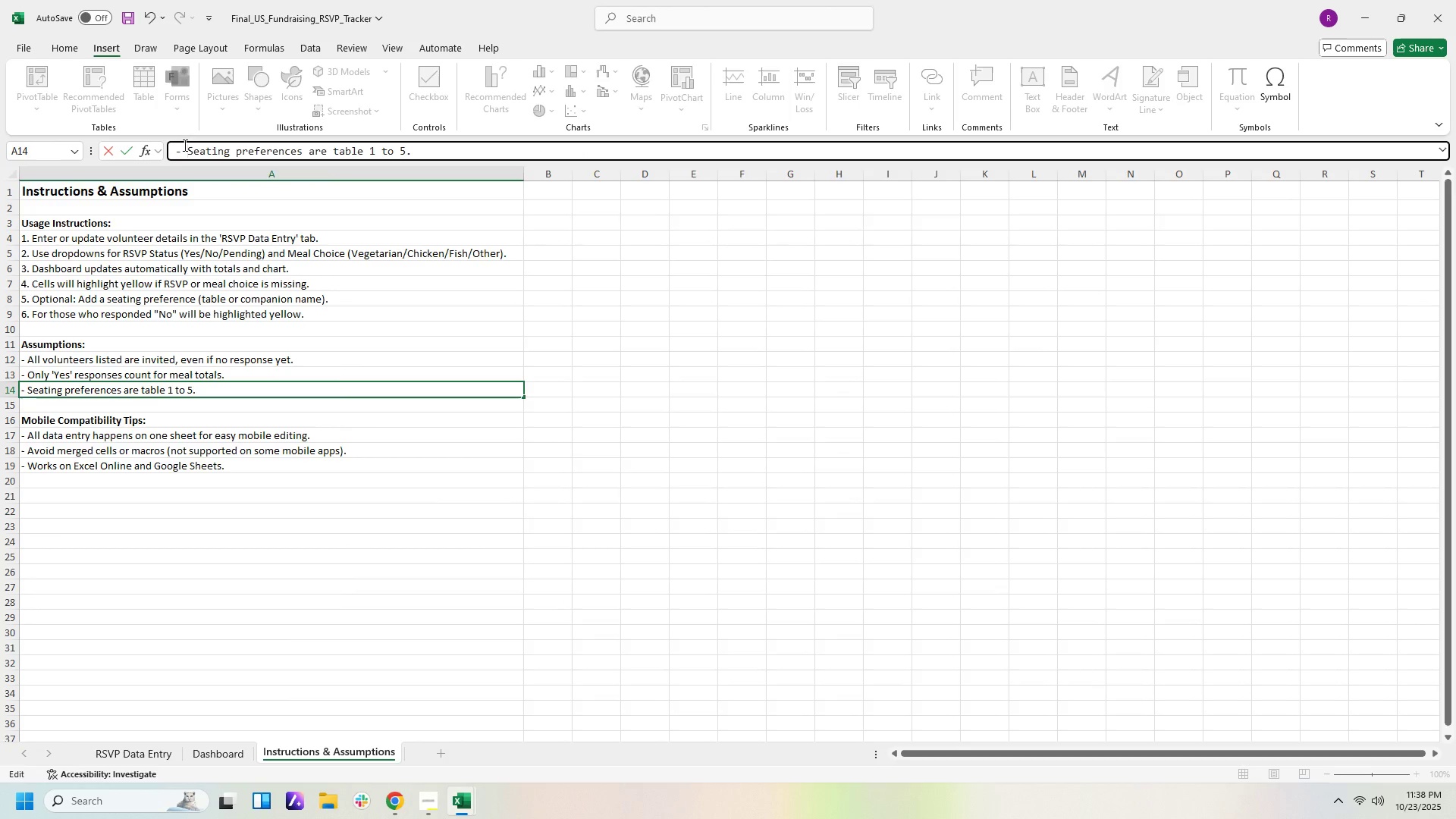 
key(Backspace)
 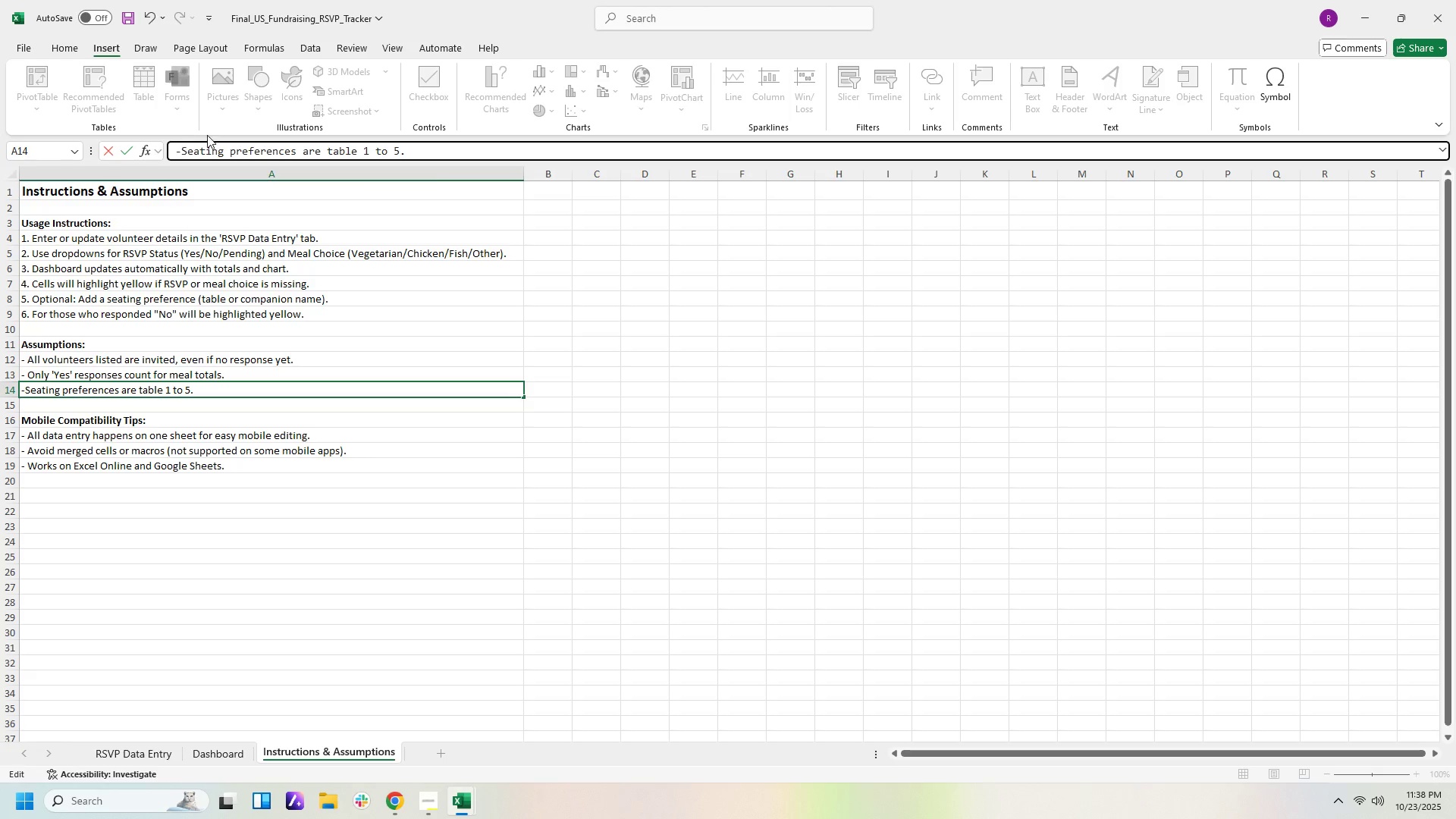 
left_click([663, 262])
 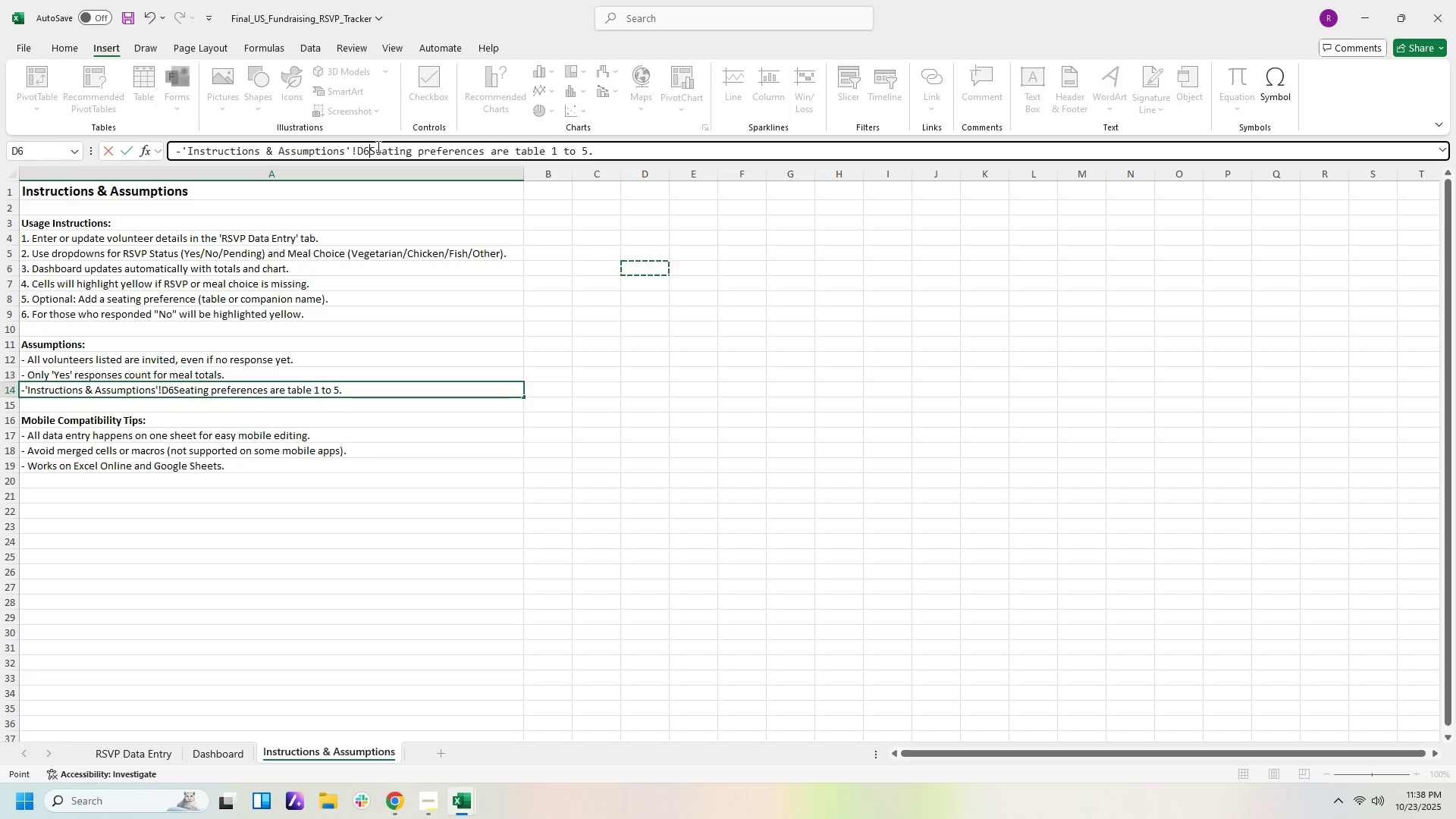 
key(Control+Z)
 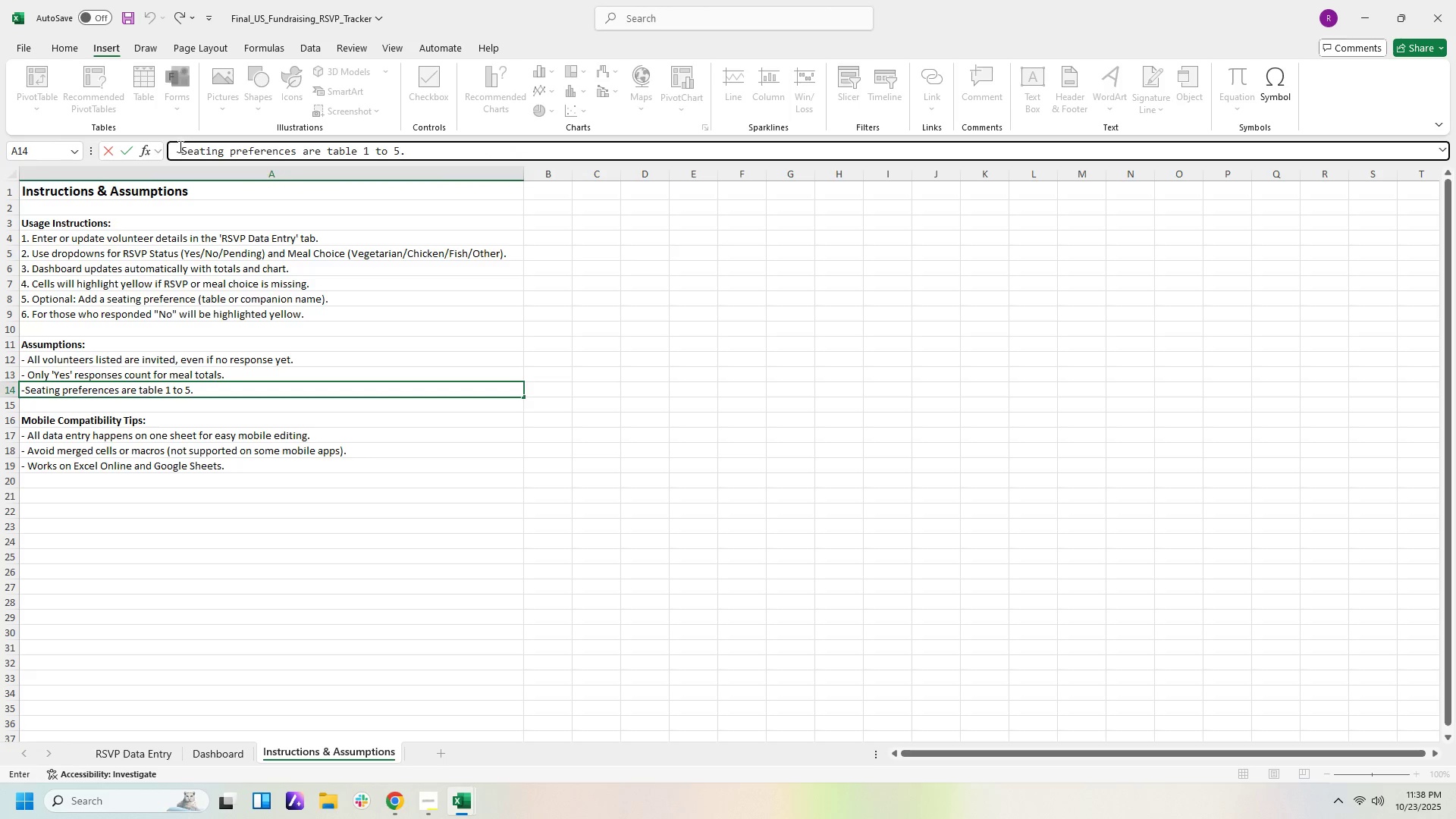 
left_click_drag(start_coordinate=[183, 150], to_coordinate=[168, 146])
 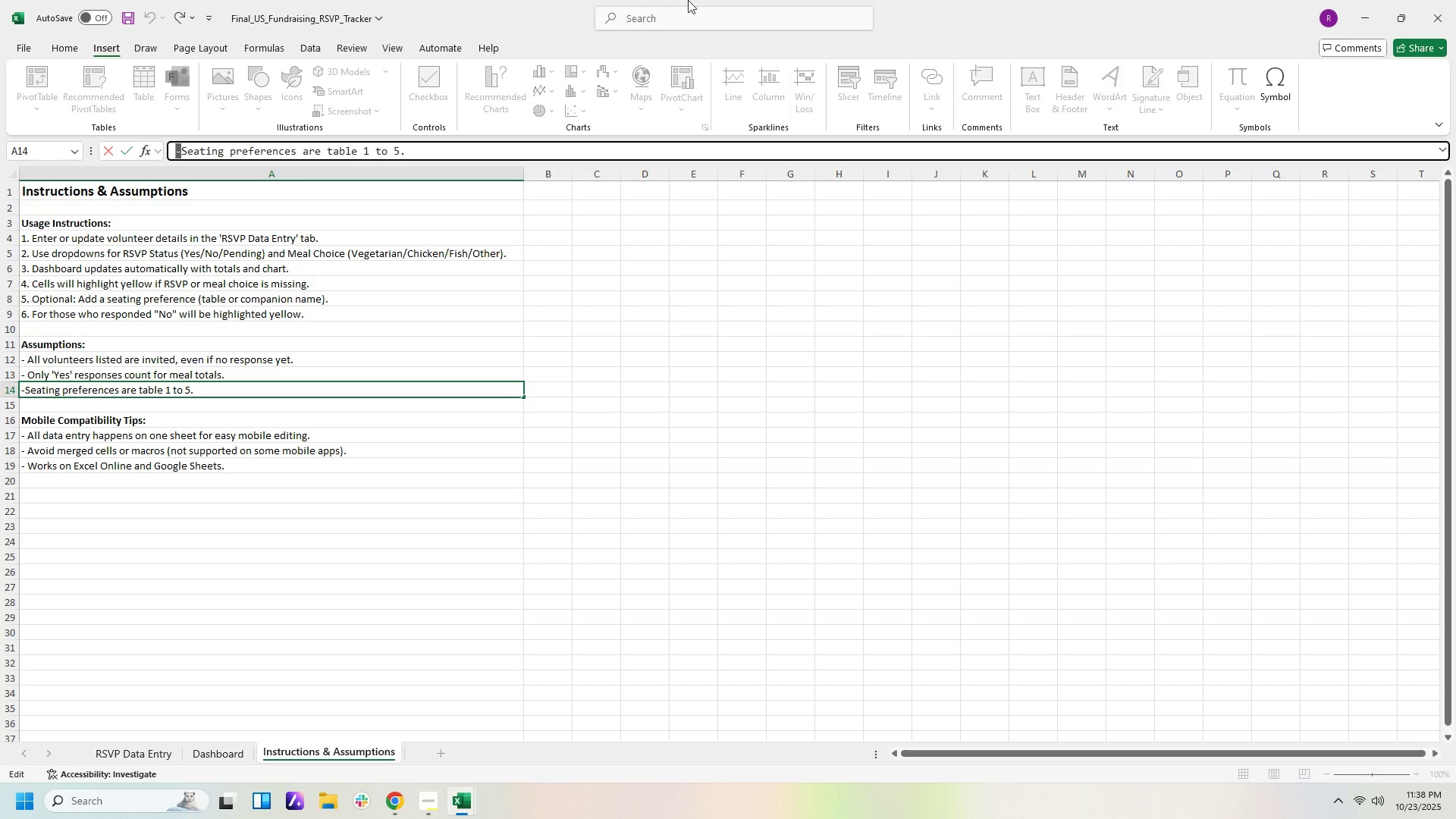 
key(Delete)
 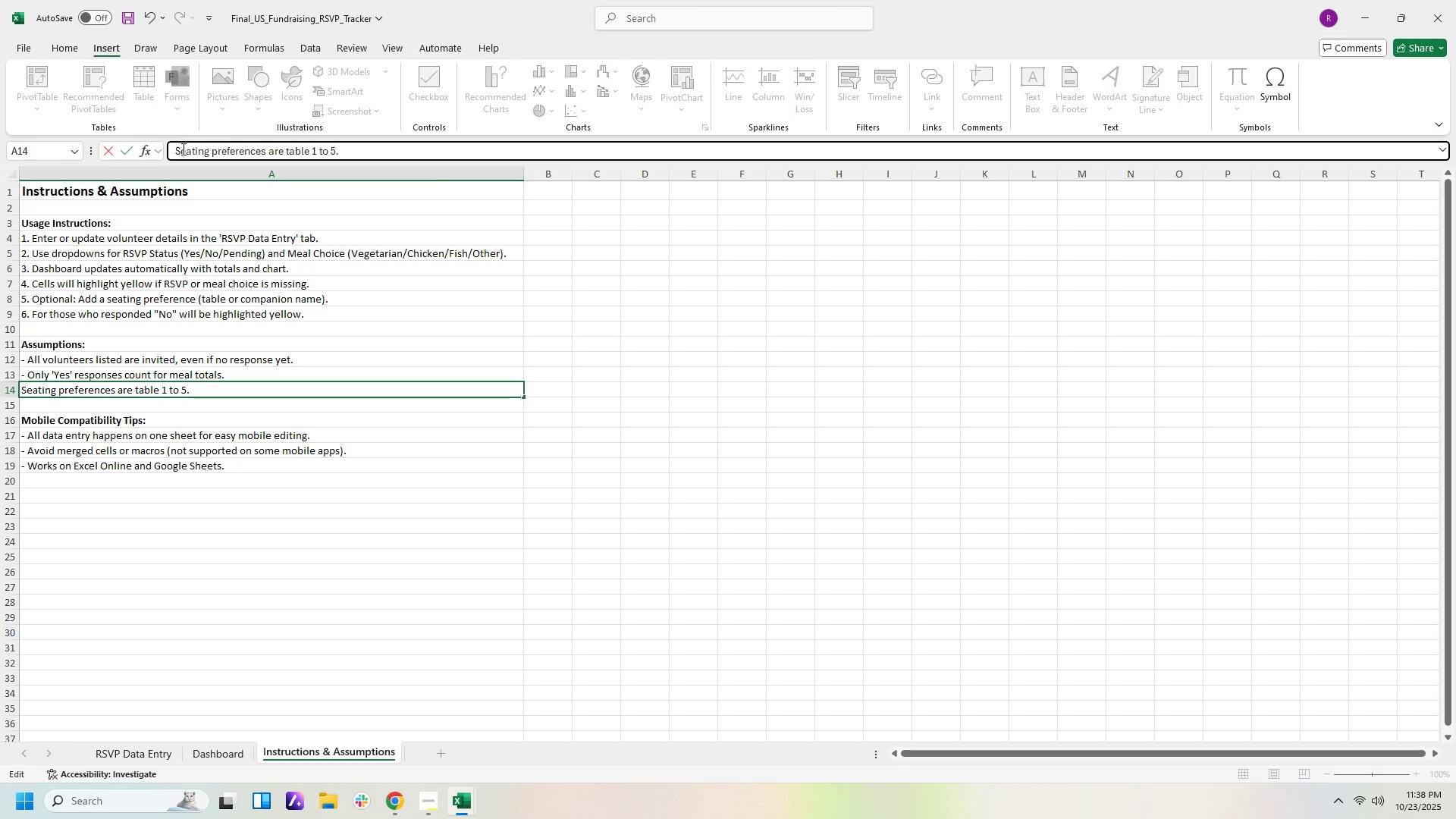 
left_click([1265, 77])
 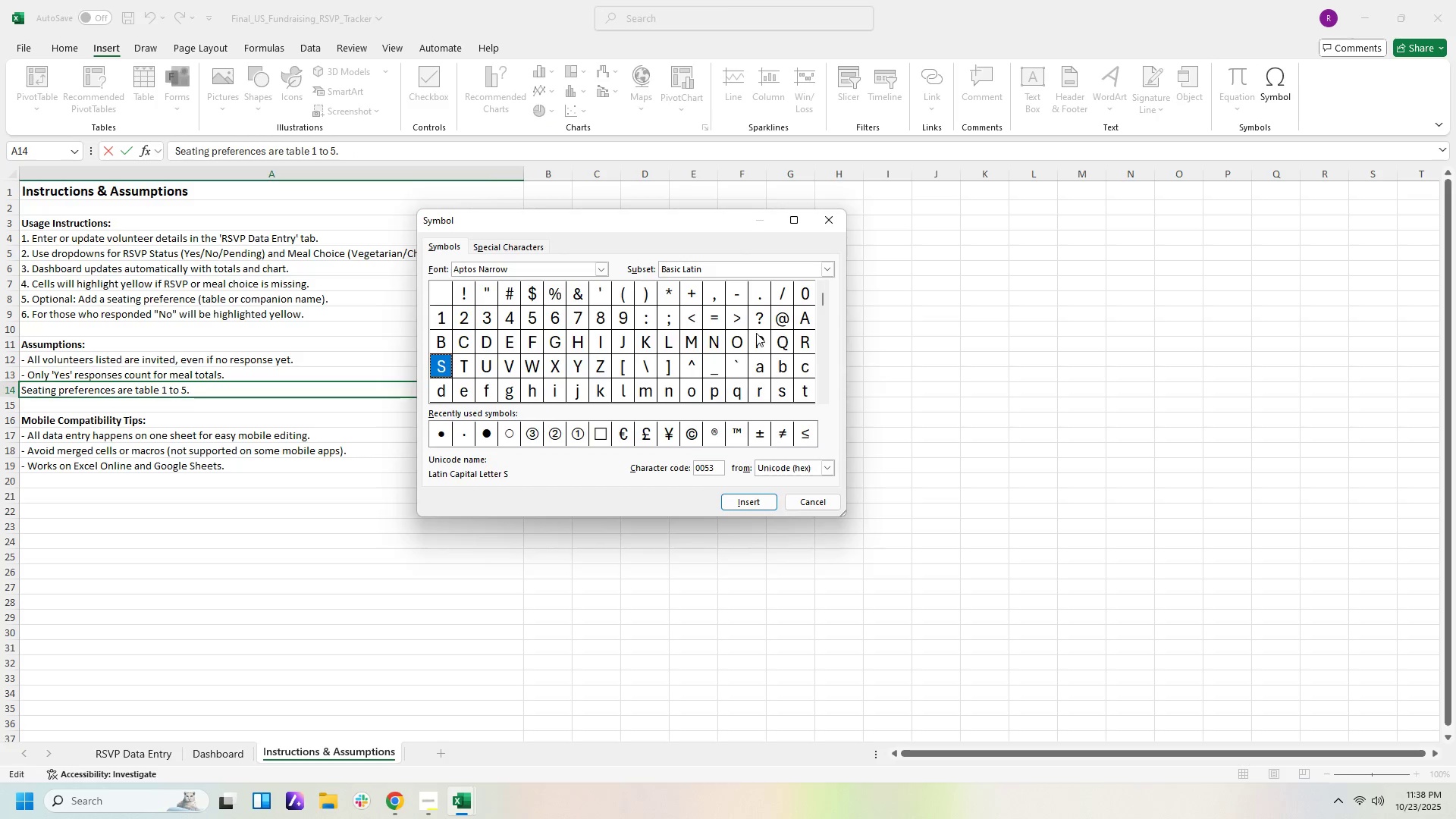 
left_click([736, 304])
 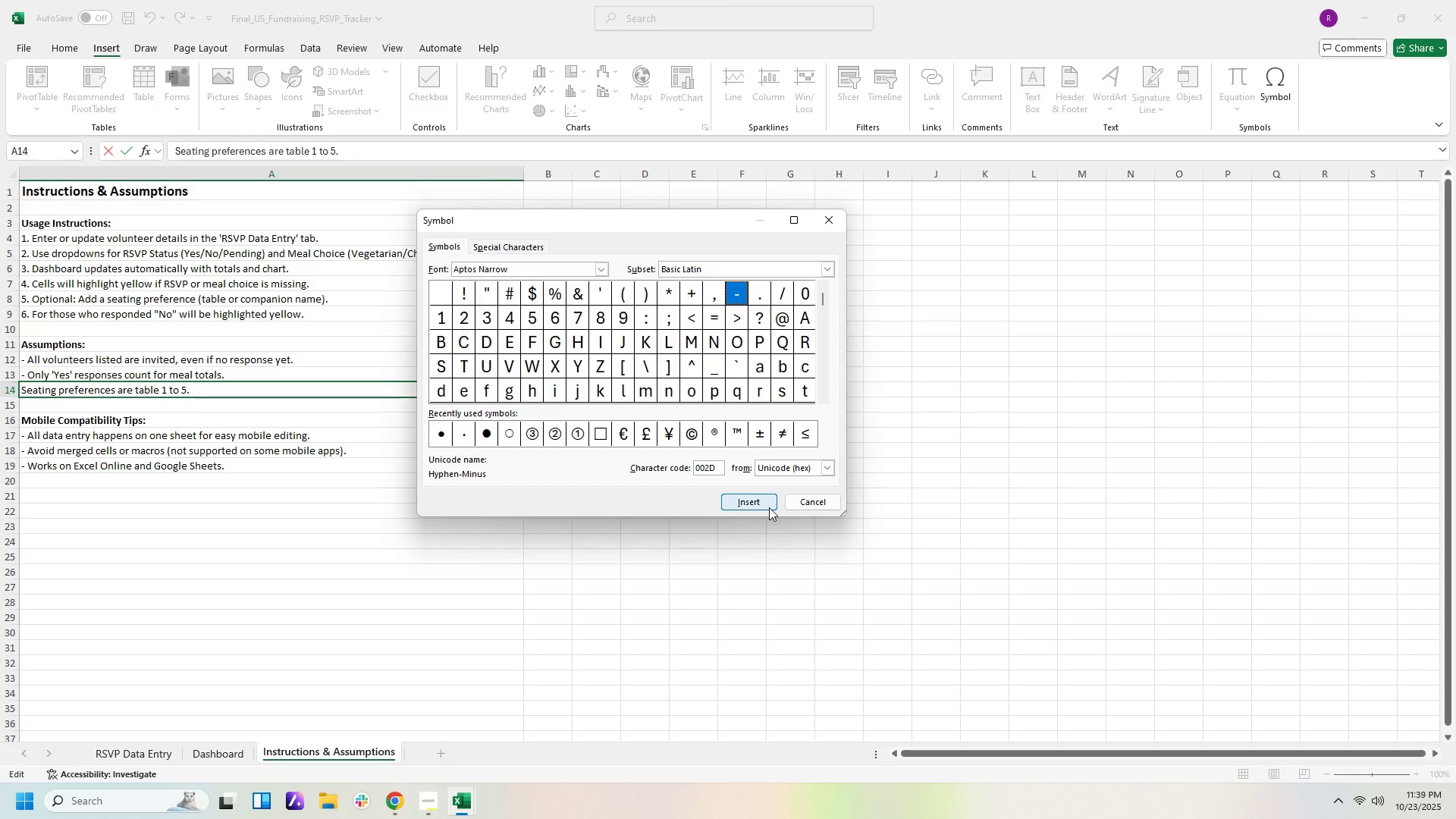 
left_click([769, 507])
 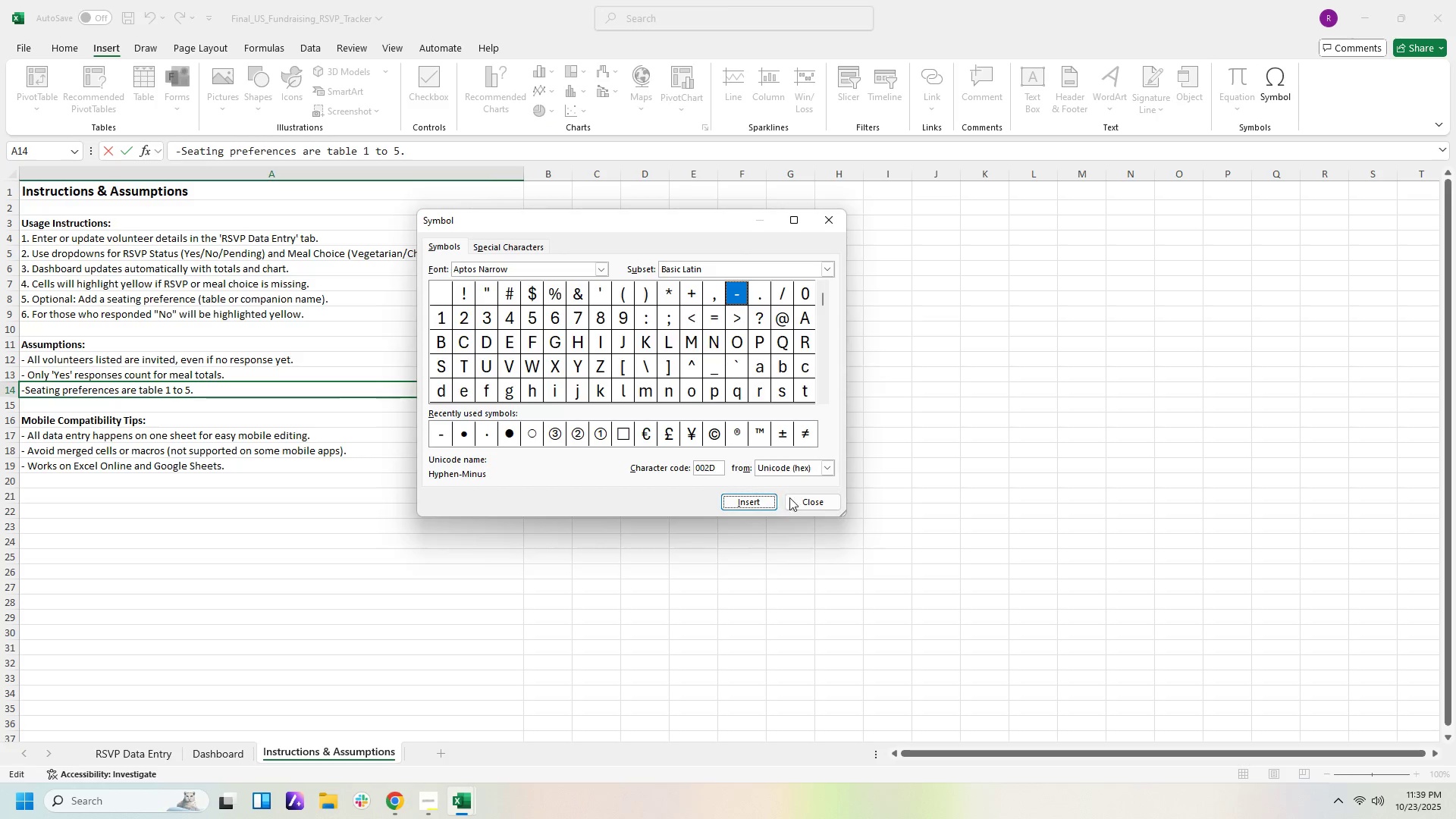 
left_click([795, 500])
 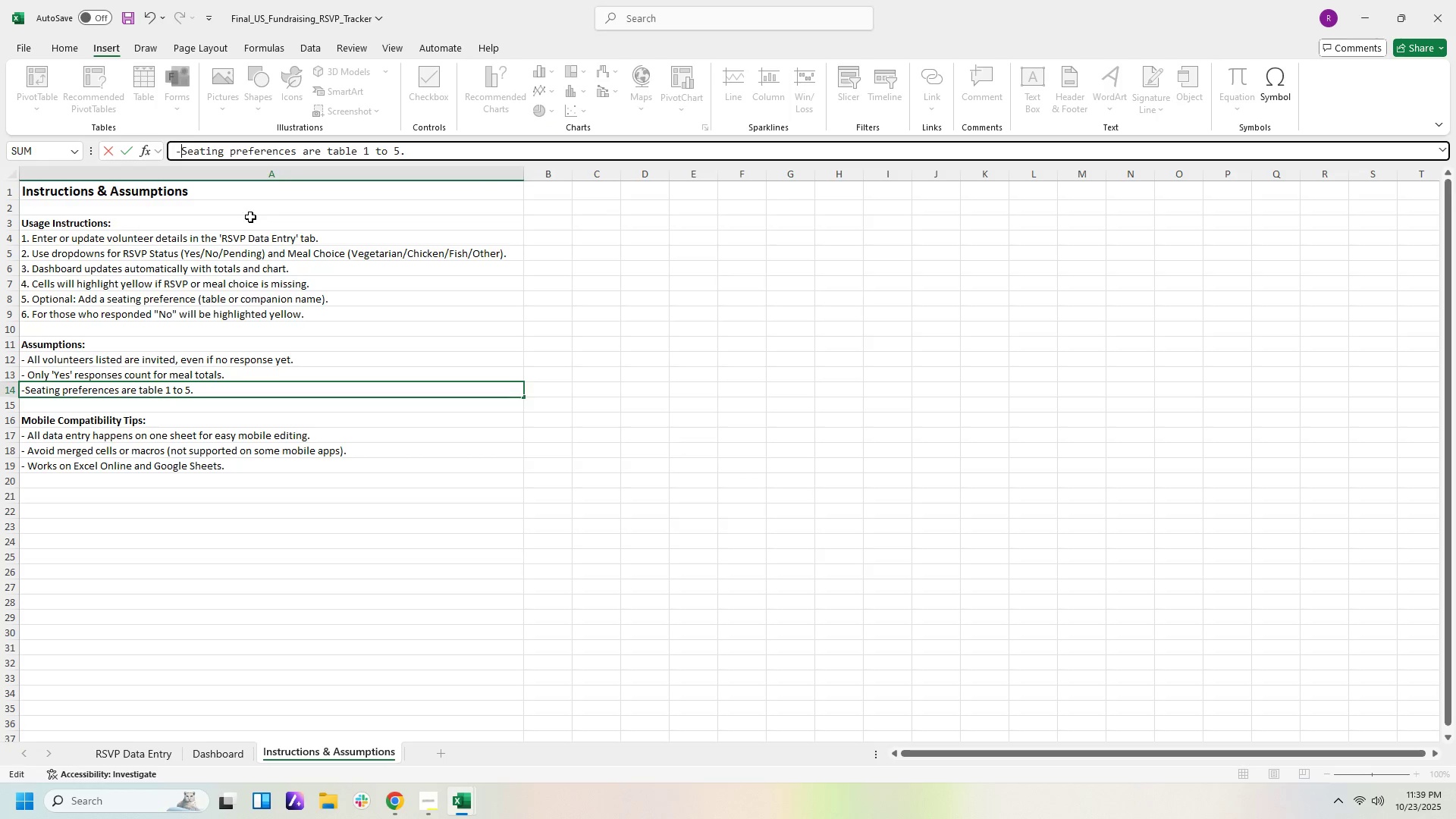 
key(Space)
 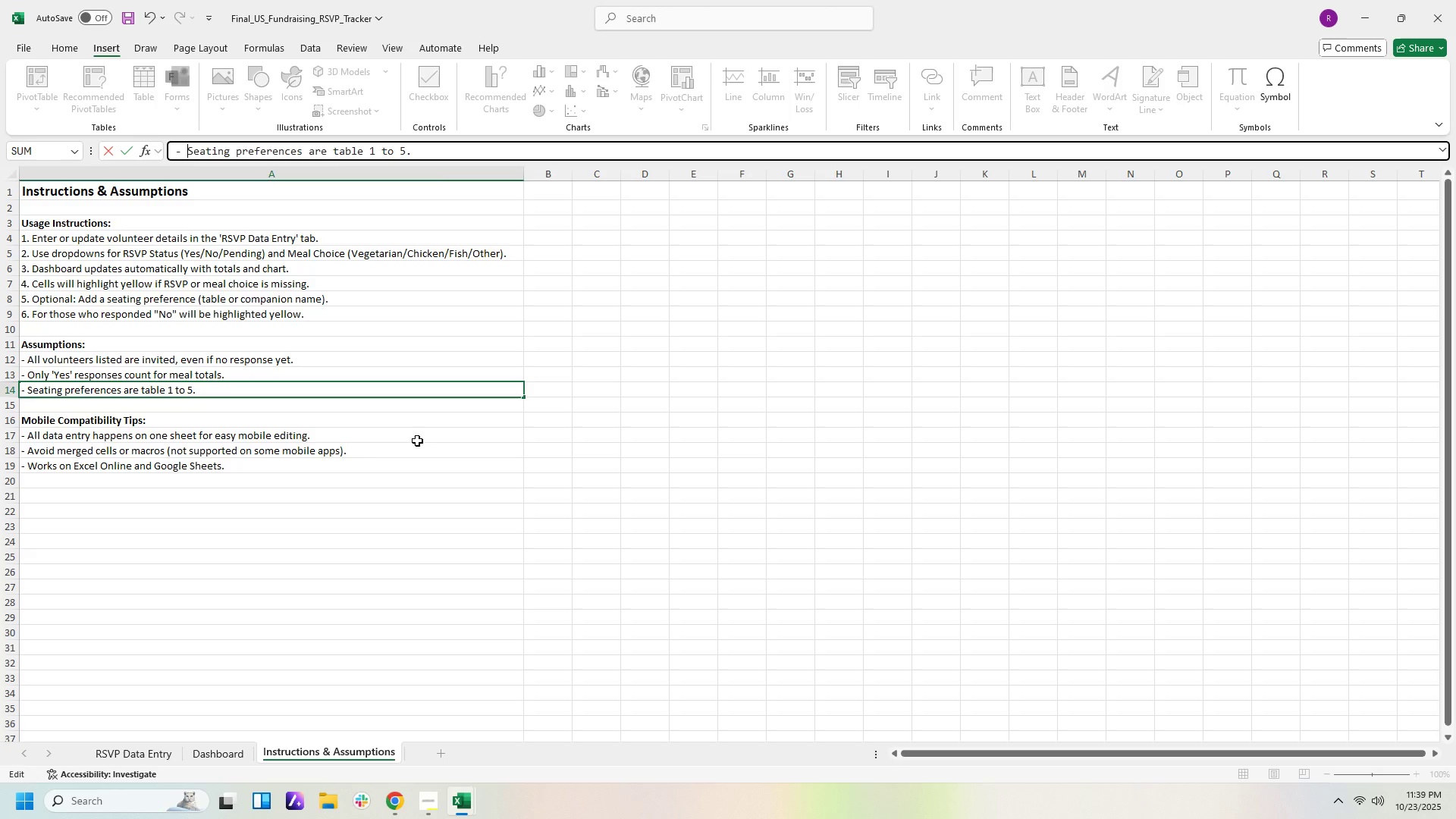 
left_click([425, 472])
 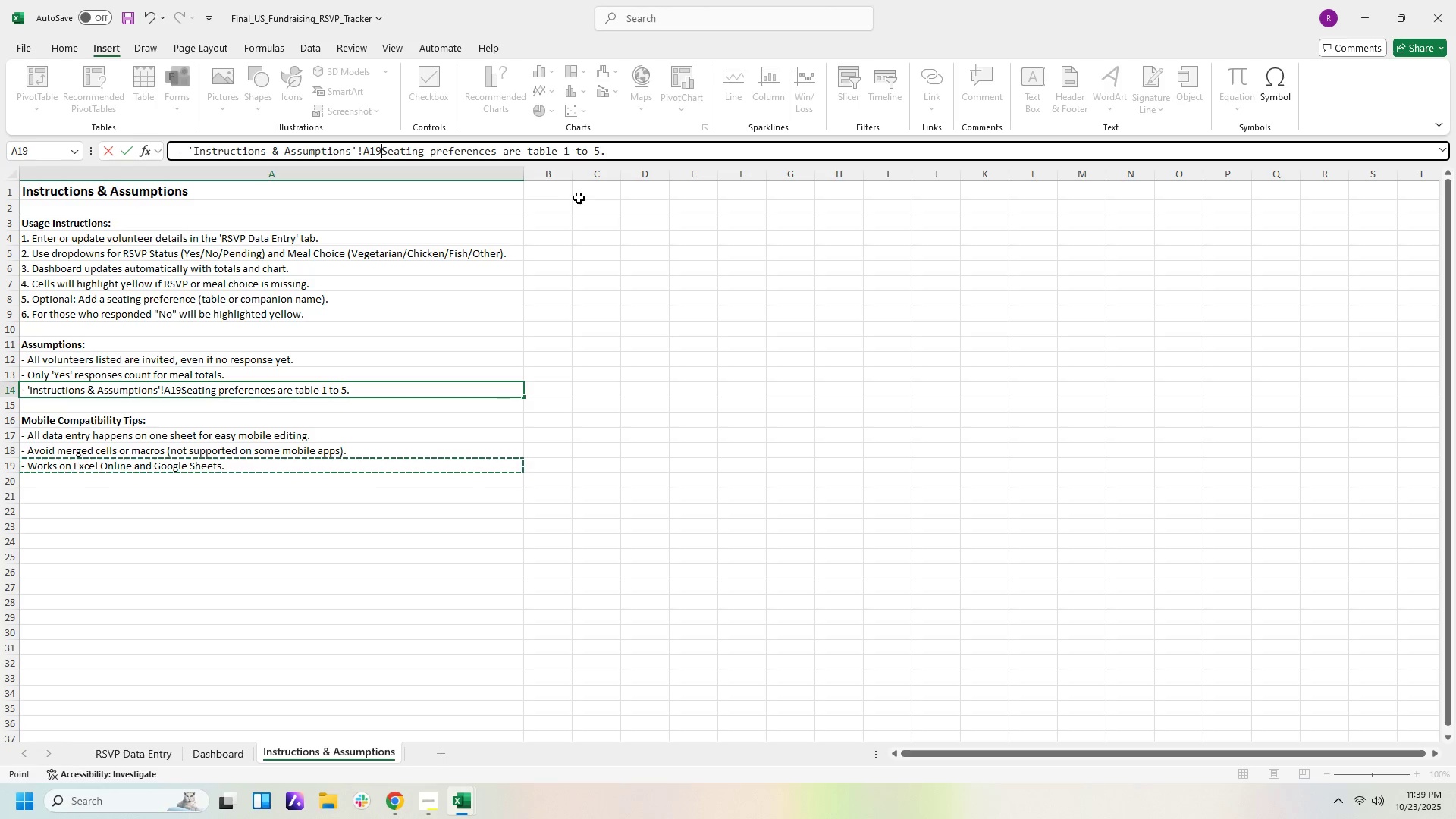 
key(Control+ControlLeft)
 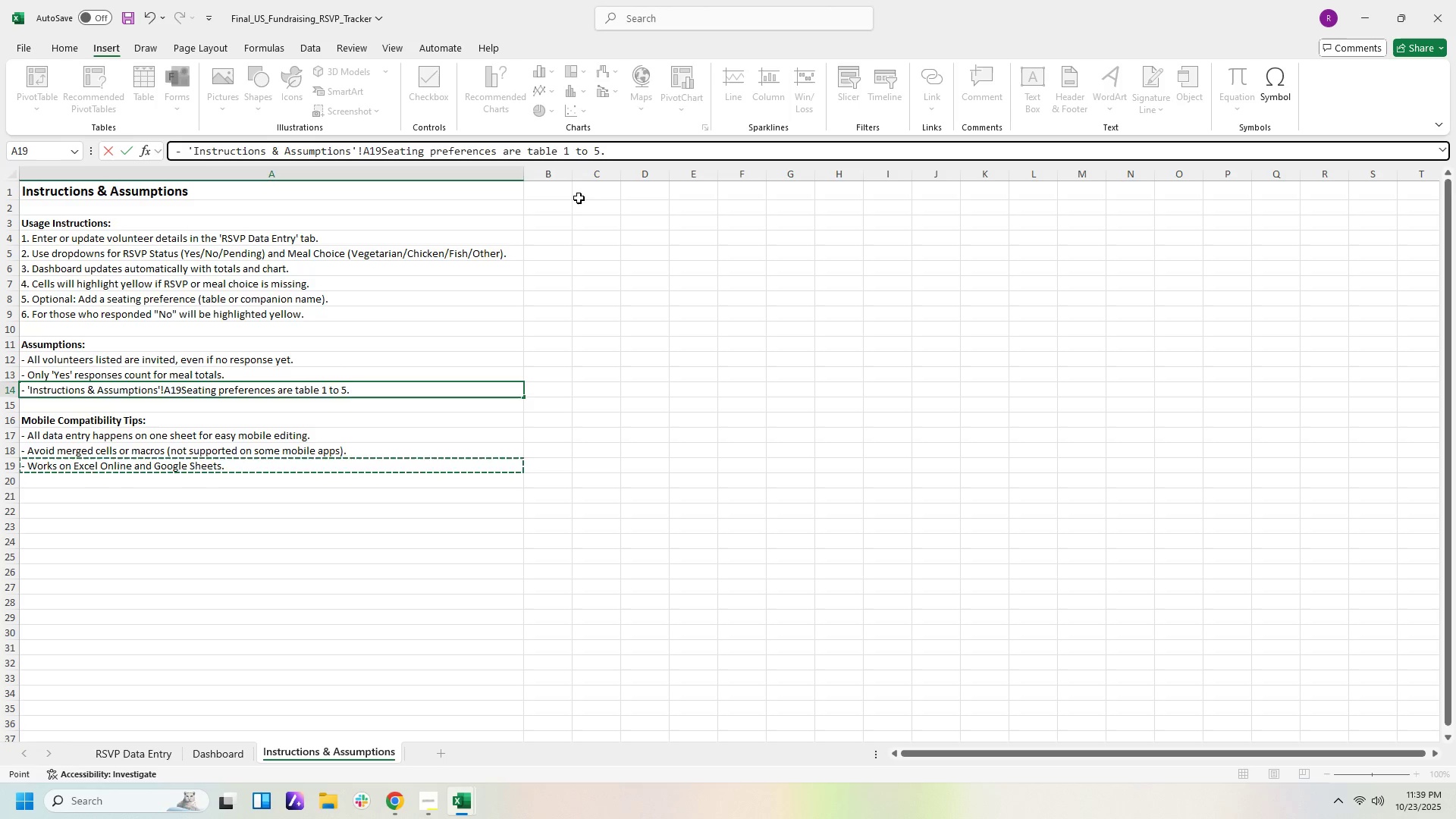 
key(Control+Z)
 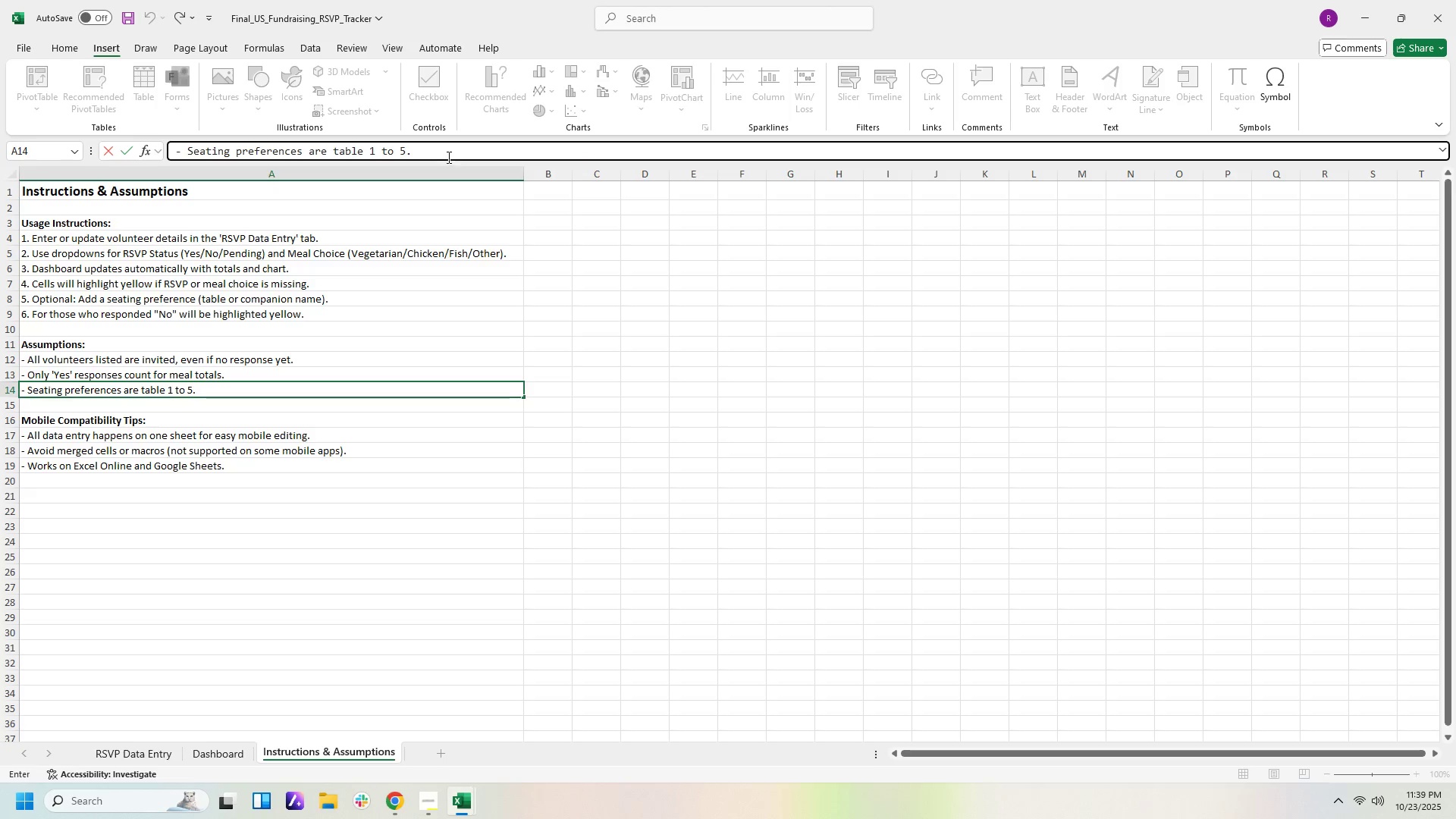 
left_click_drag(start_coordinate=[447, 152], to_coordinate=[79, 137])
 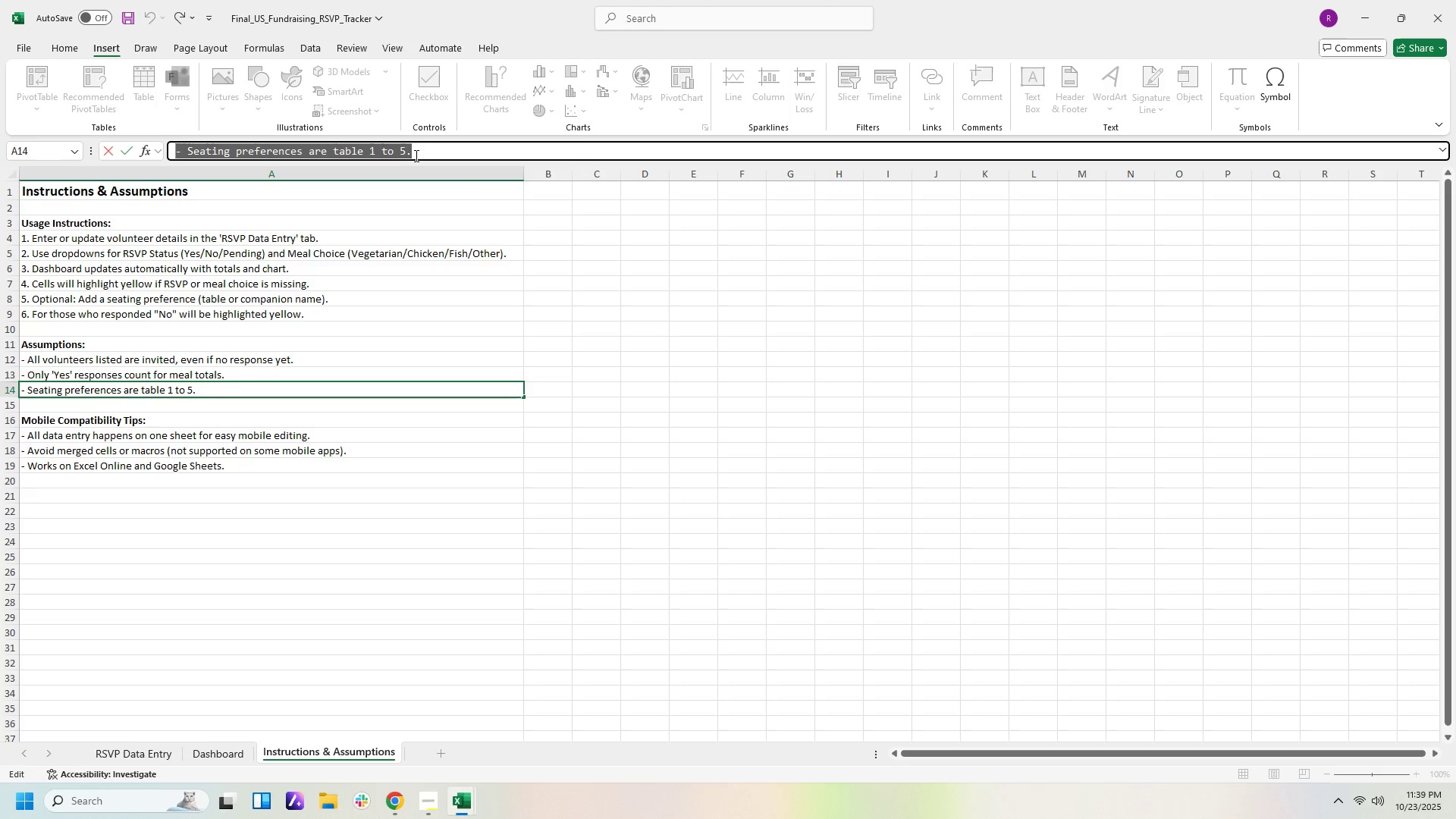 
left_click([415, 155])
 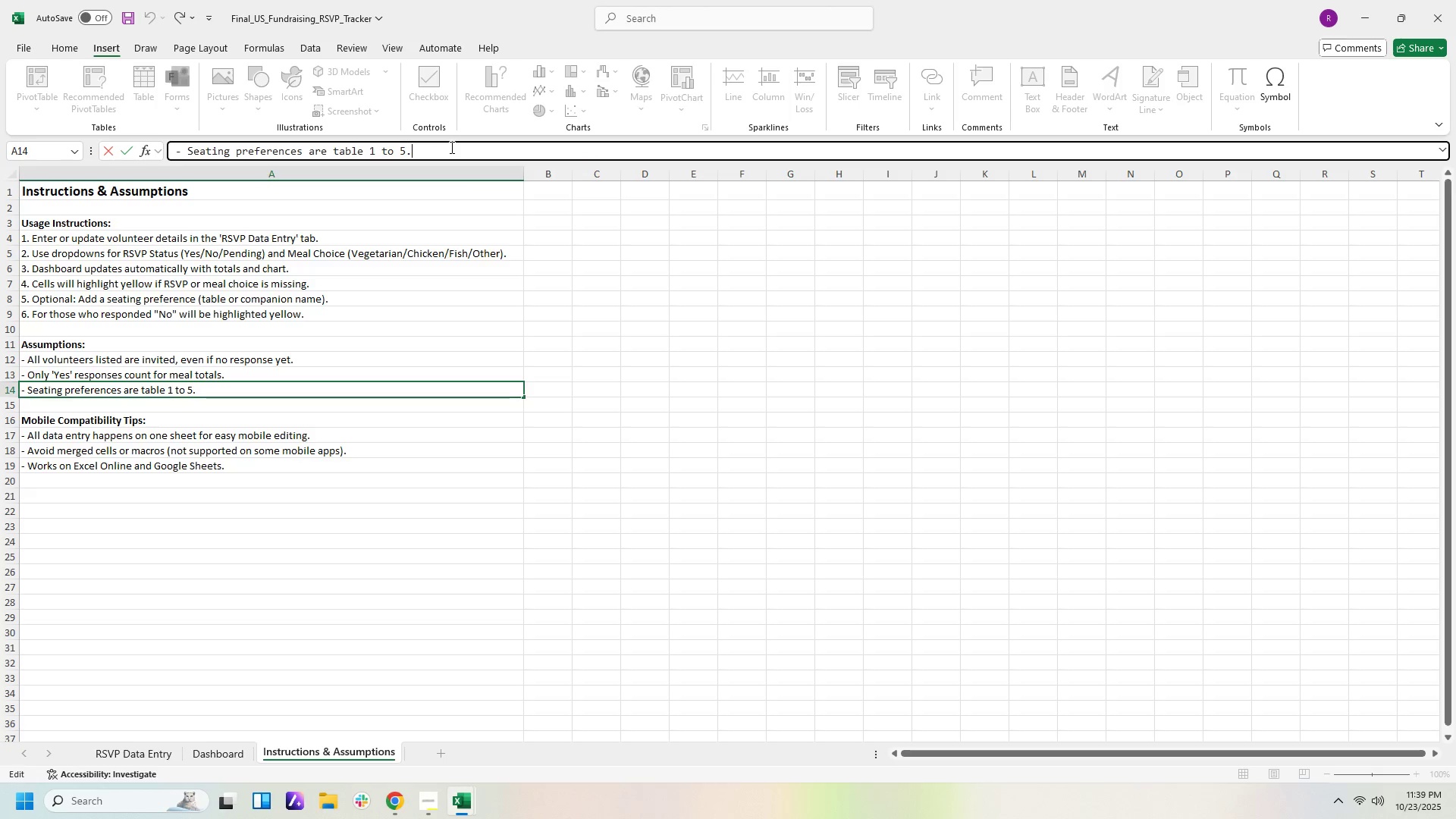 
key(Control+Z)
 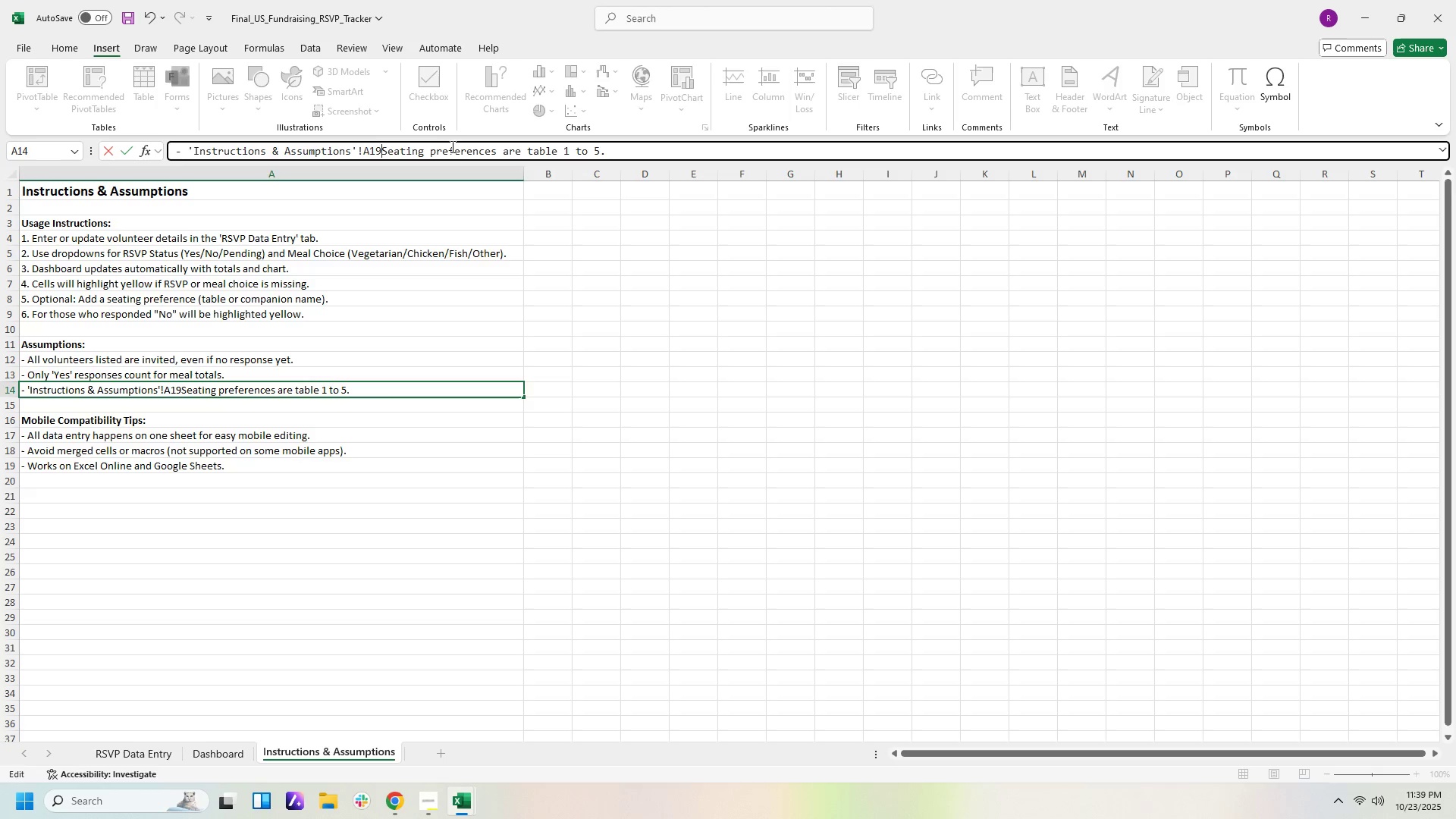 
key(Control+Z)
 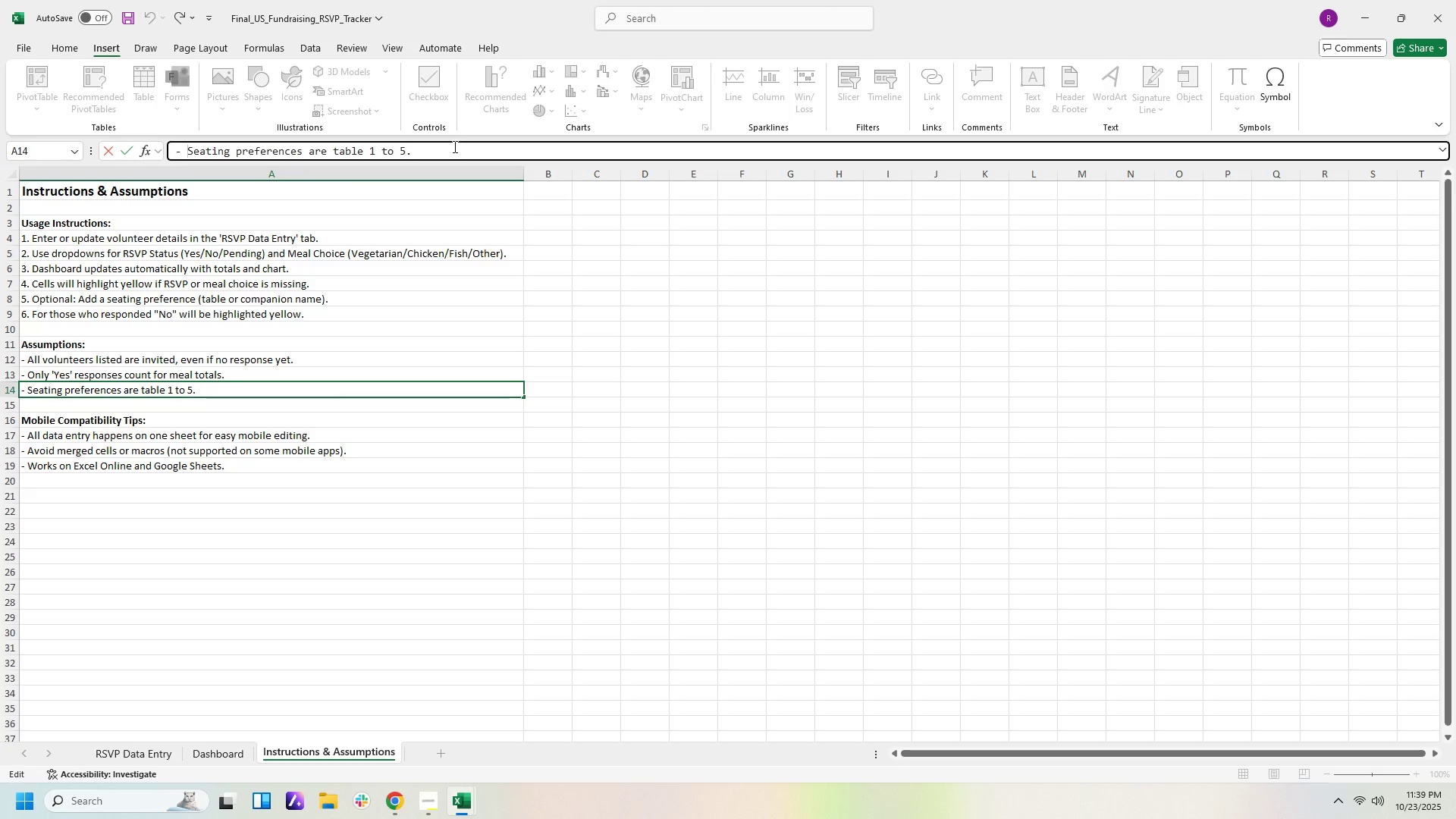 
key(Control+Z)
 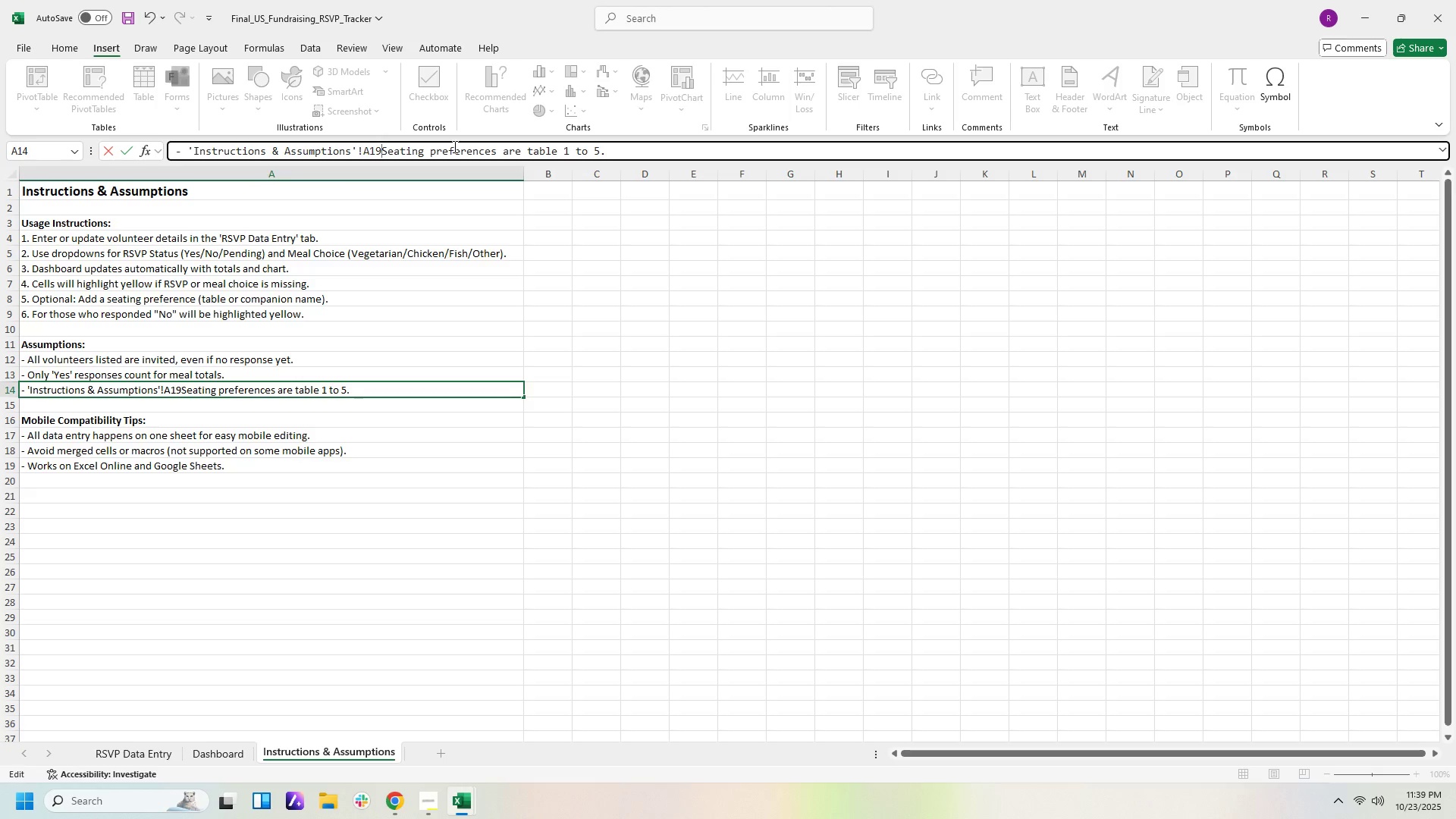 
key(Control+Z)
 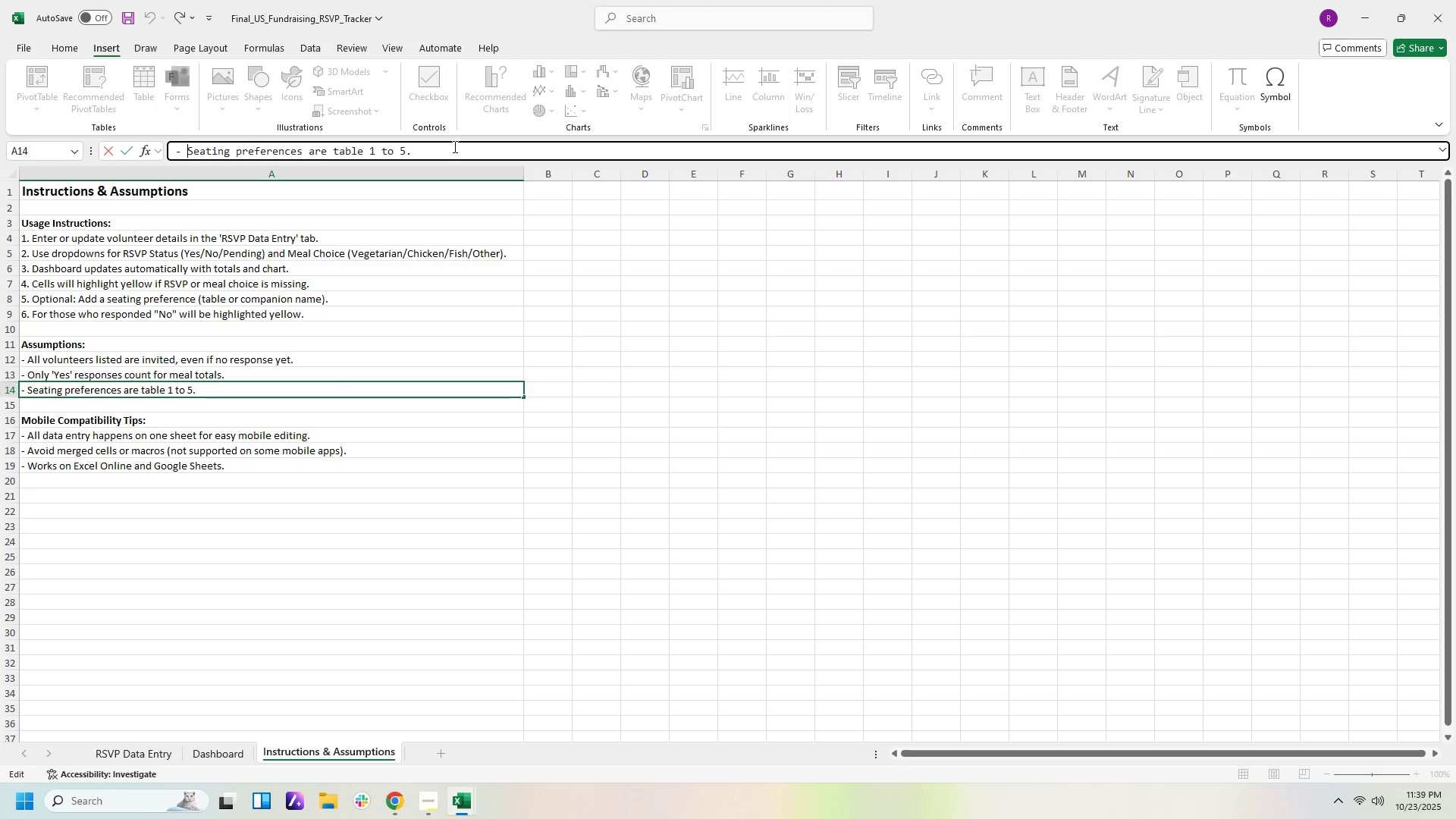 
key(Control+Z)
 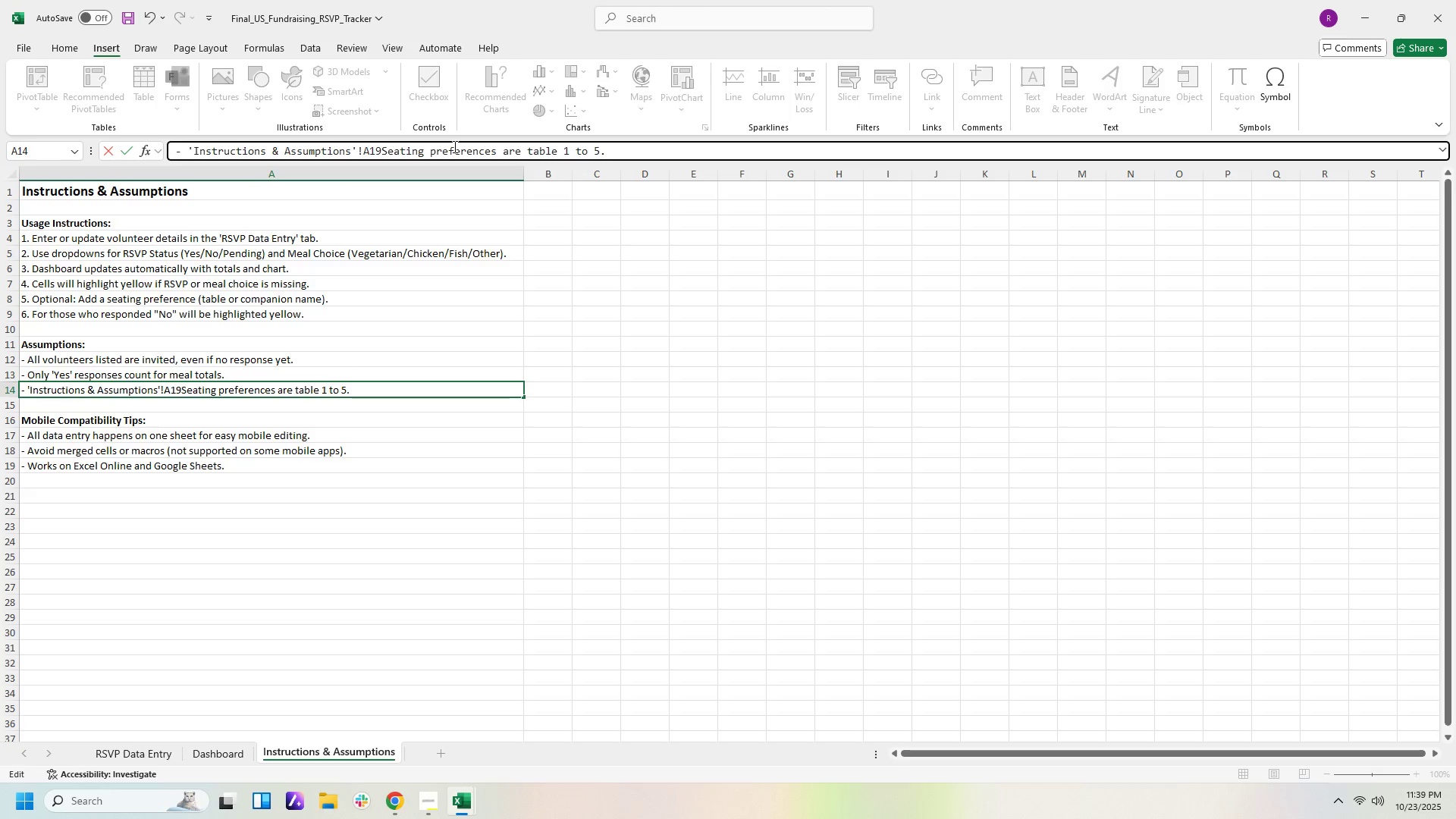 
key(Control+Z)
 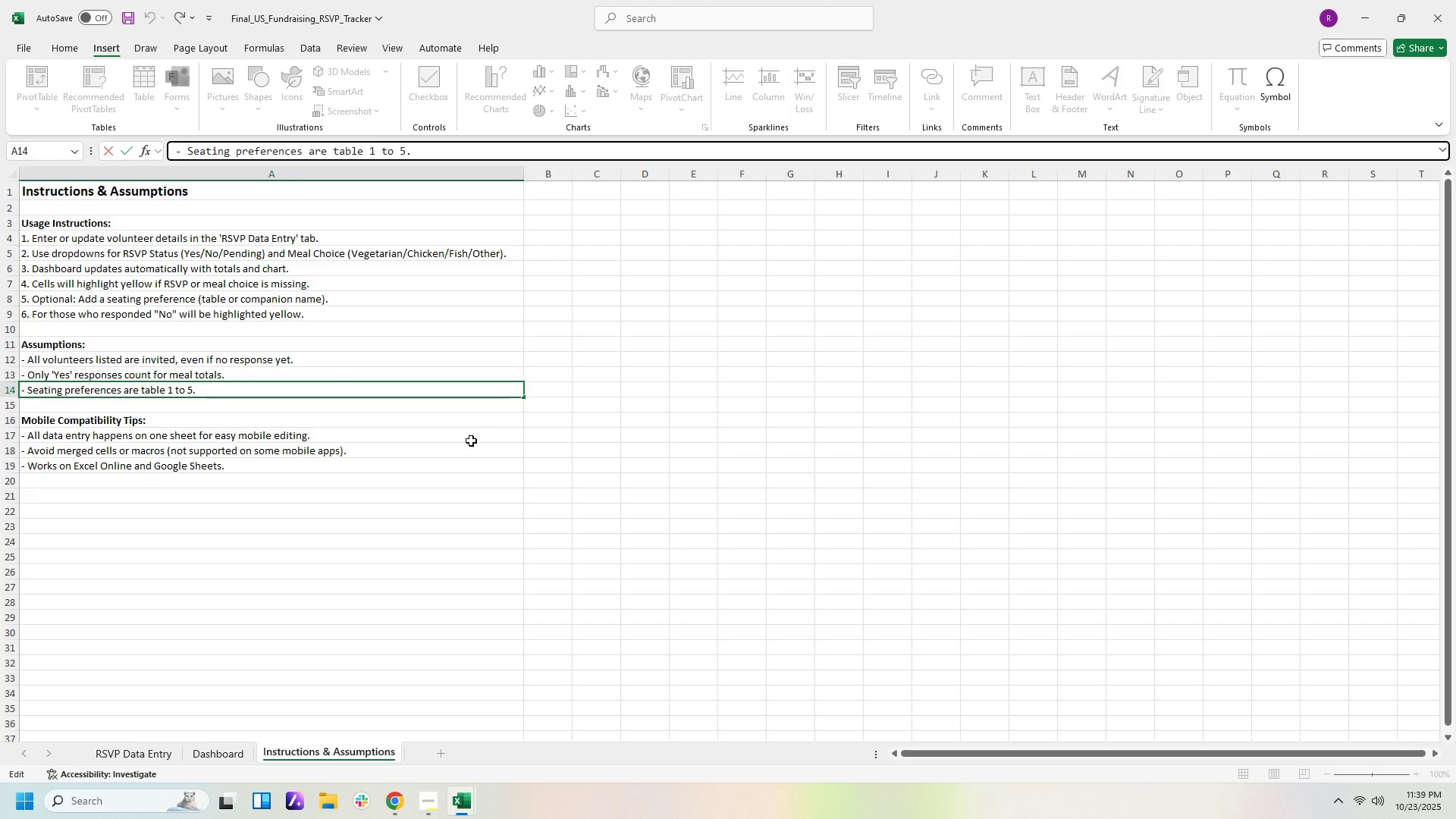 
key(Control+Z)
 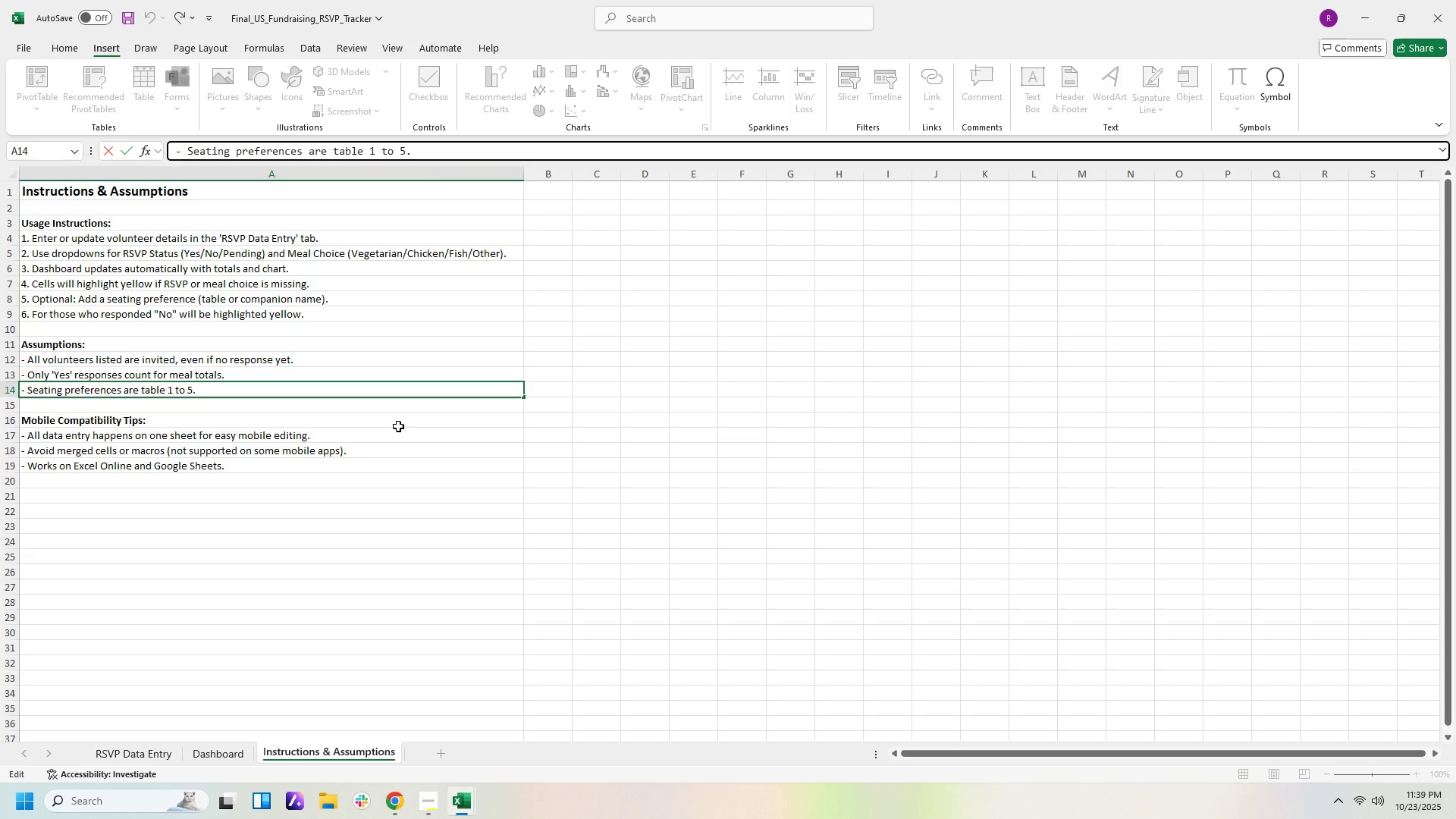 
key(Control+Z)
 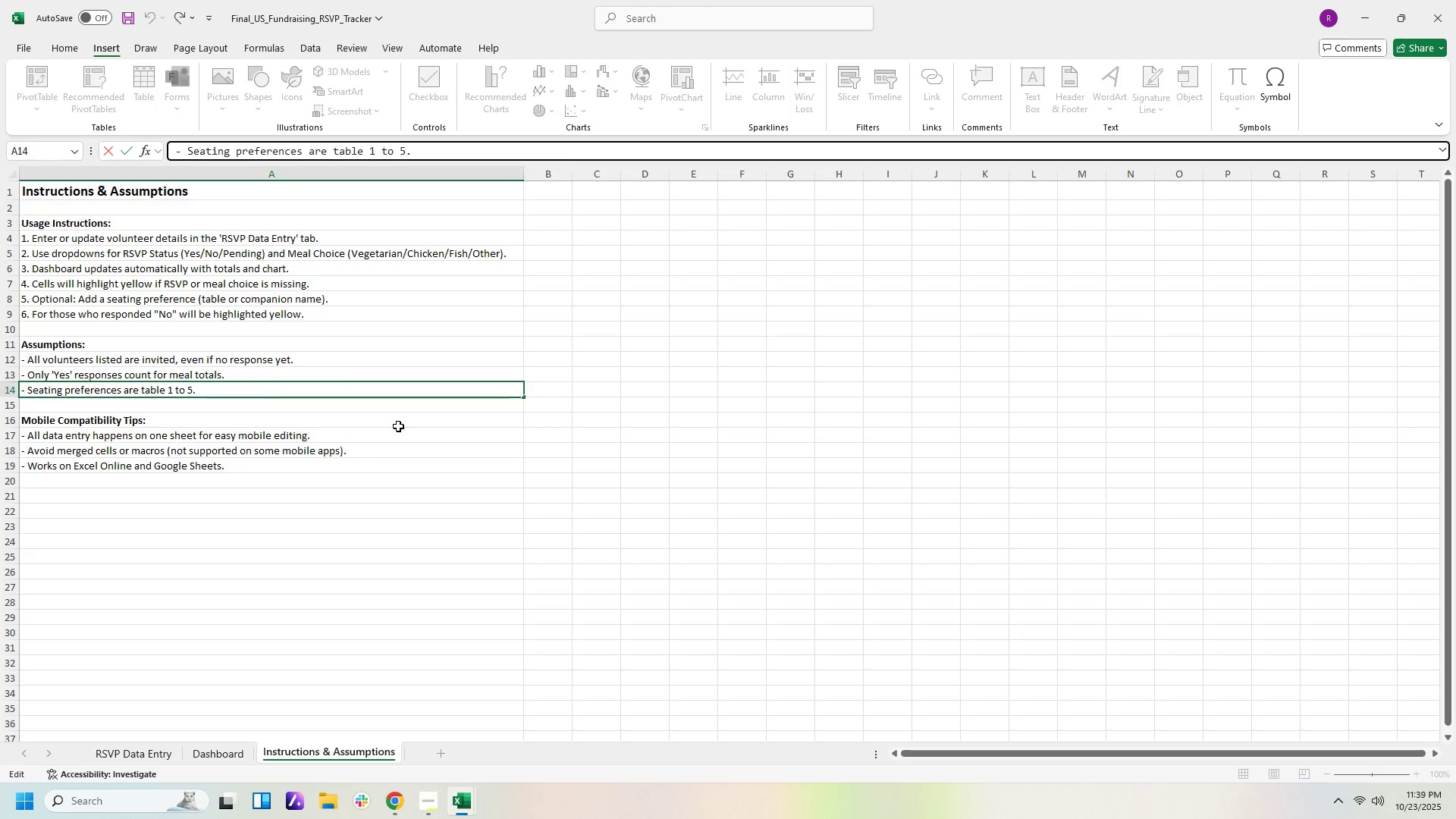 
key(Control+Z)
 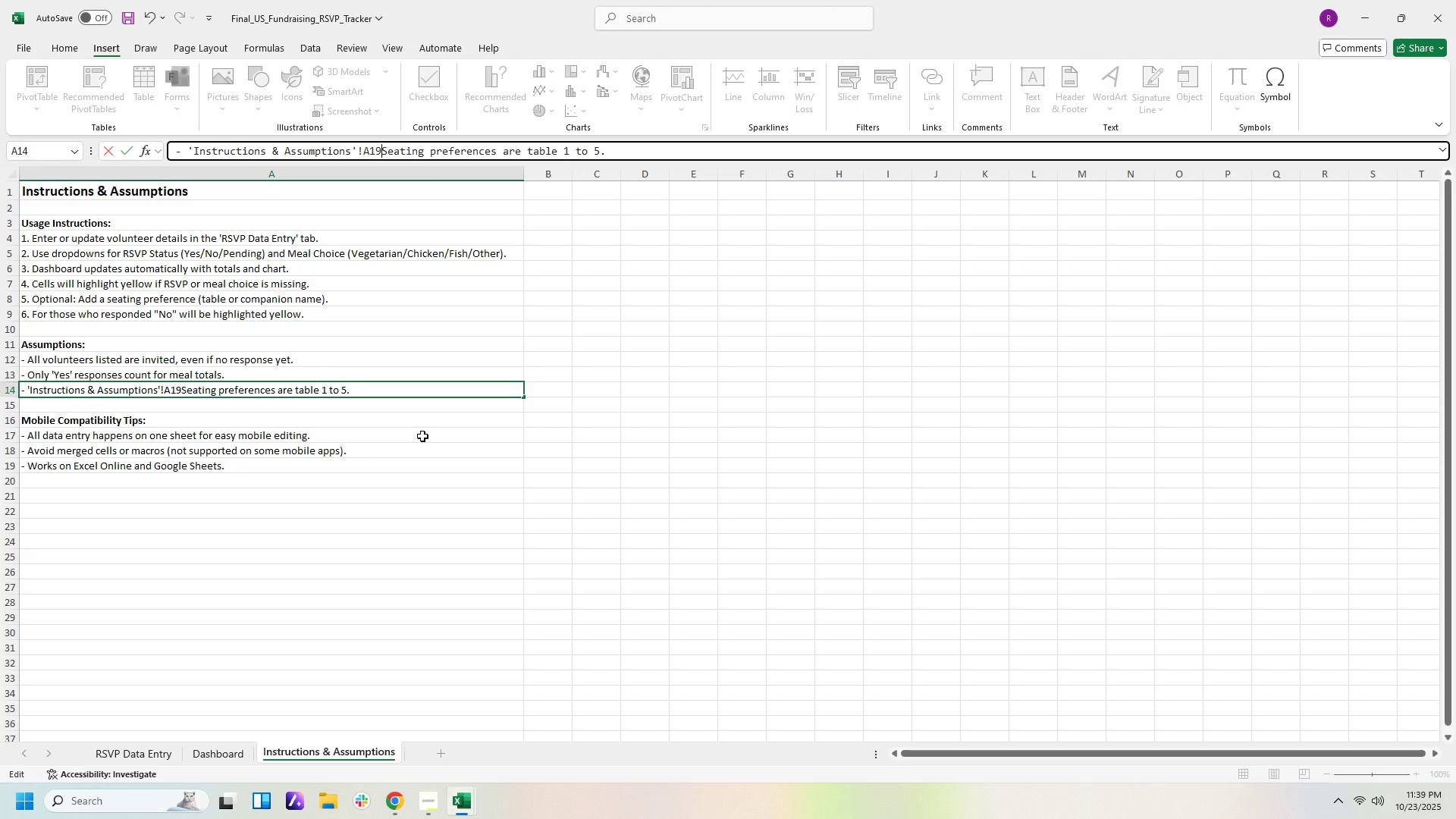 
left_click([422, 436])
 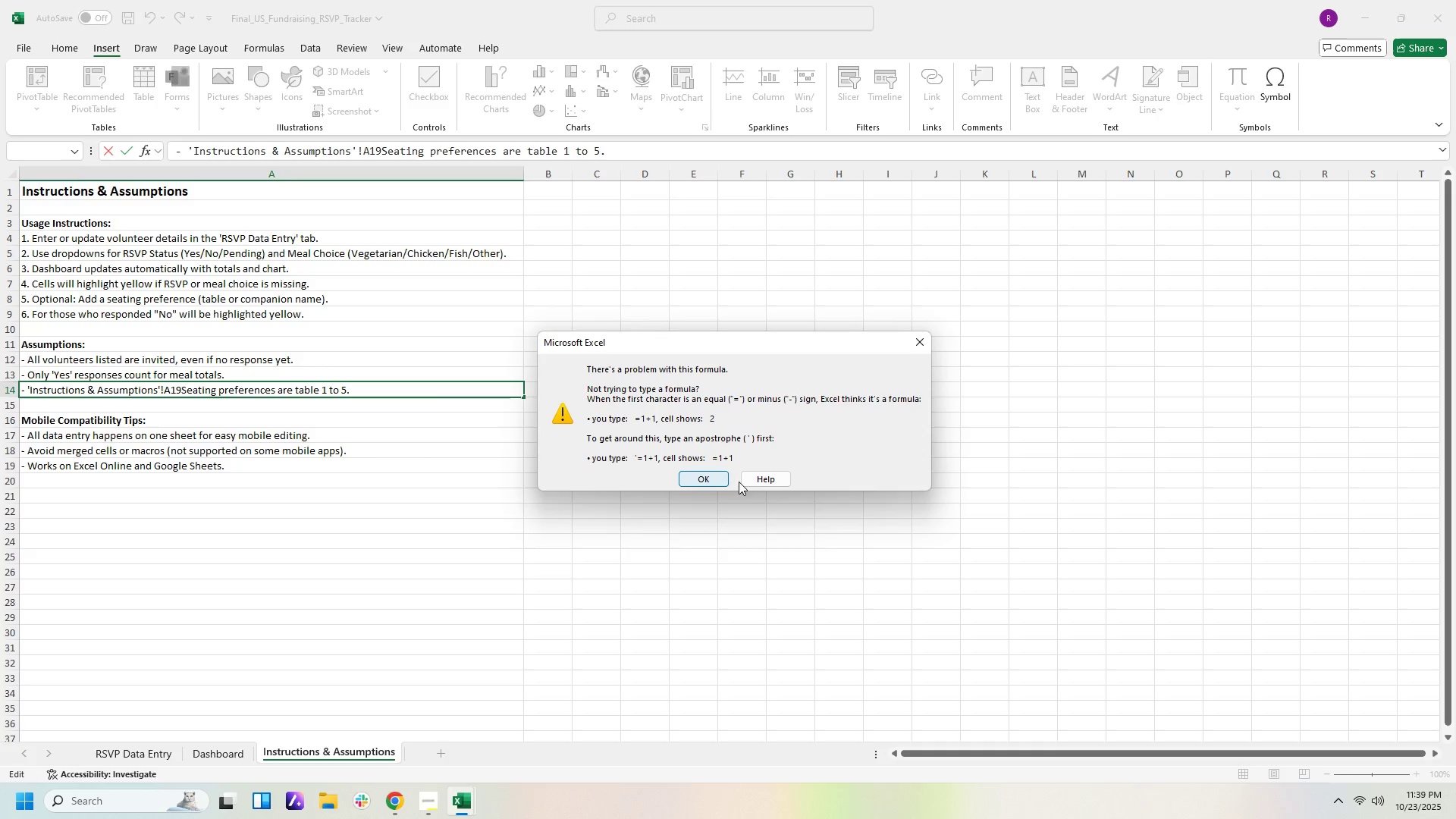 
left_click([762, 479])
 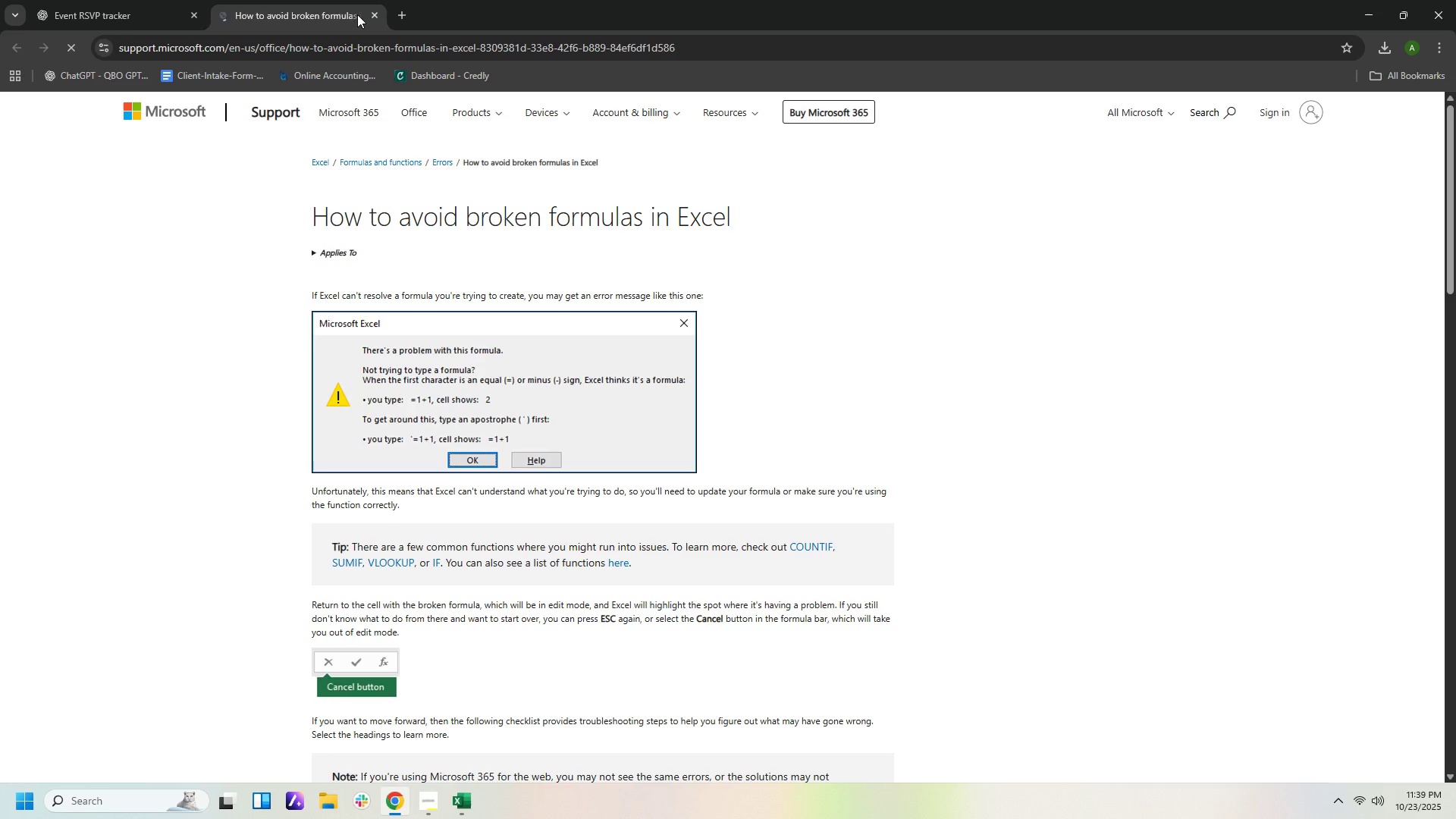 
left_click([371, 14])
 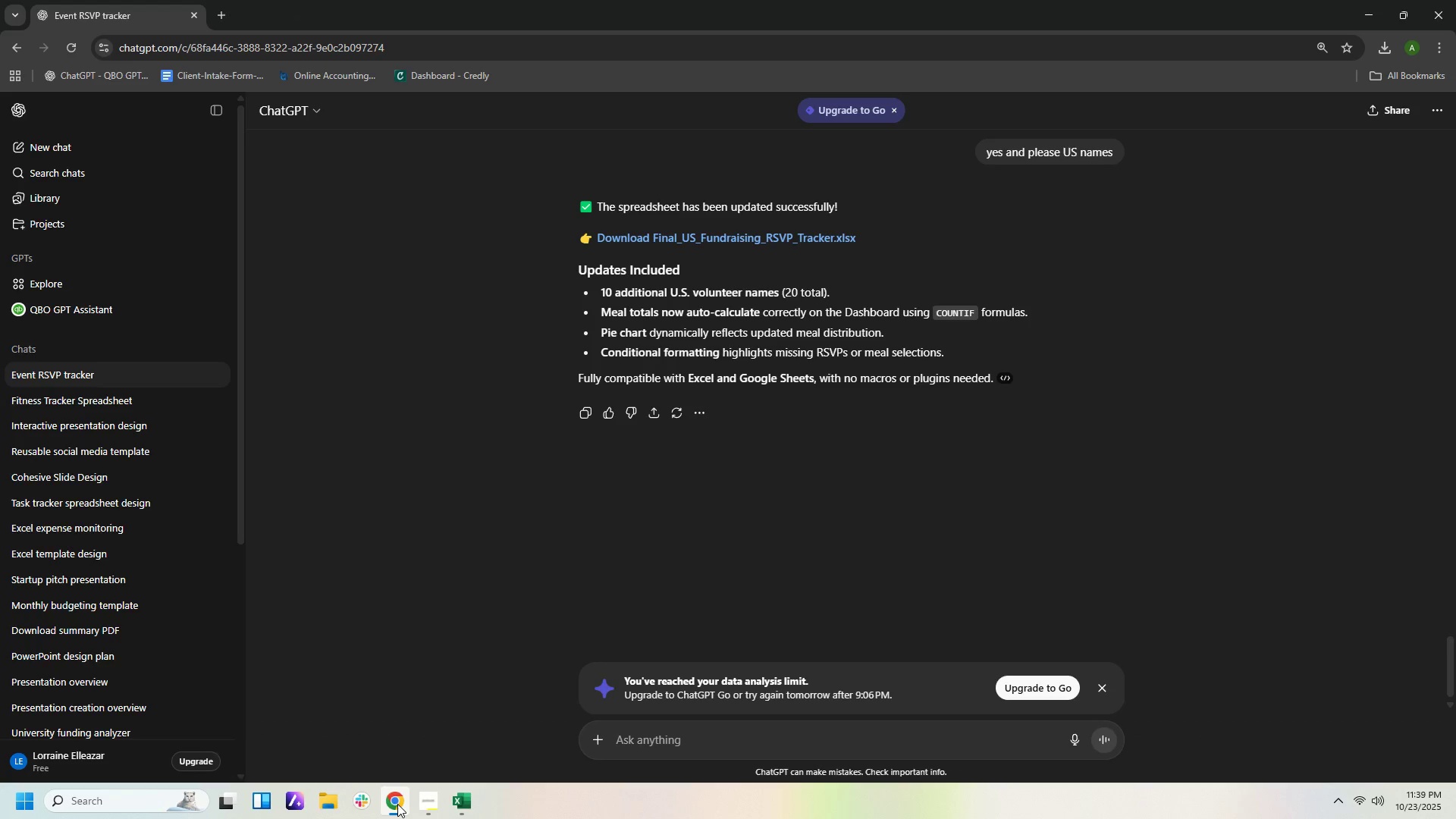 
left_click([453, 799])
 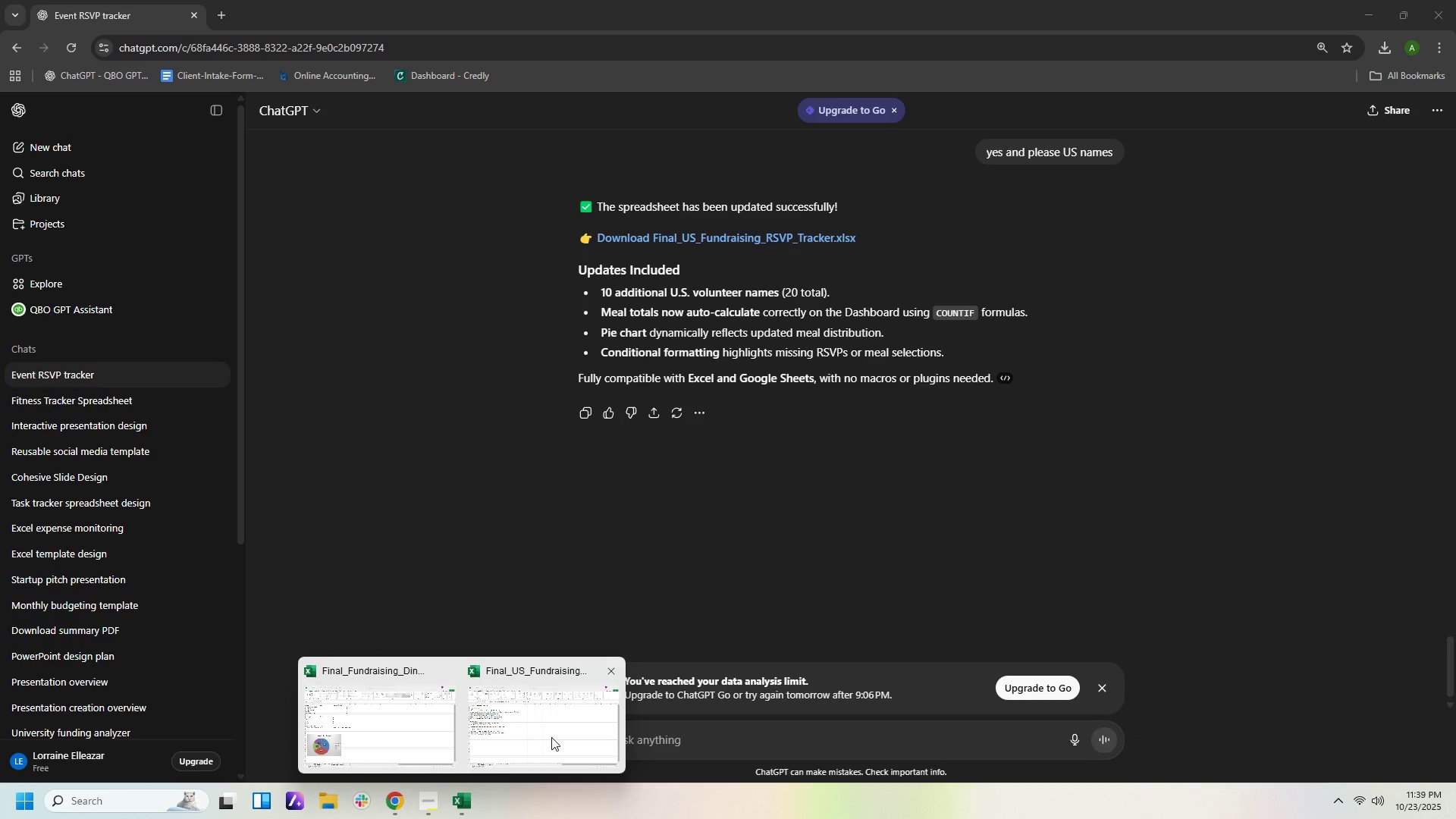 
left_click([551, 737])
 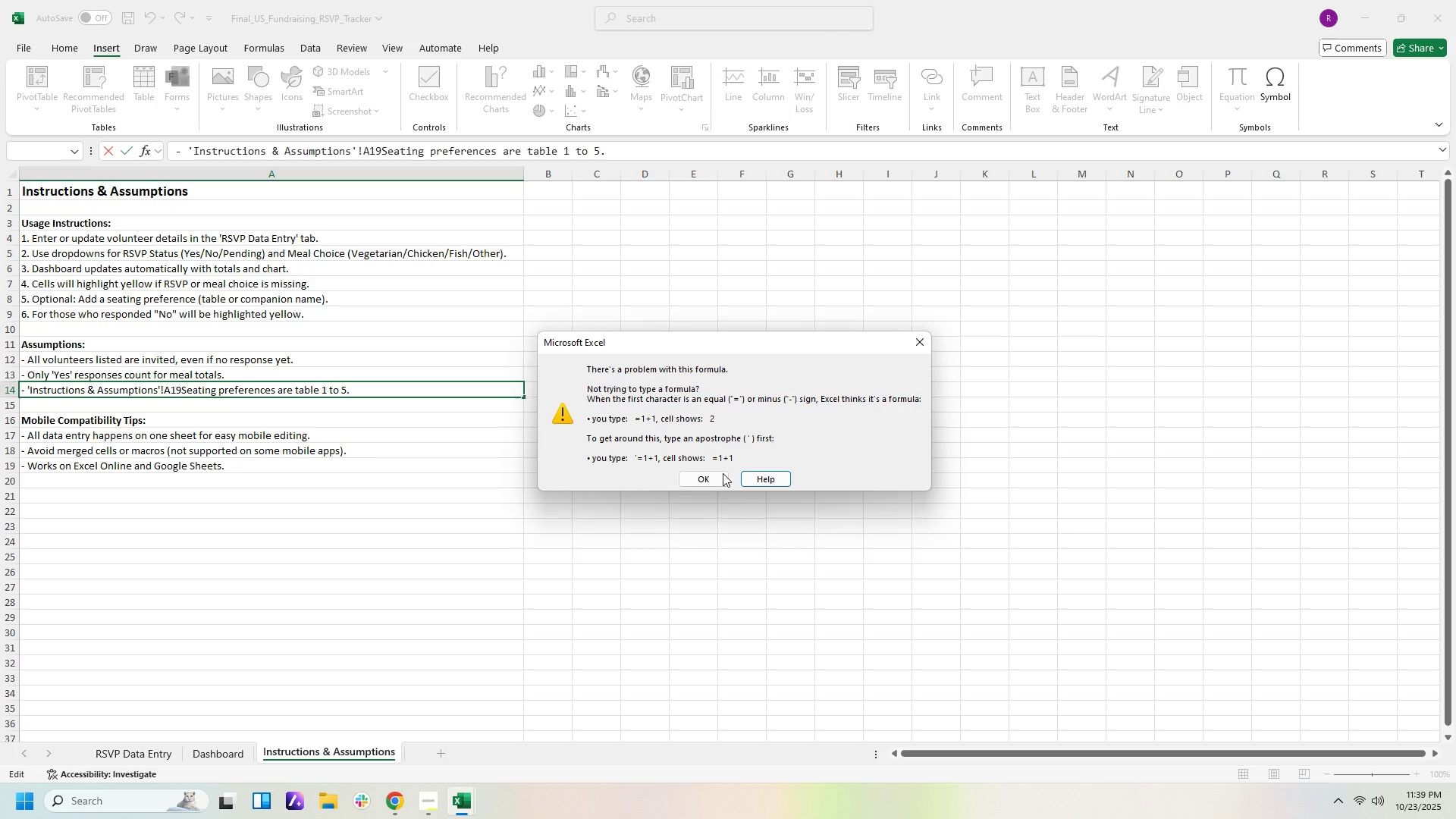 
left_click([713, 478])
 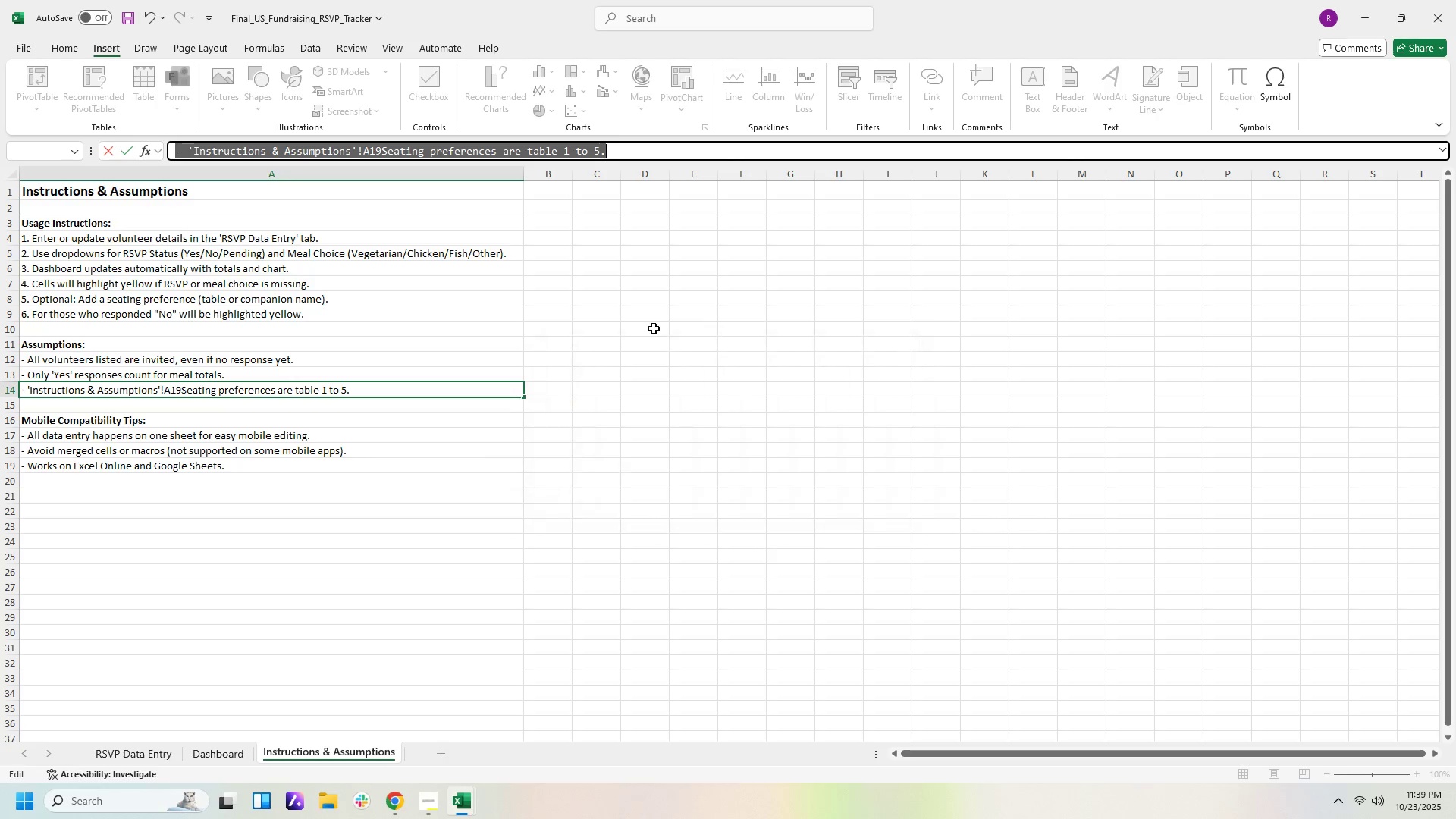 
key(Control+Z)
 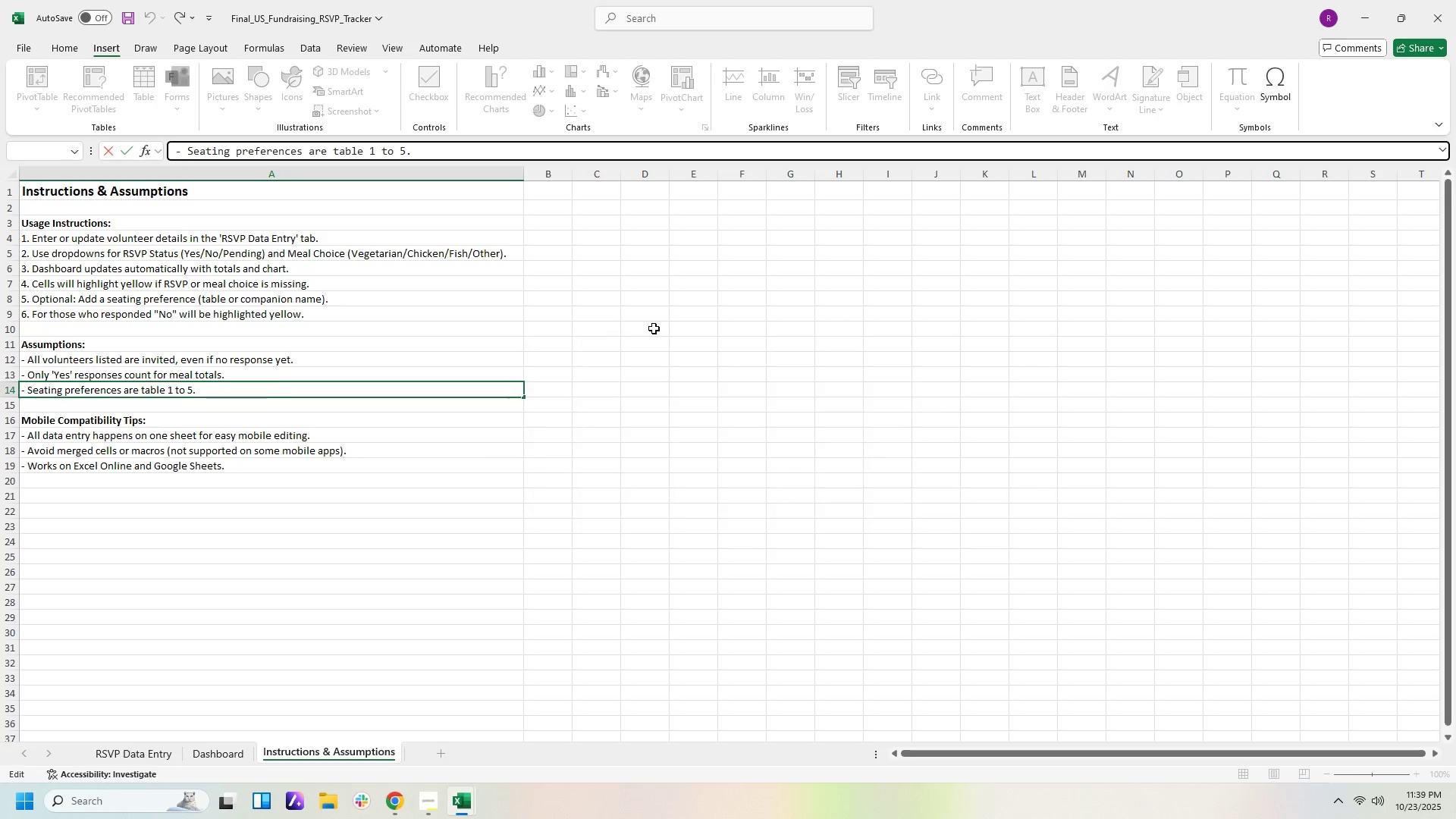 
key(Control+Z)
 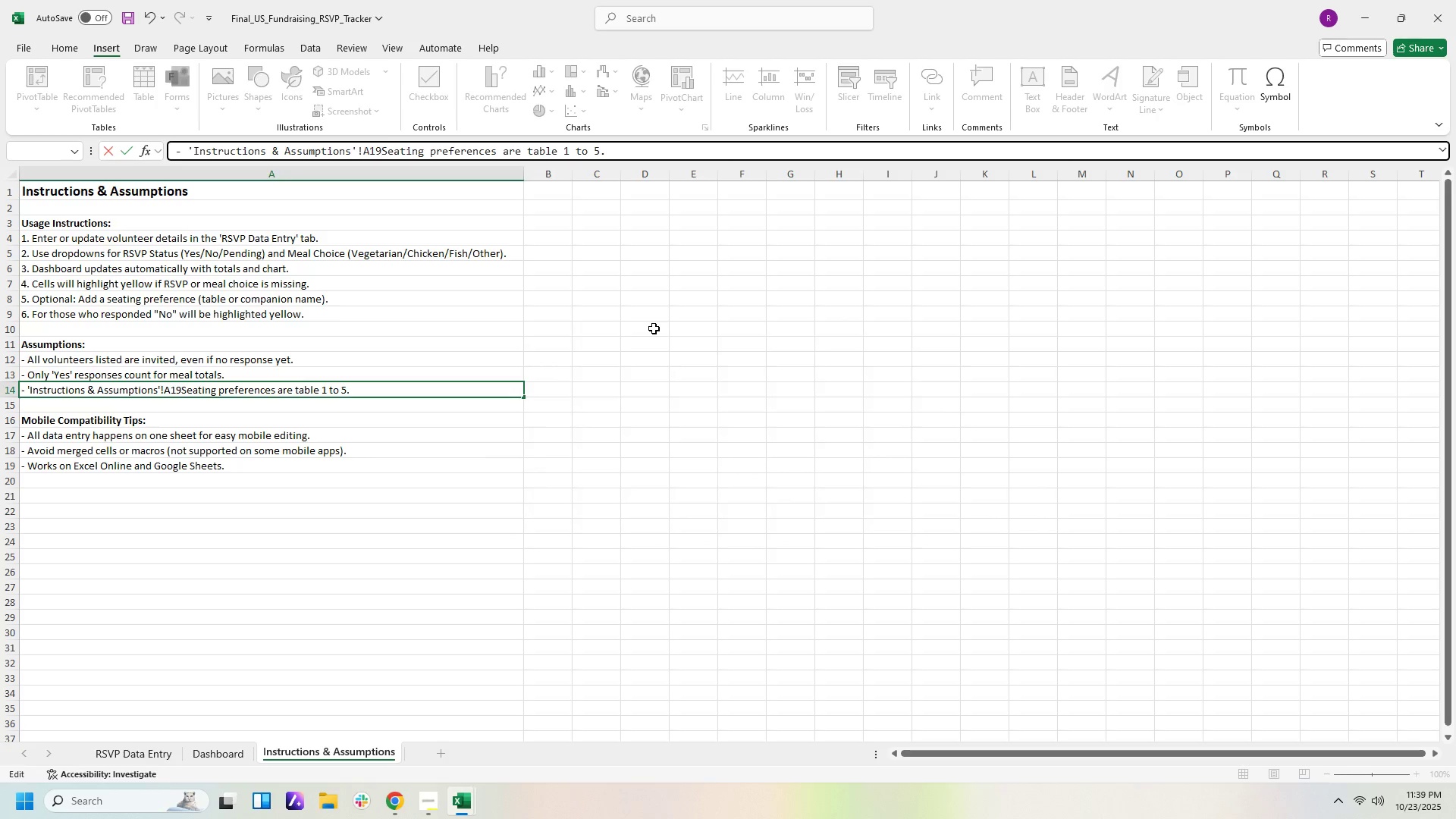 
key(Control+Z)
 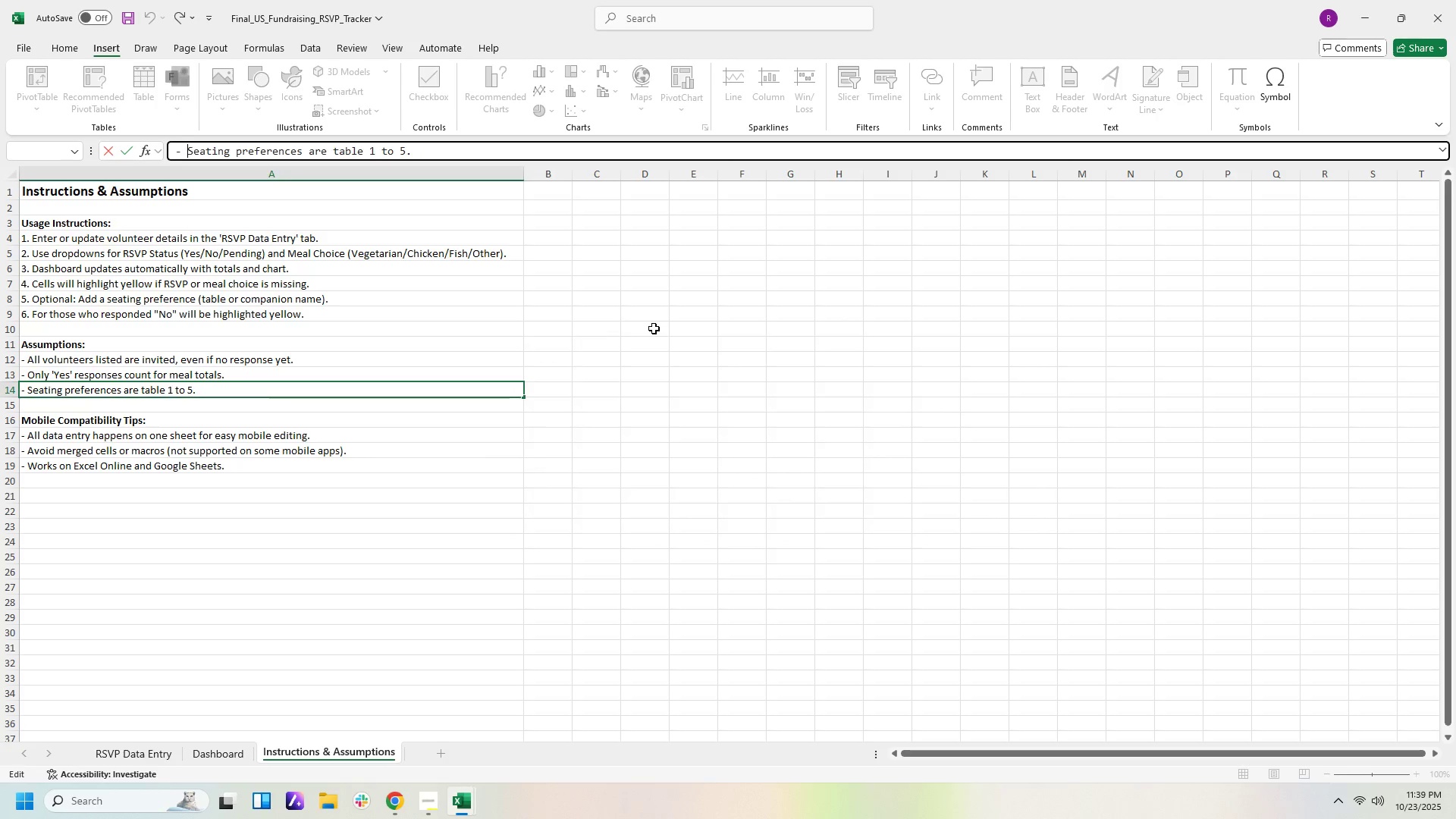 
key(Control+Z)
 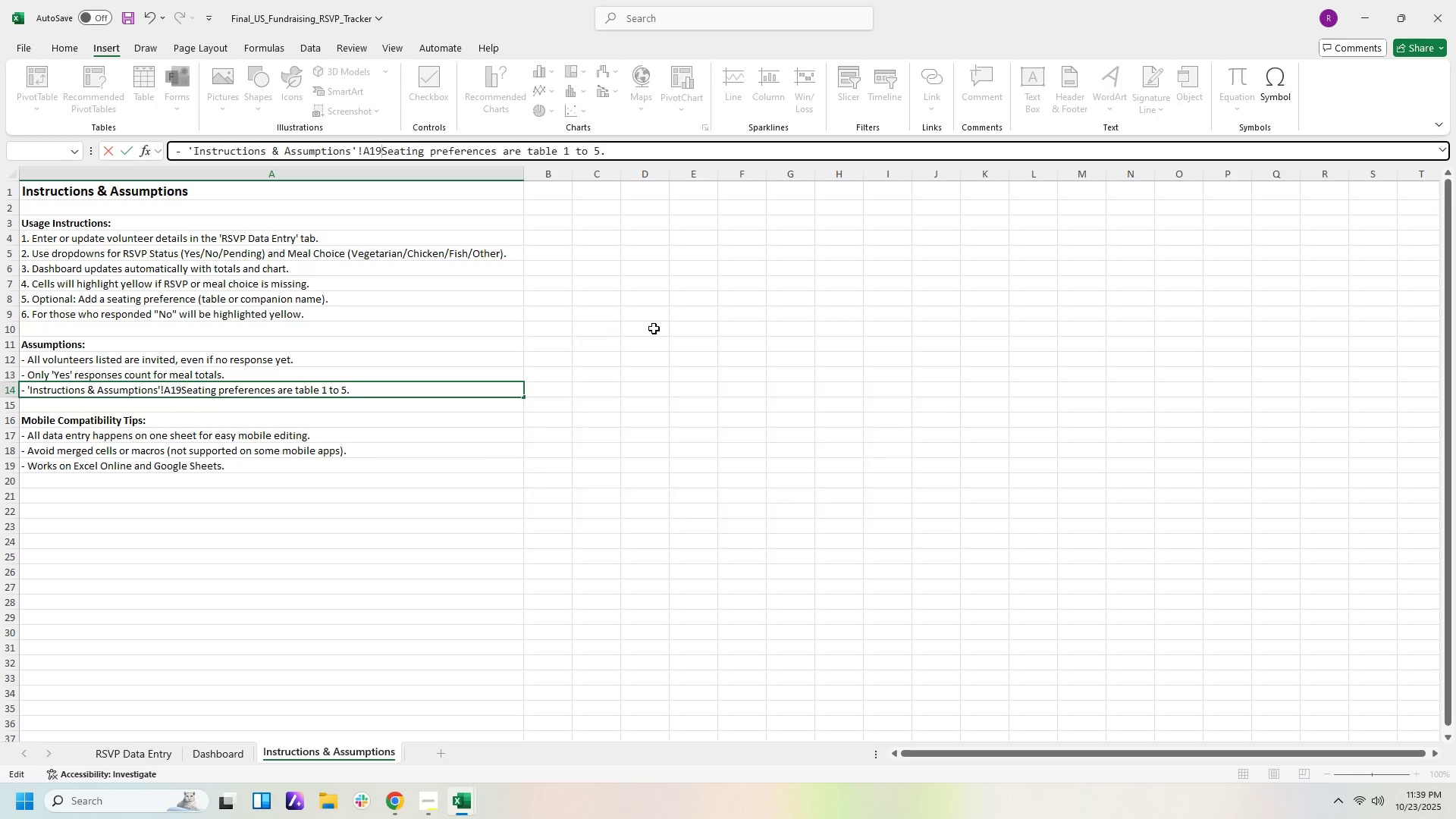 
key(Control+Z)
 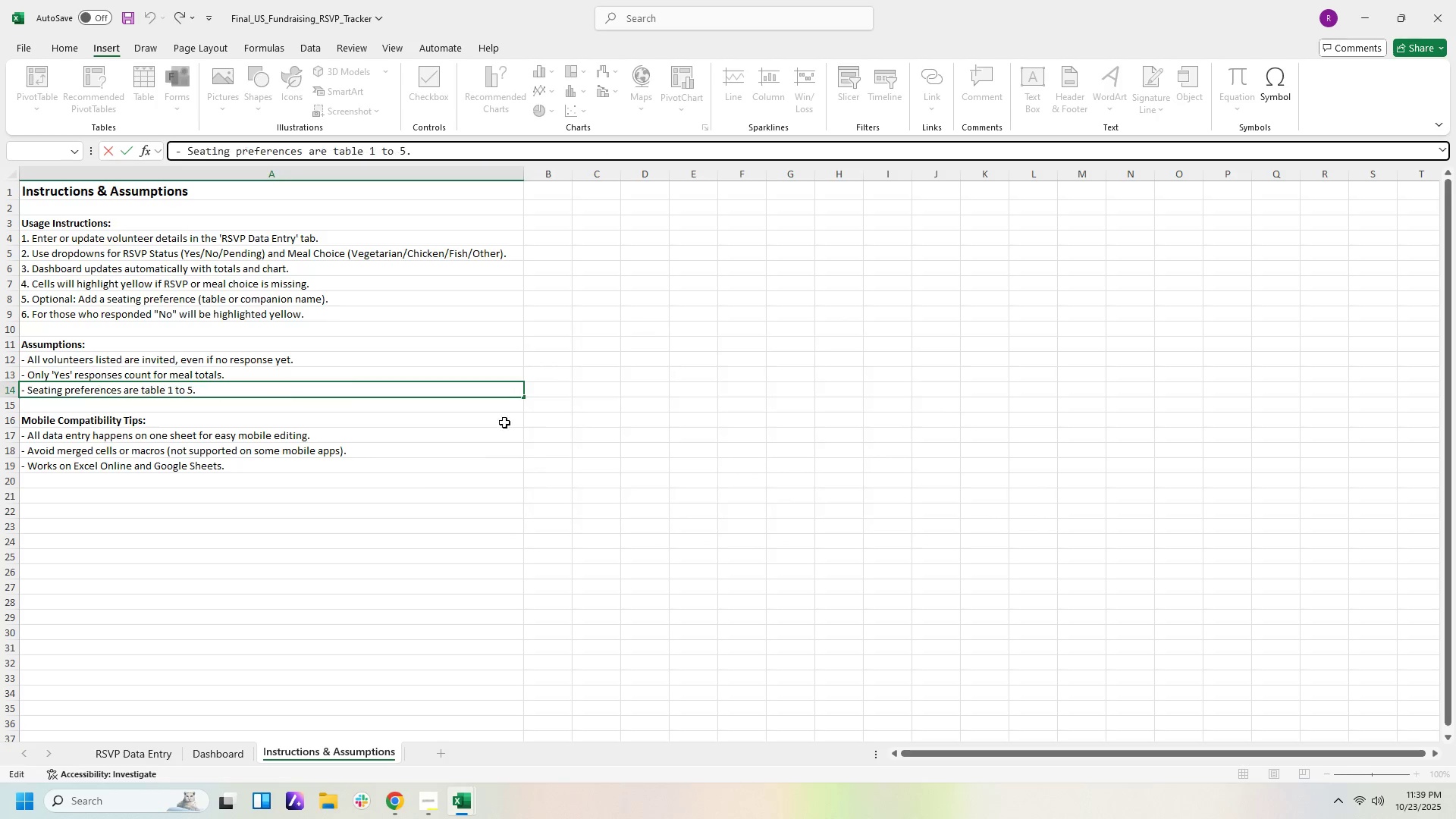 
key(Control+Z)
 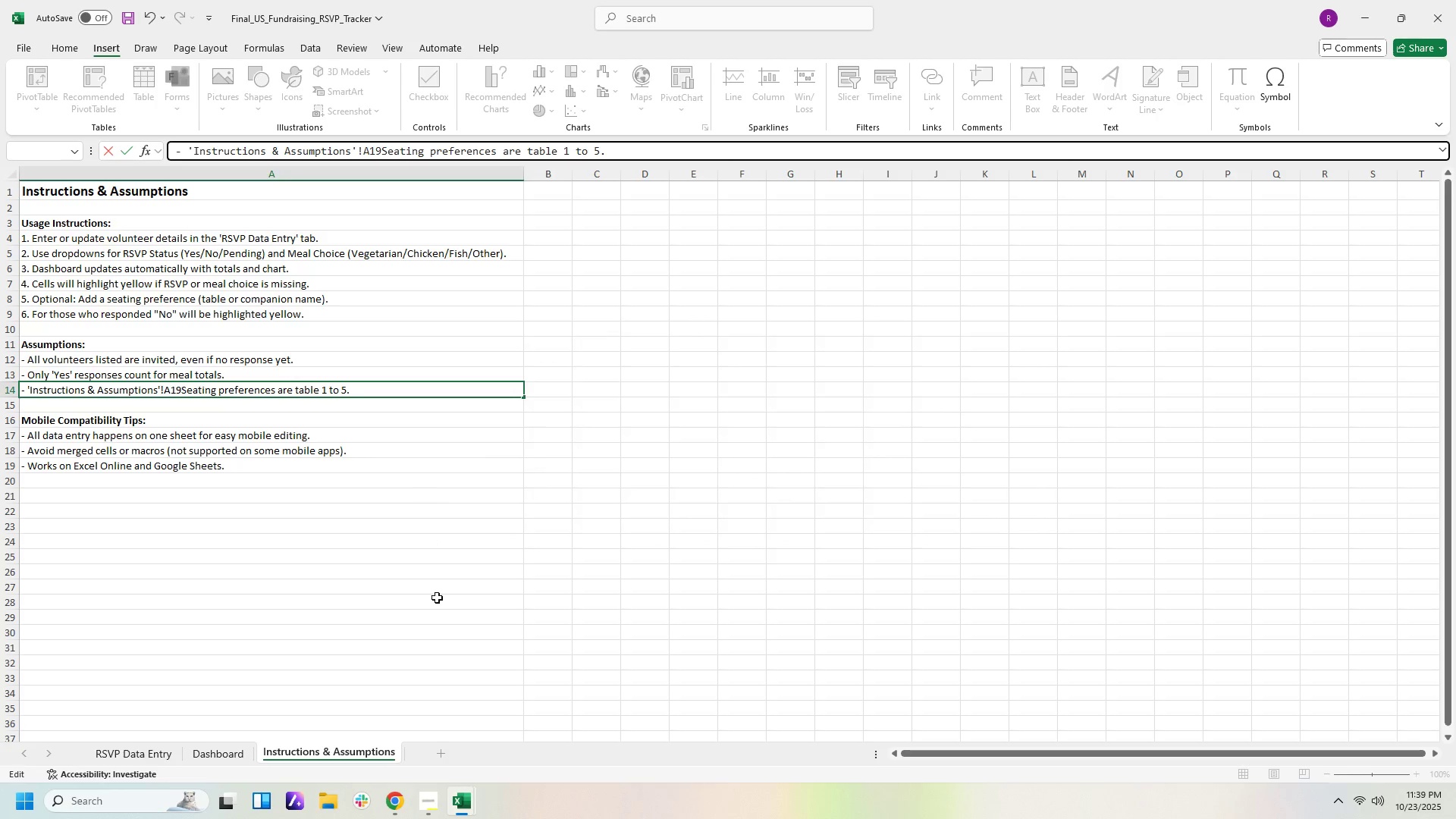 
key(Control+Z)
 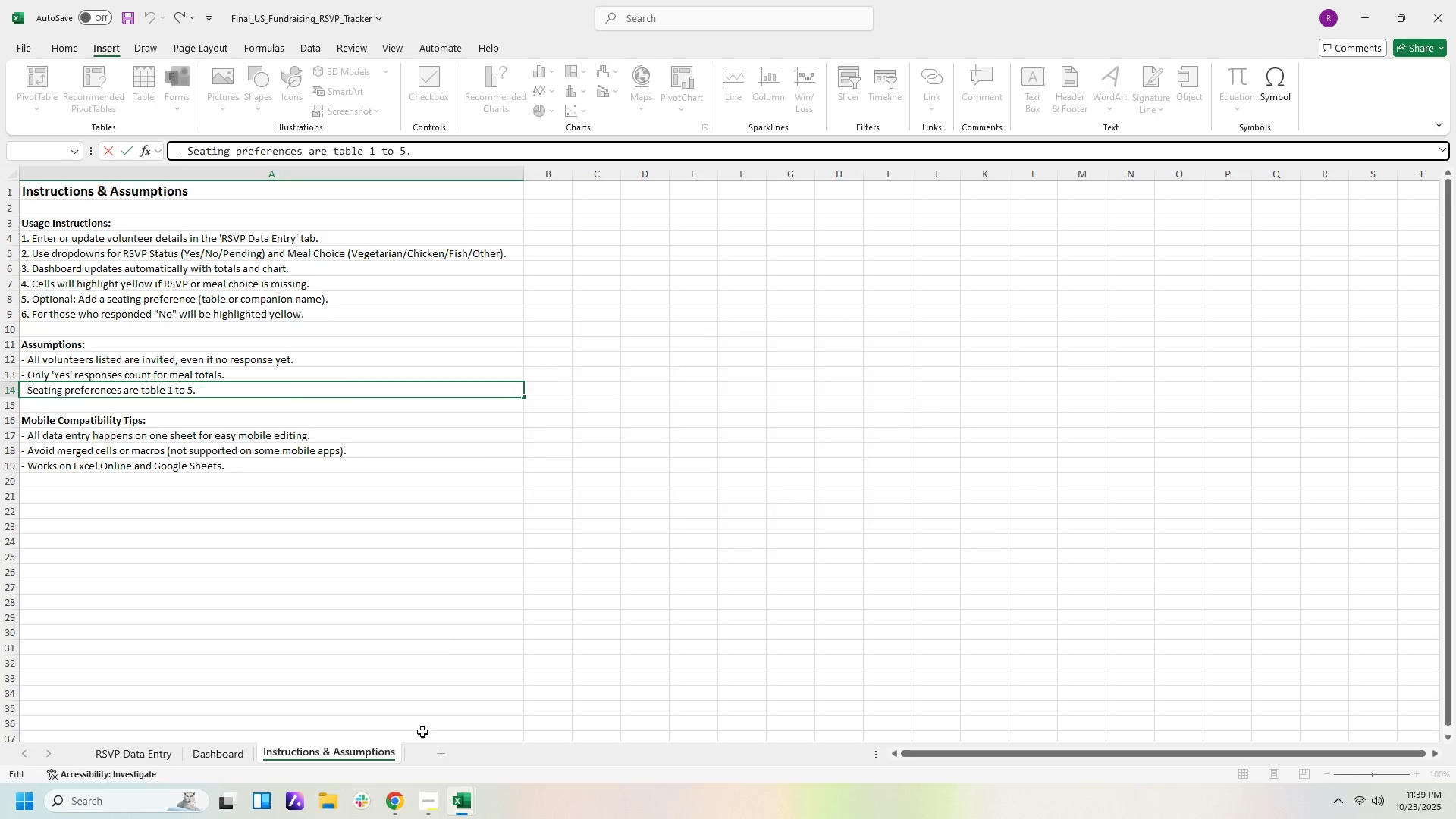 
key(Control+Z)
 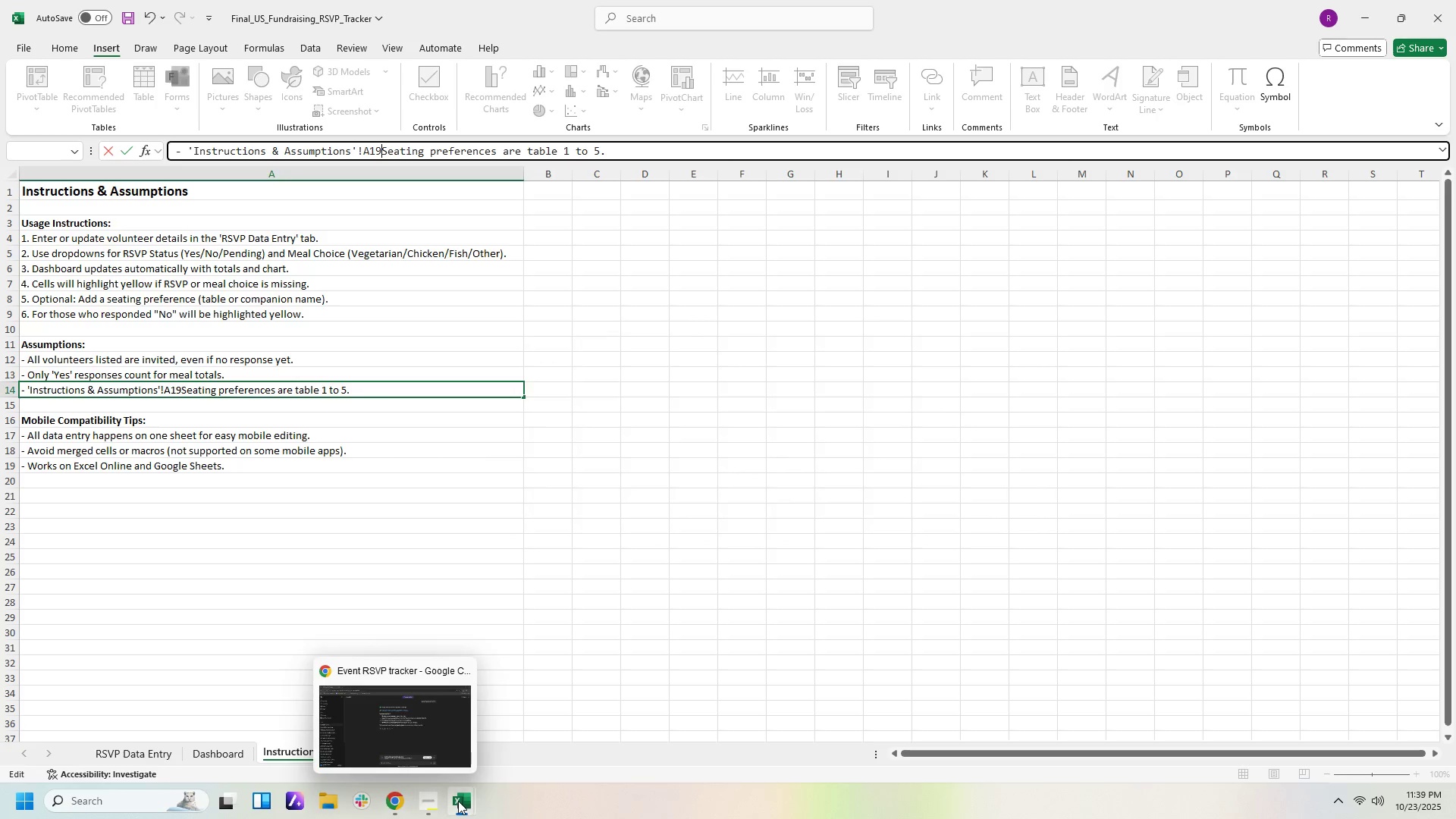 
left_click([460, 800])
 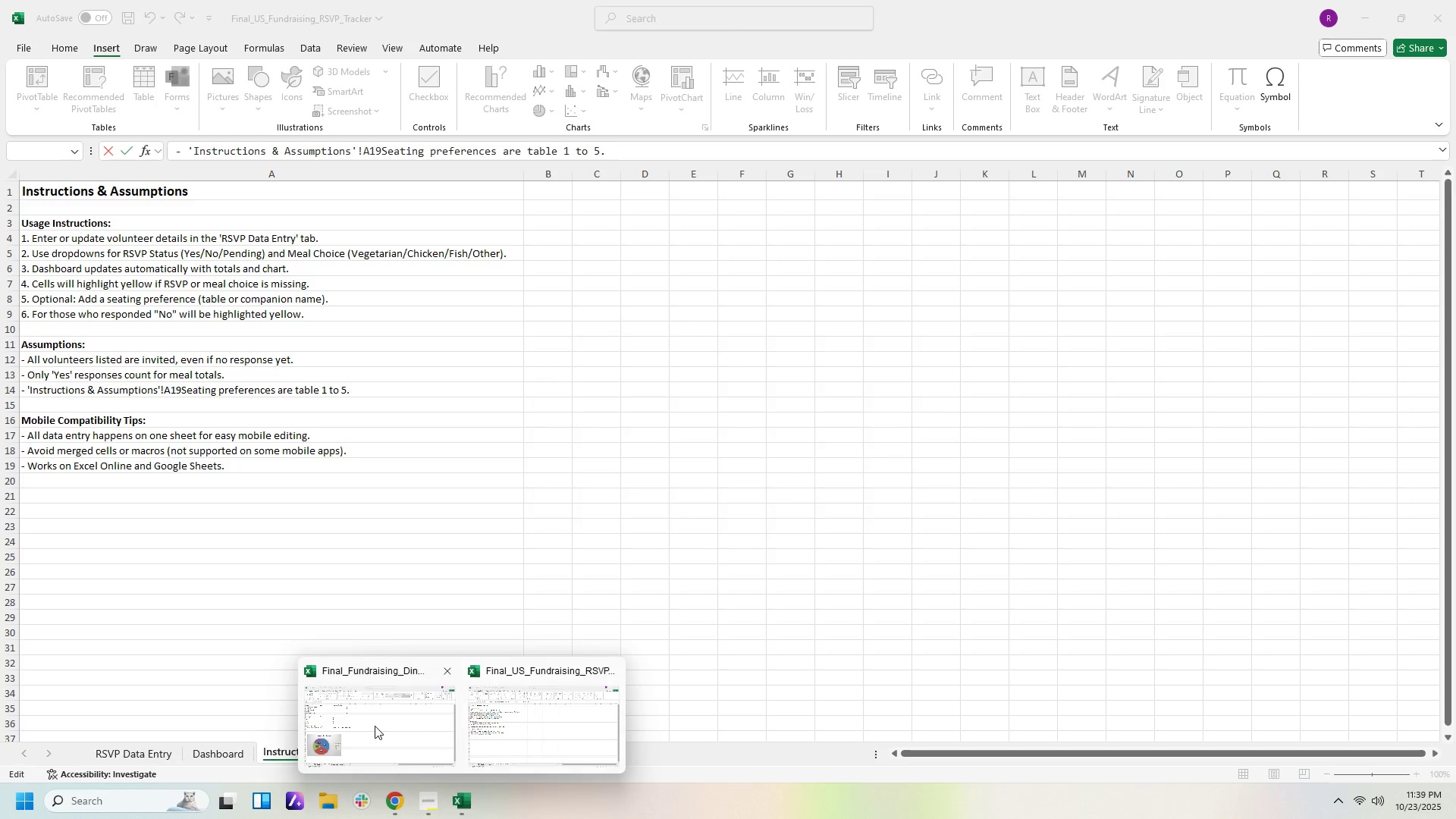 
left_click([375, 726])
 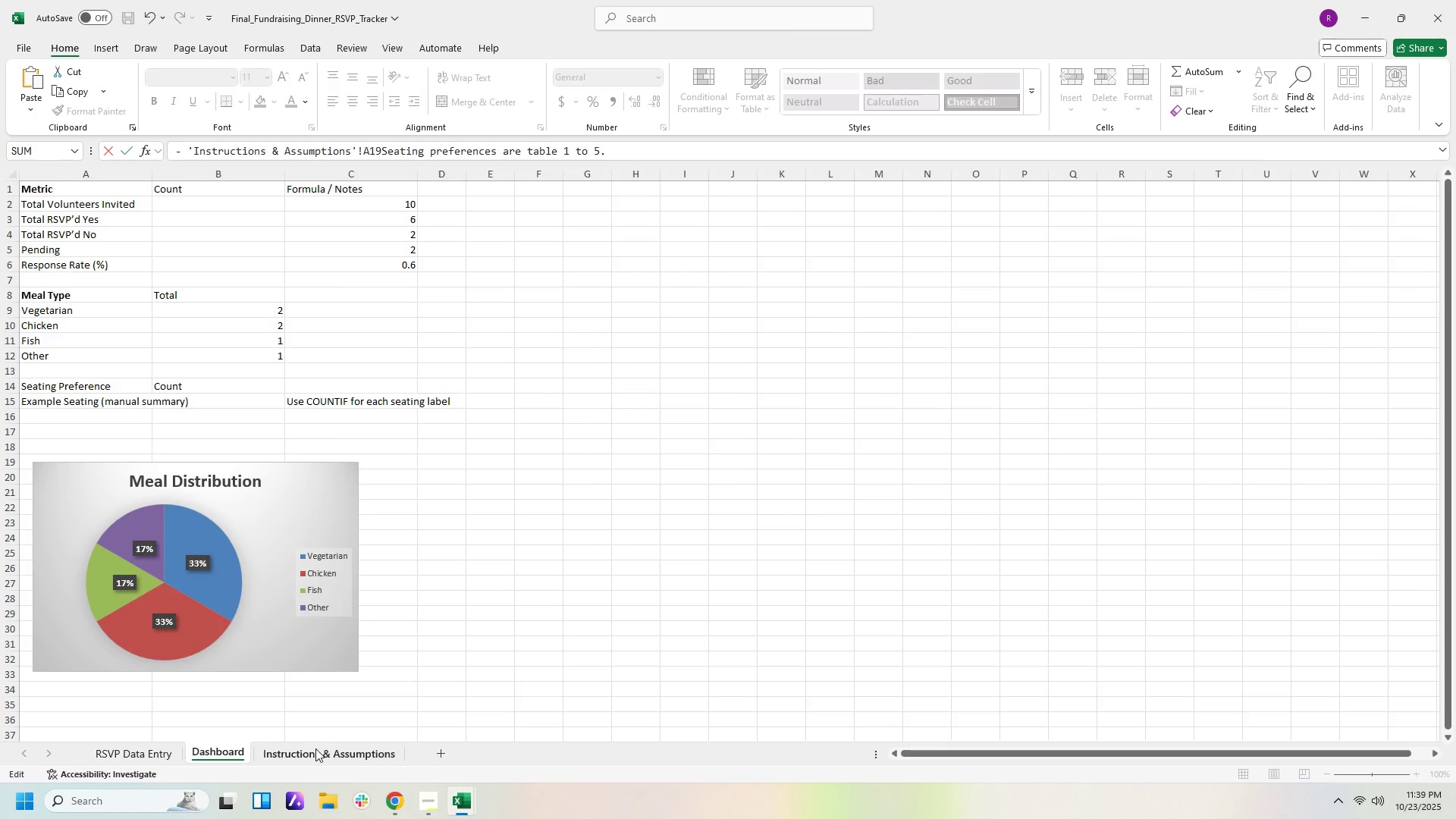 
left_click([316, 750])
 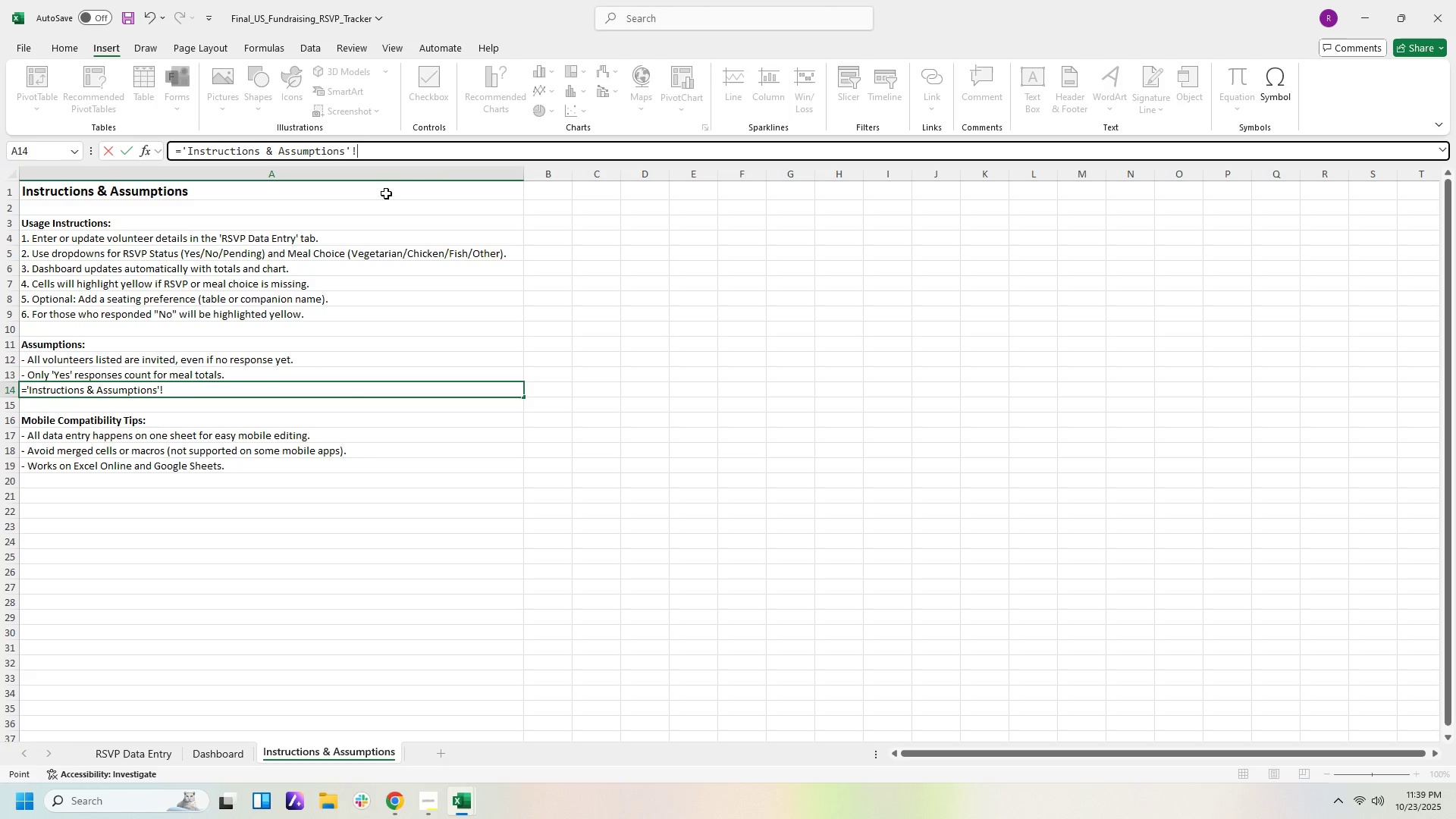 
wait(6.56)
 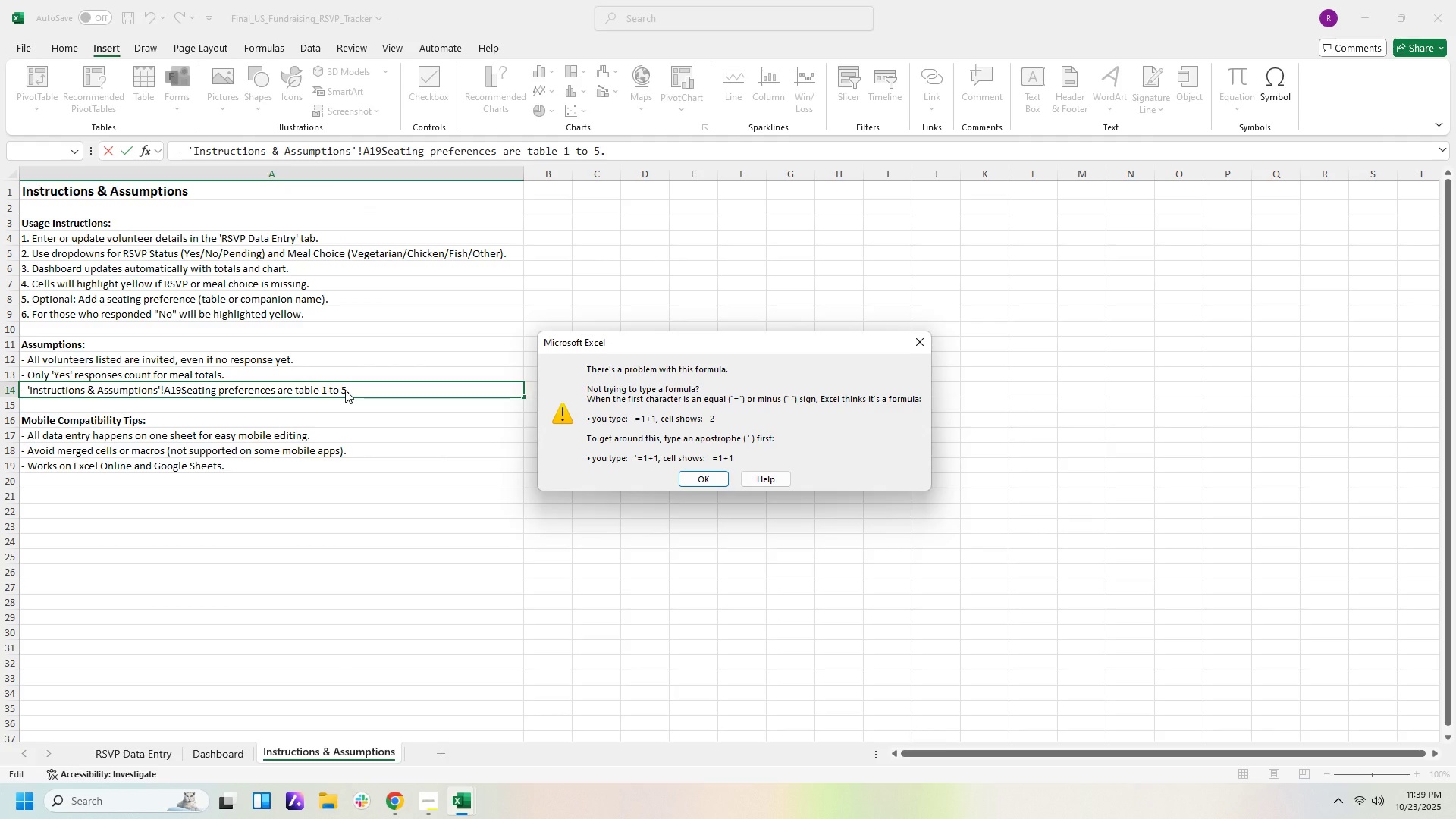 
left_click([133, 753])
 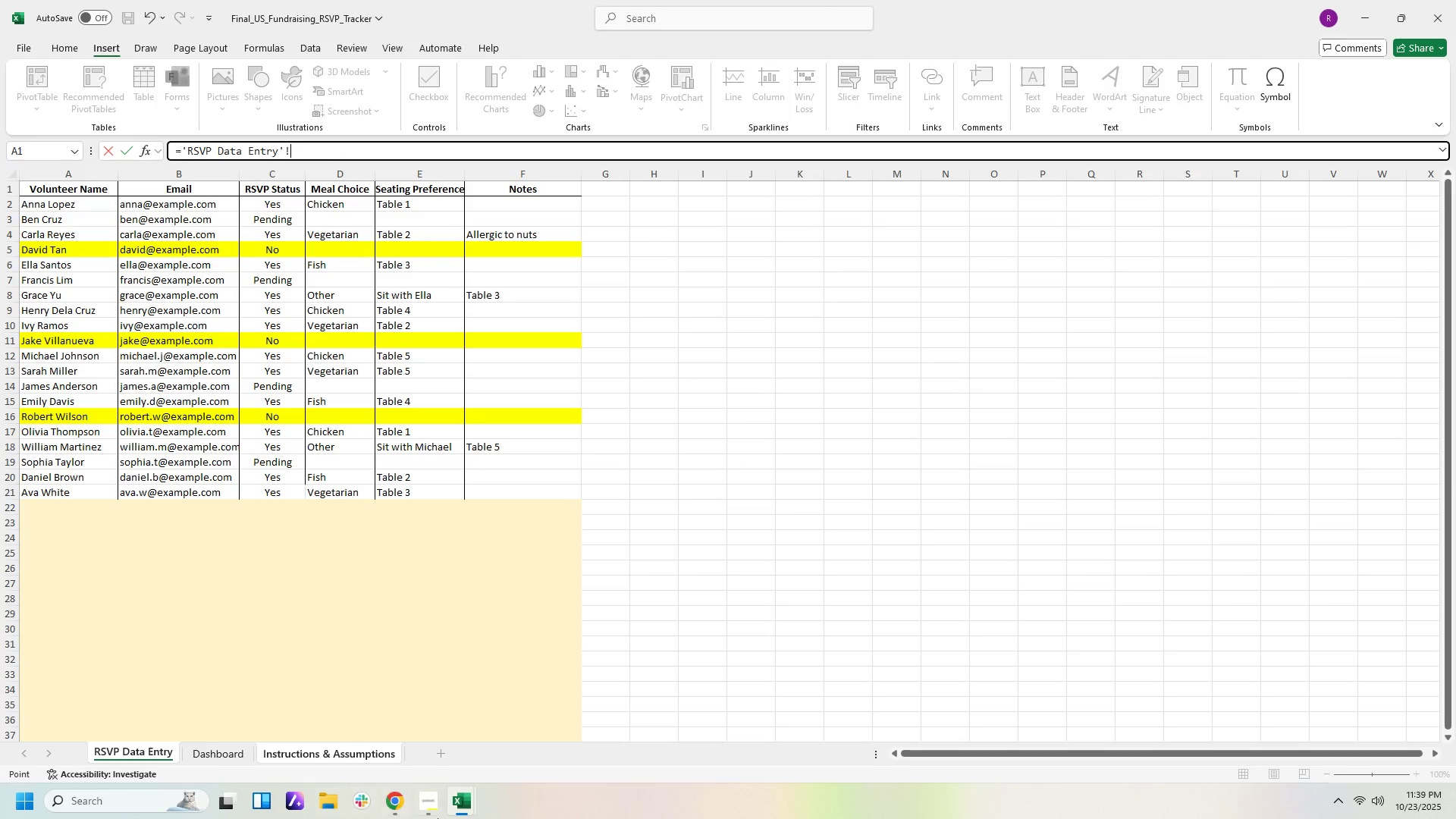 
left_click([461, 809])
 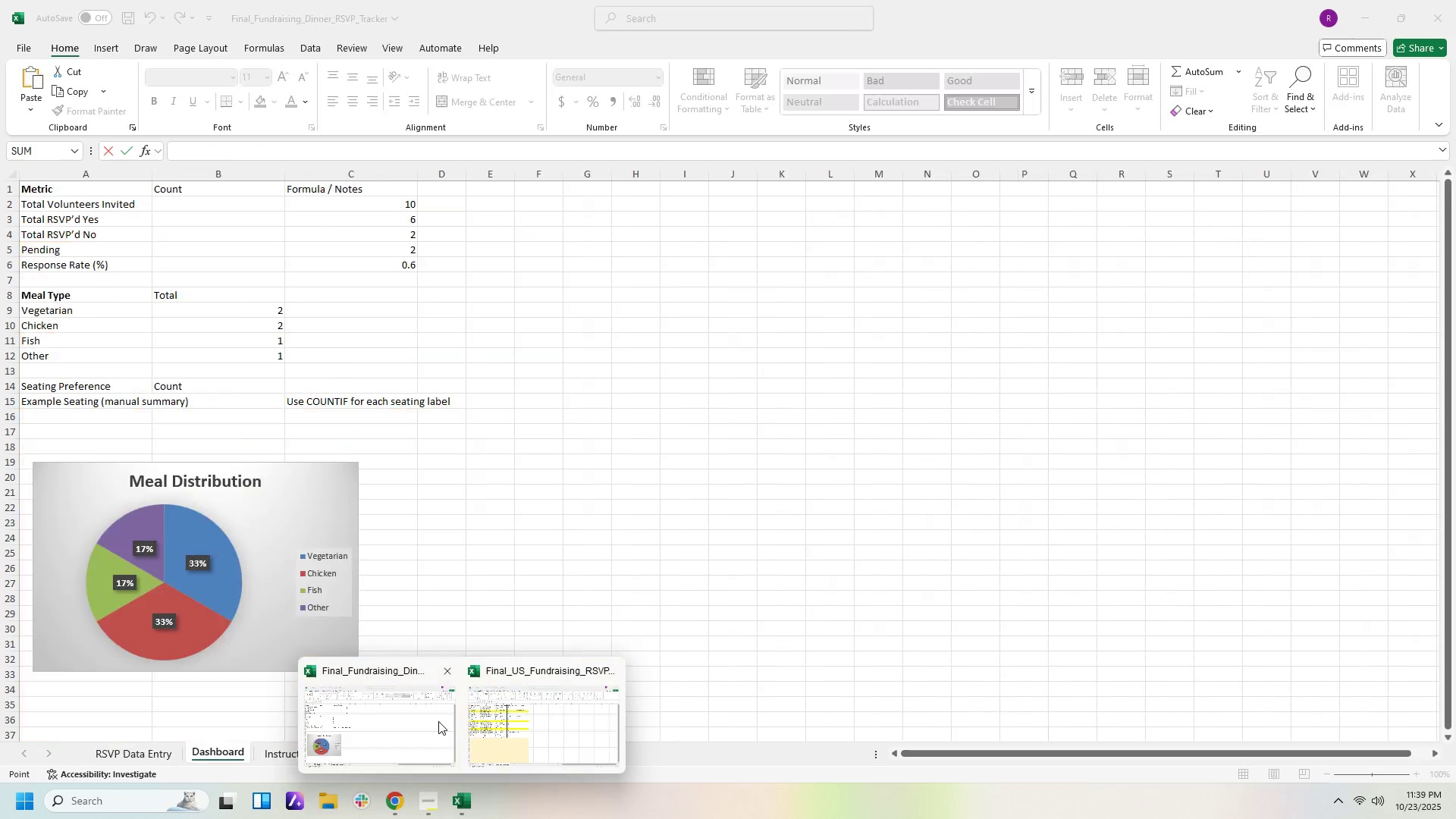 
left_click([438, 721])
 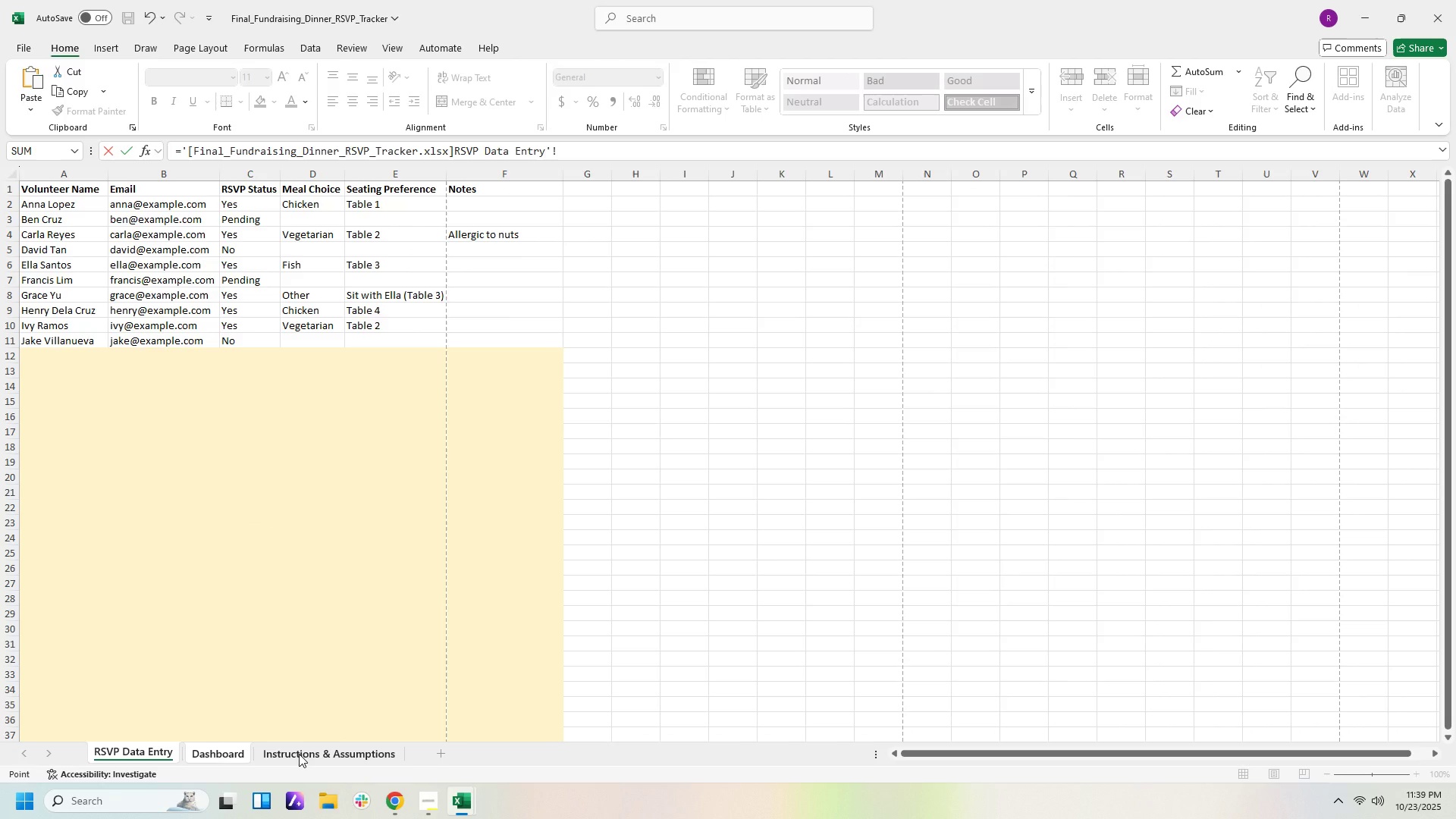 
left_click([358, 754])
 